 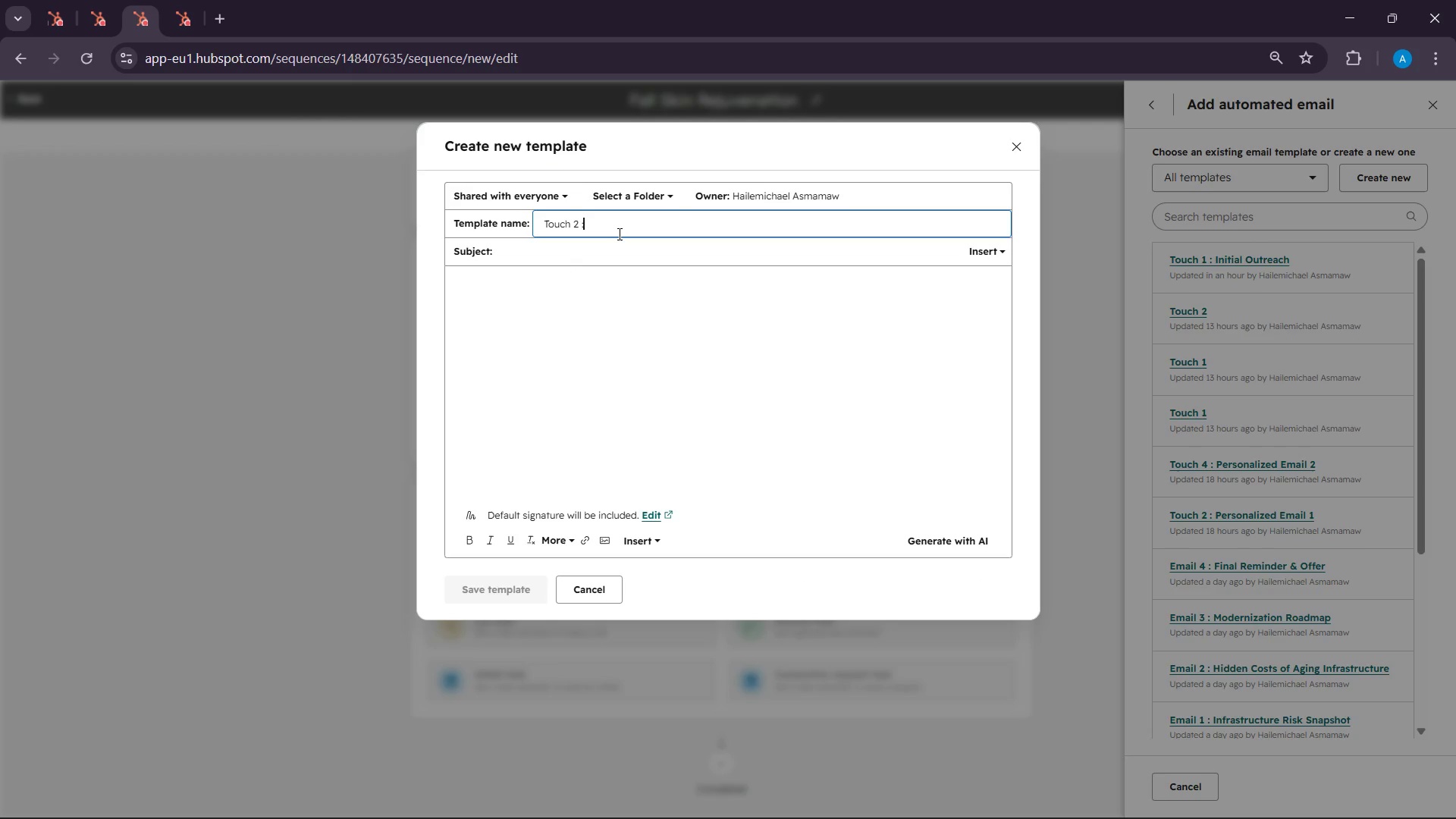 
type( Value Add follow)
 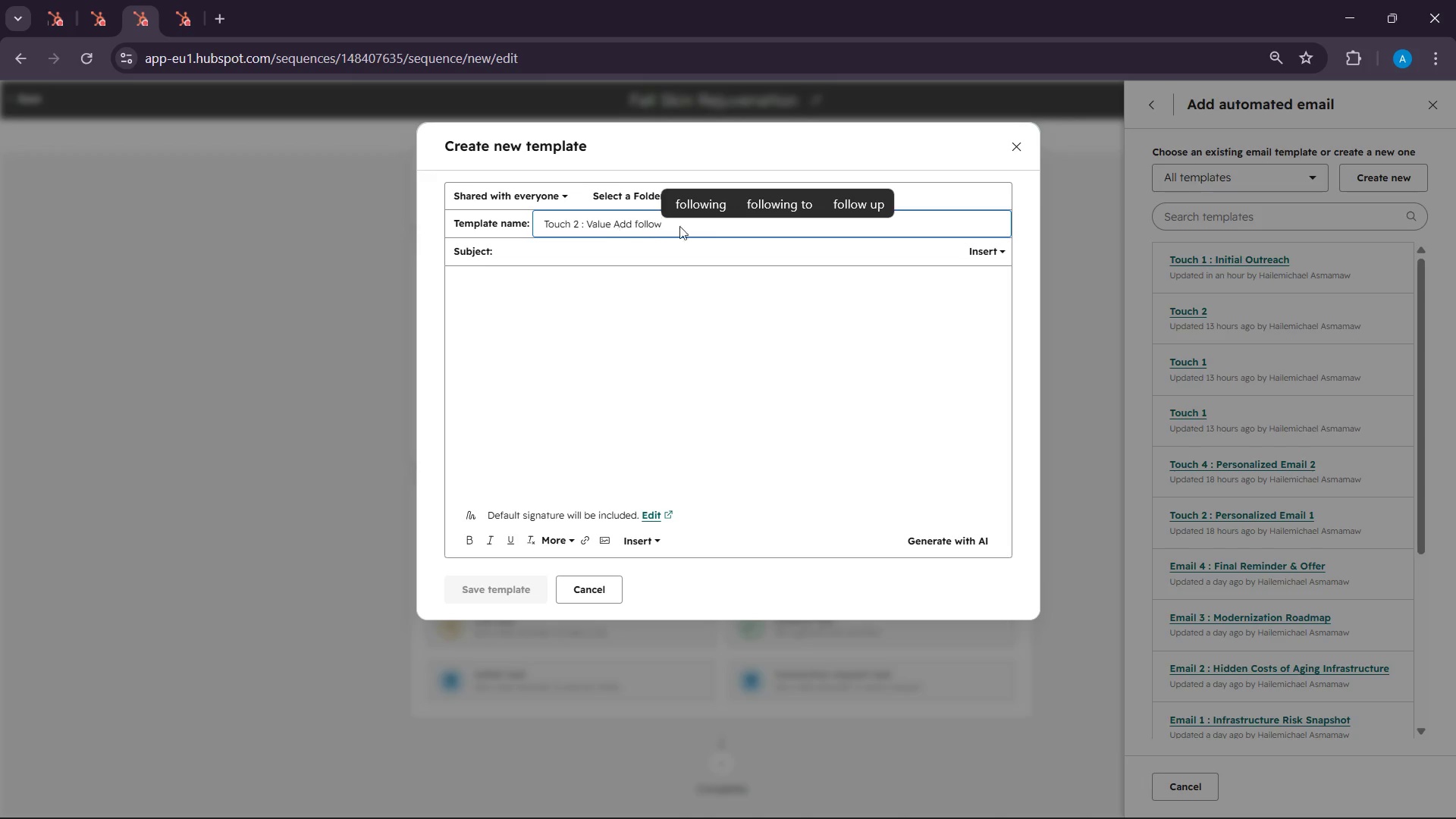 
type(up)
 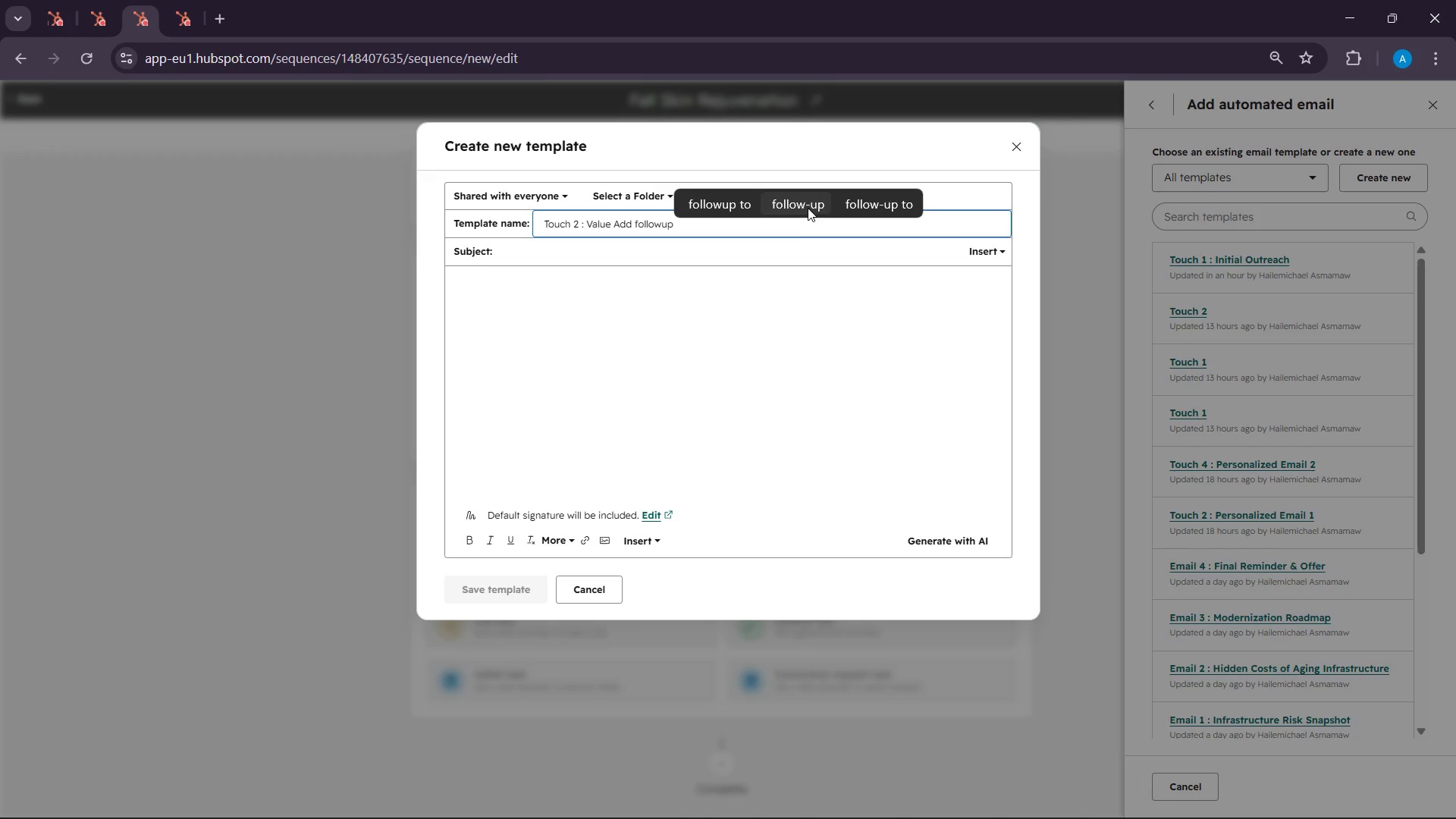 
left_click([808, 204])
 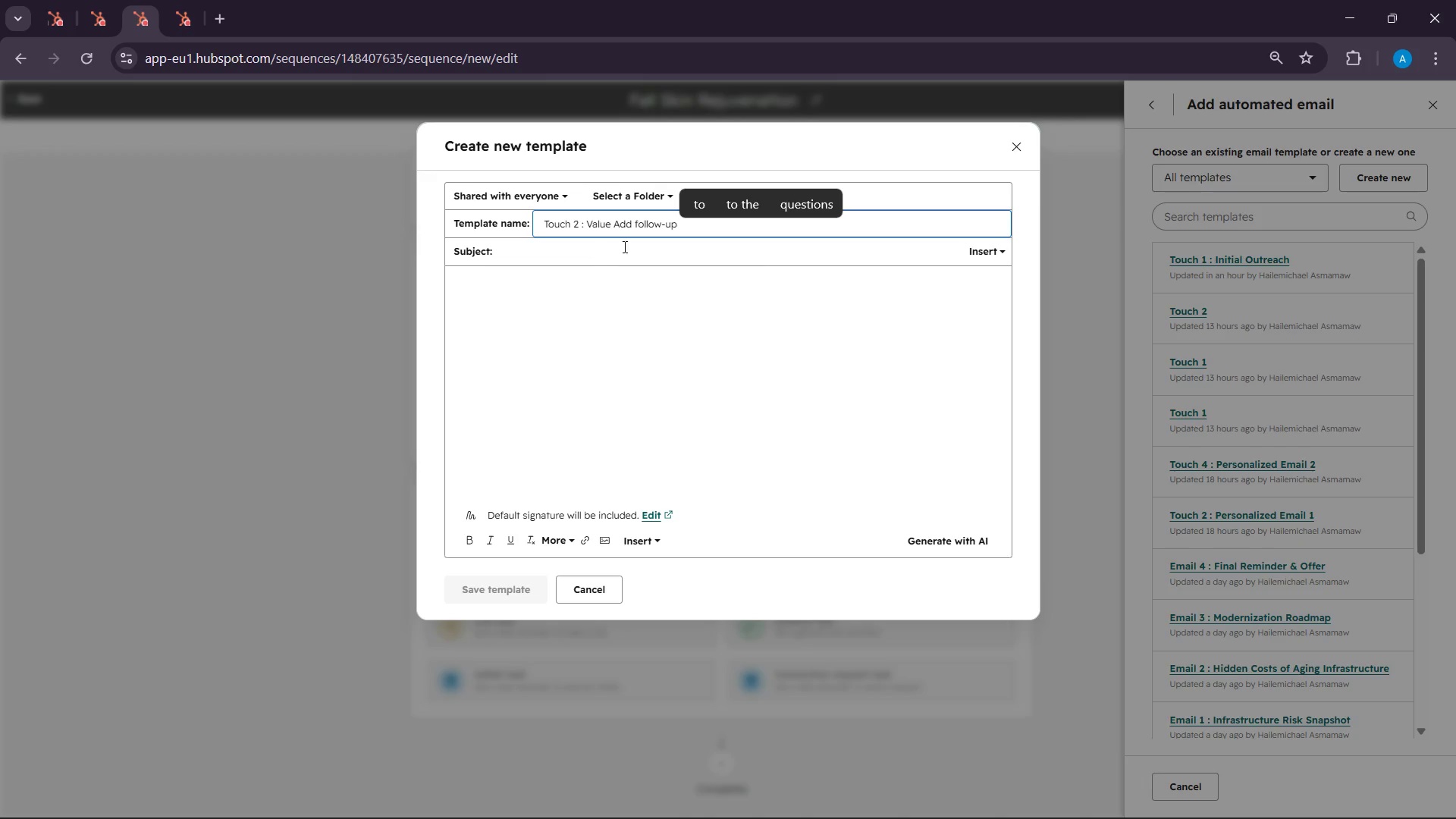 
left_click([639, 223])
 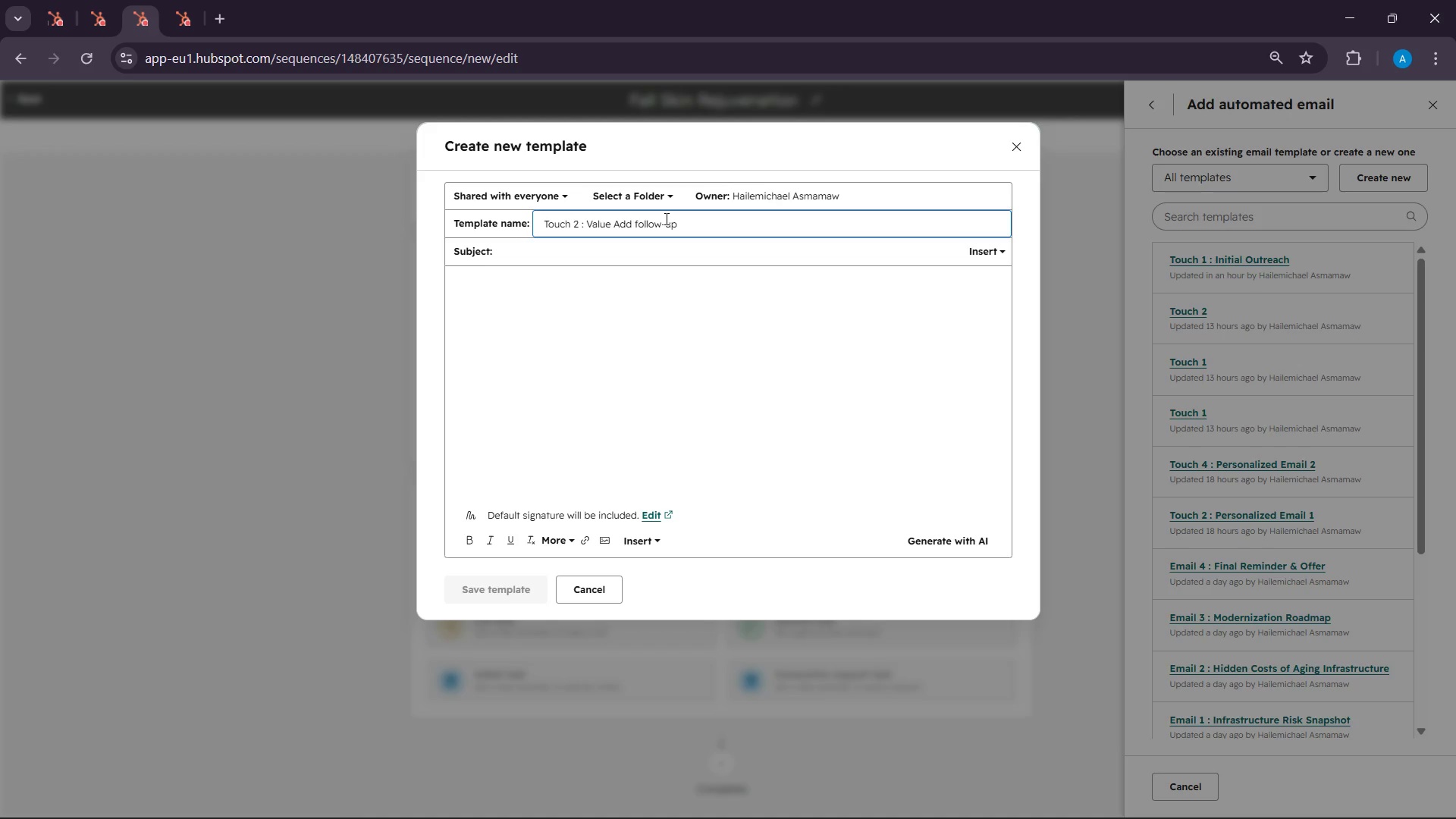 
key(Backspace)
 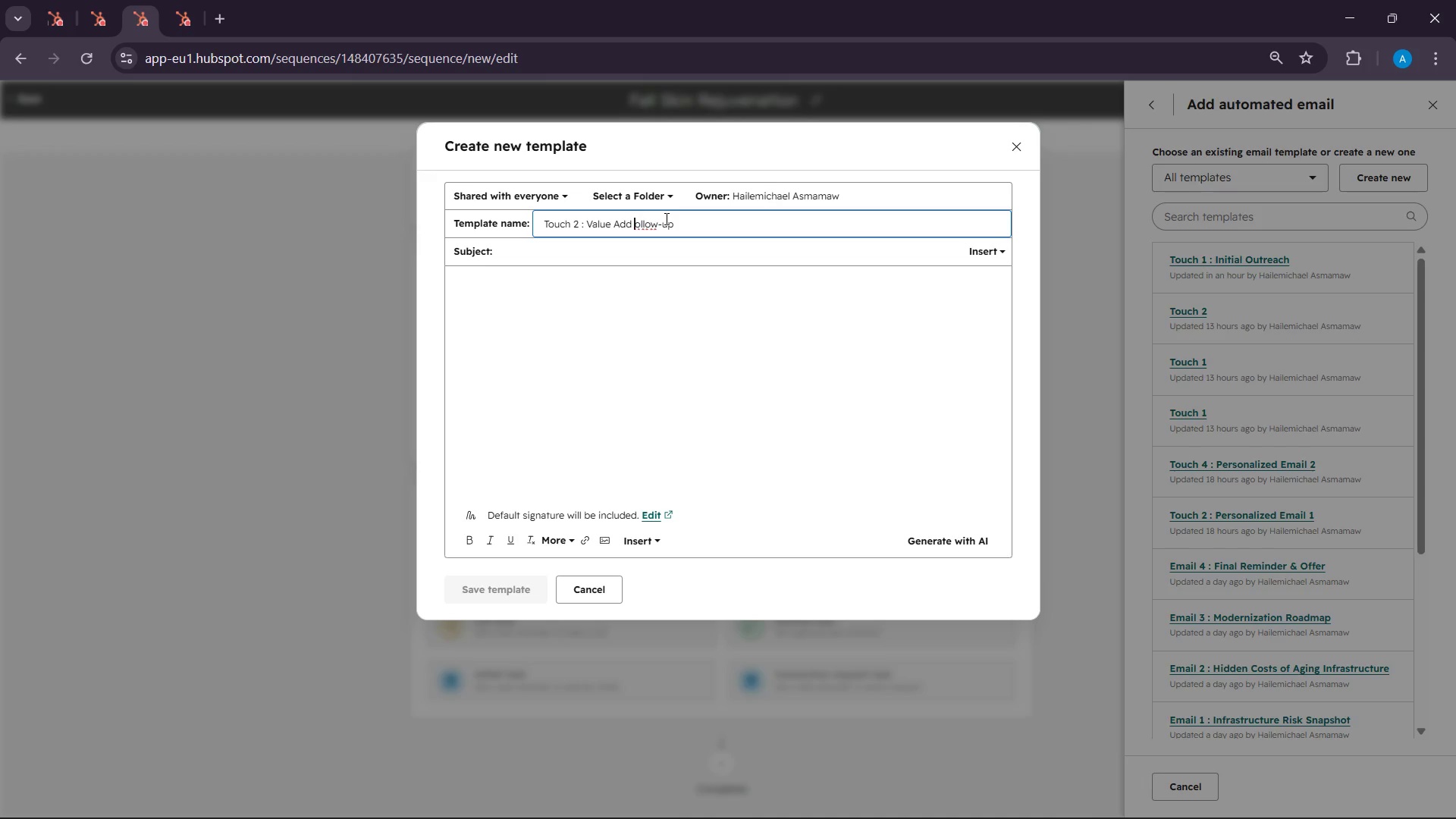 
key(Shift+F)
 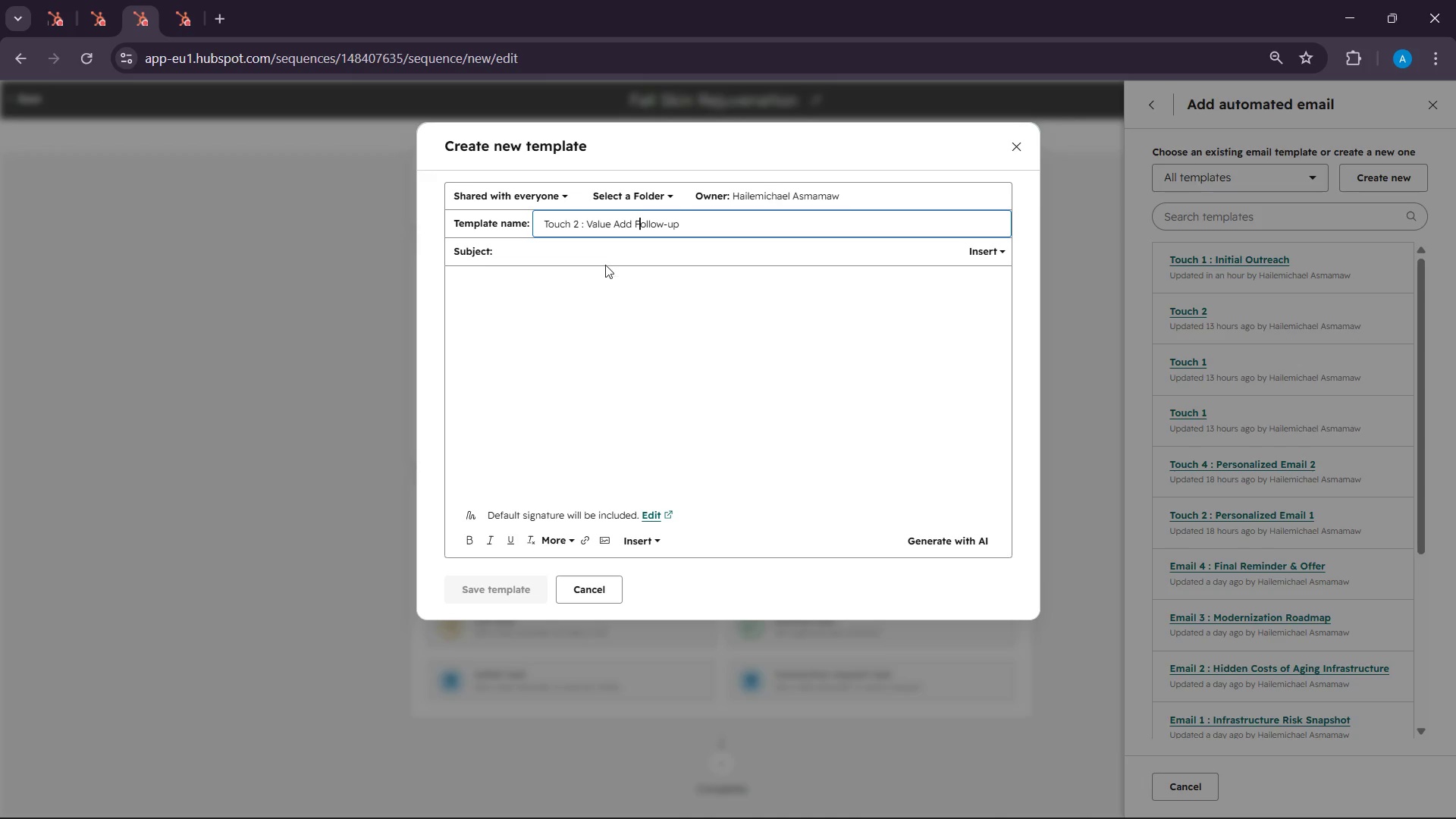 
left_click([604, 261])
 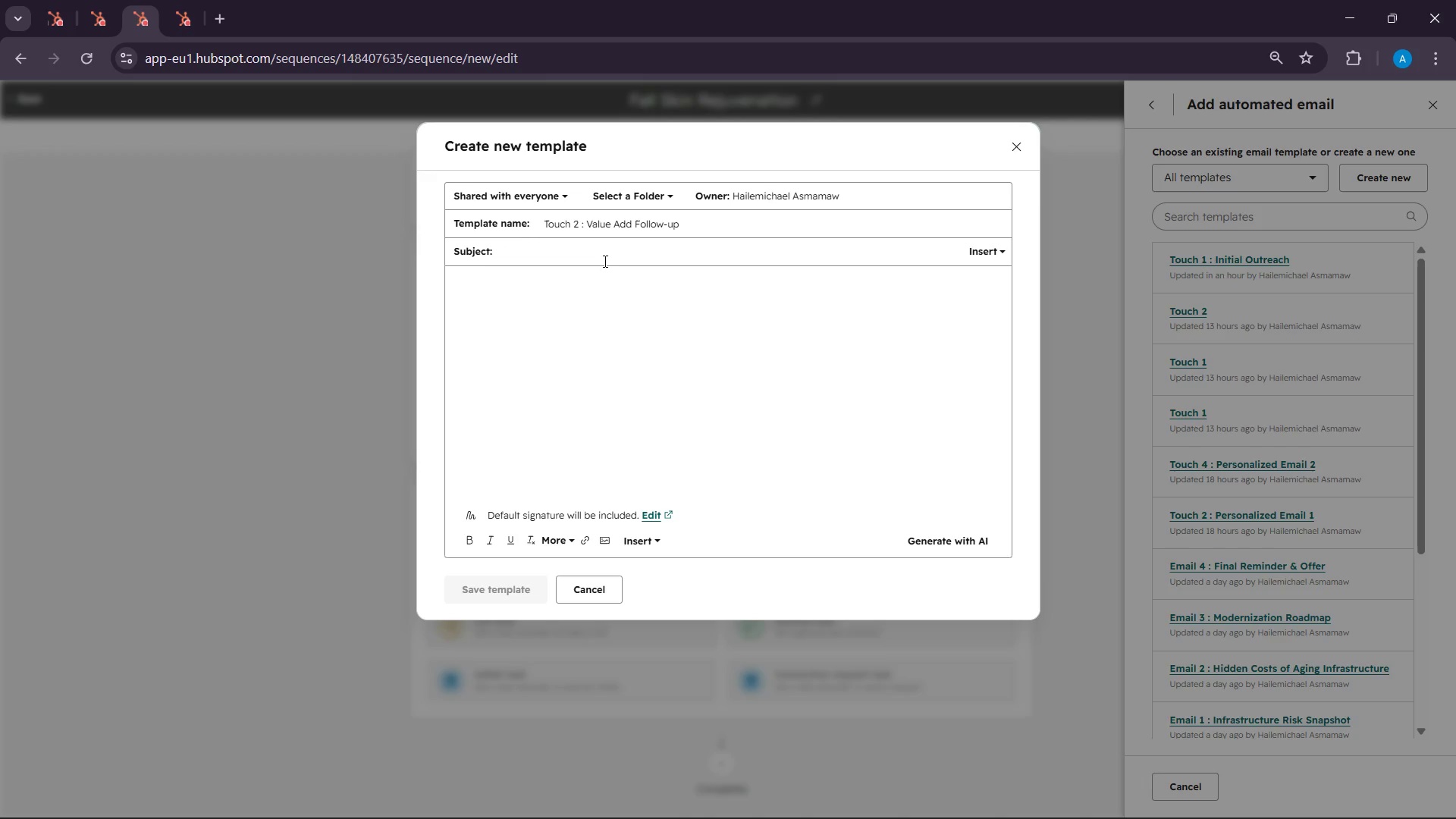 
type(A quick idea for attract)
 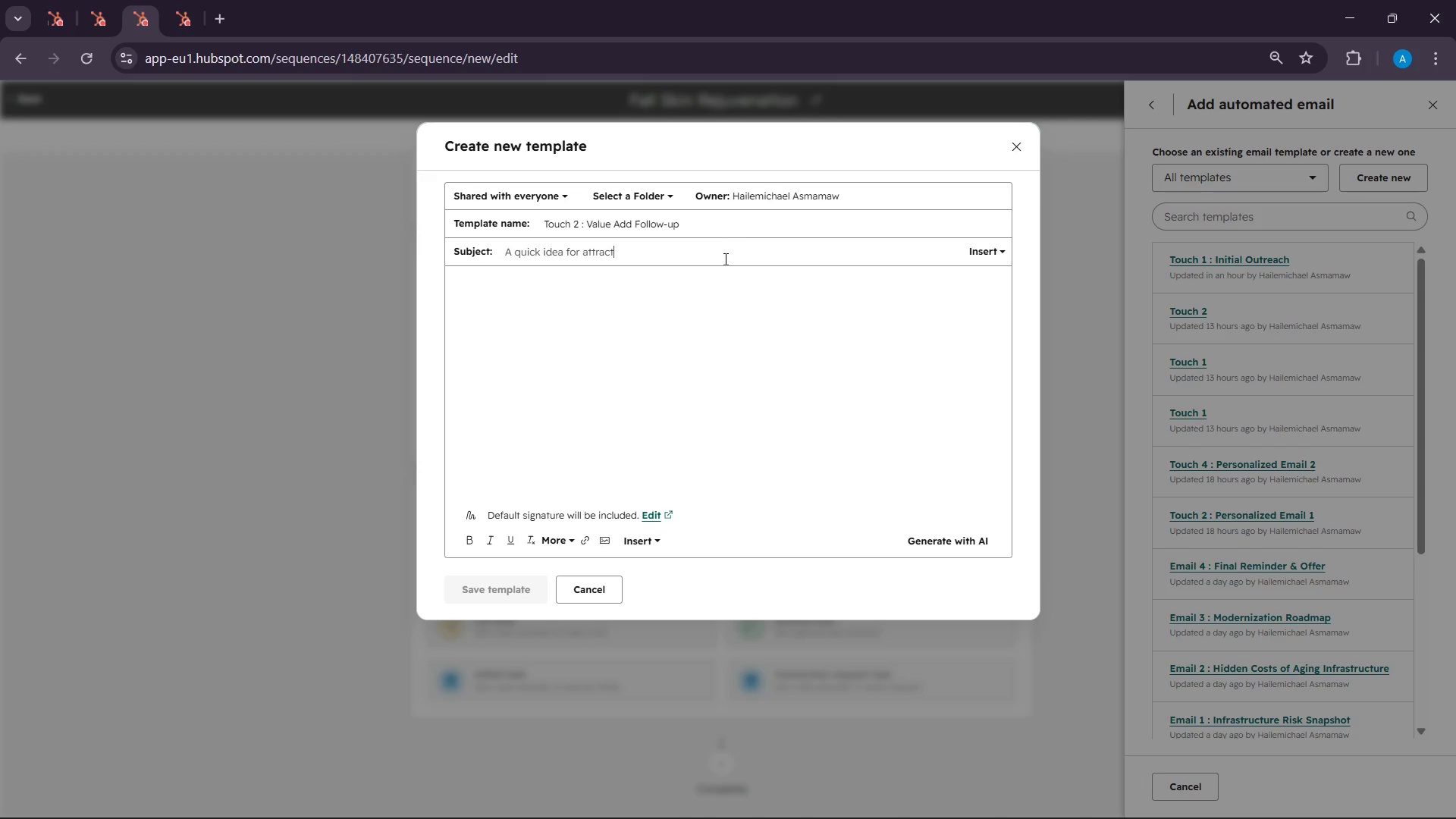 
type(ing for )
 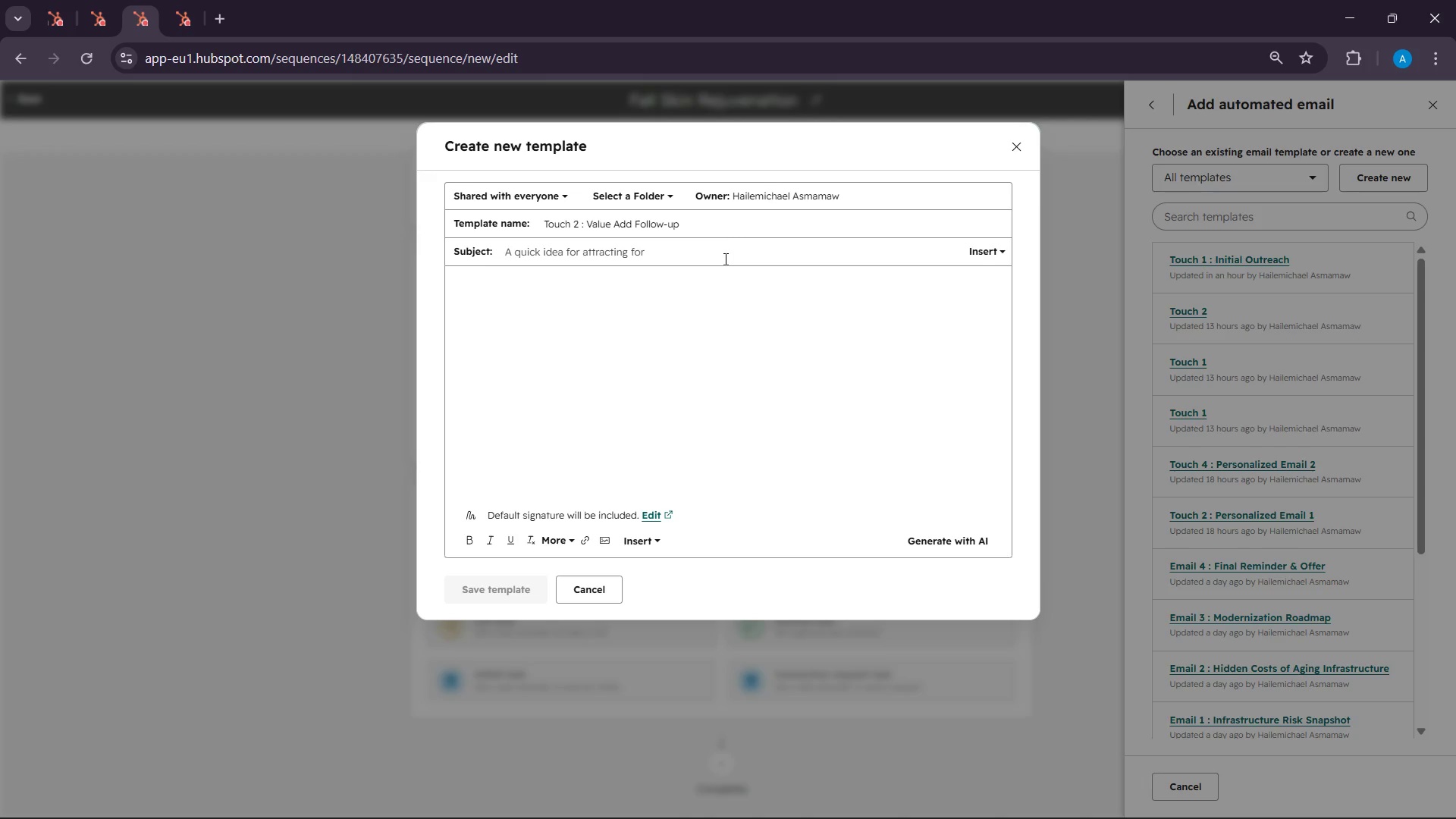 
wait(5.08)
 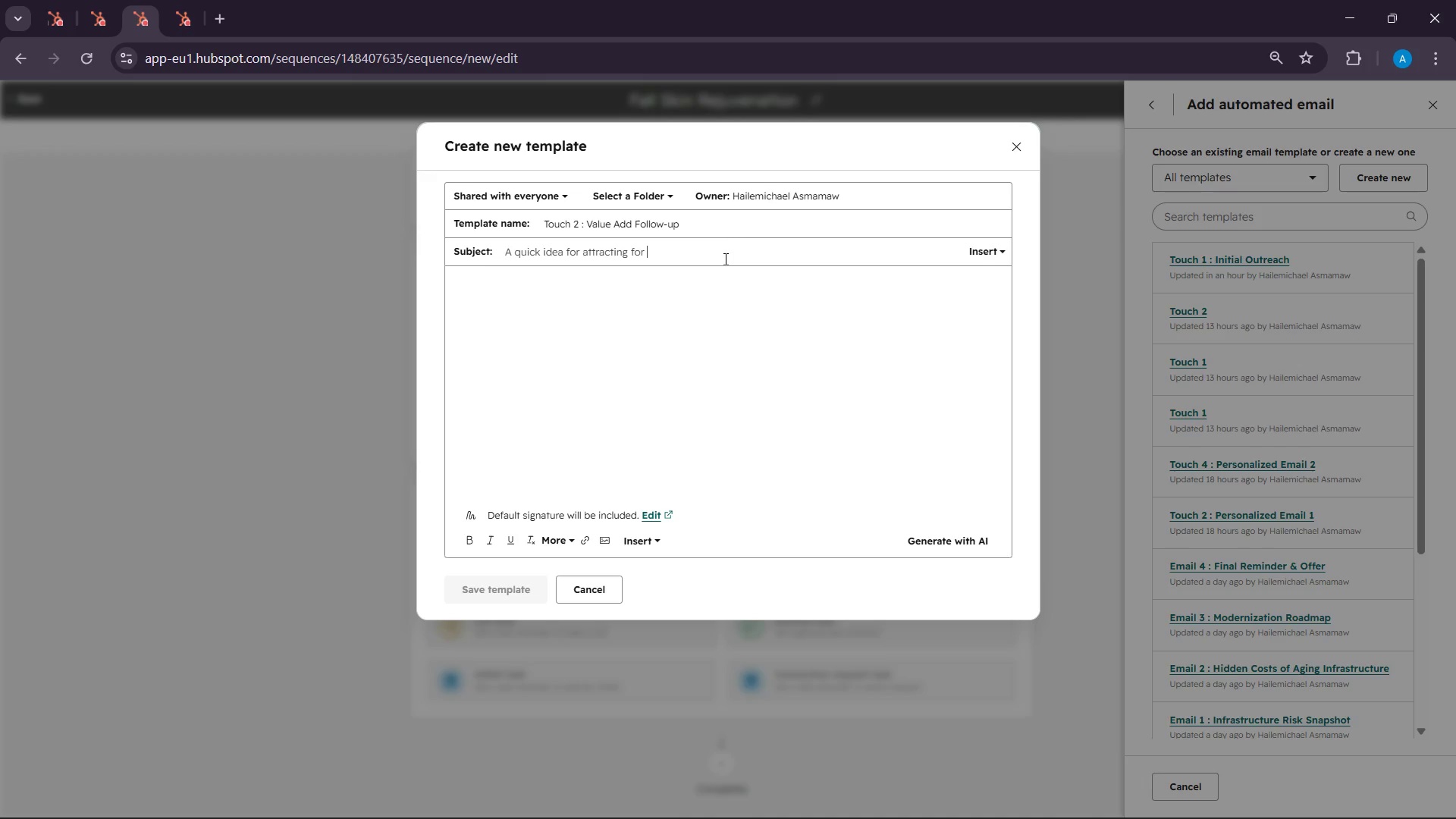 
key(Backspace)
key(Backspace)
key(Backspace)
key(Backspace)
type(more fall treatment book)
 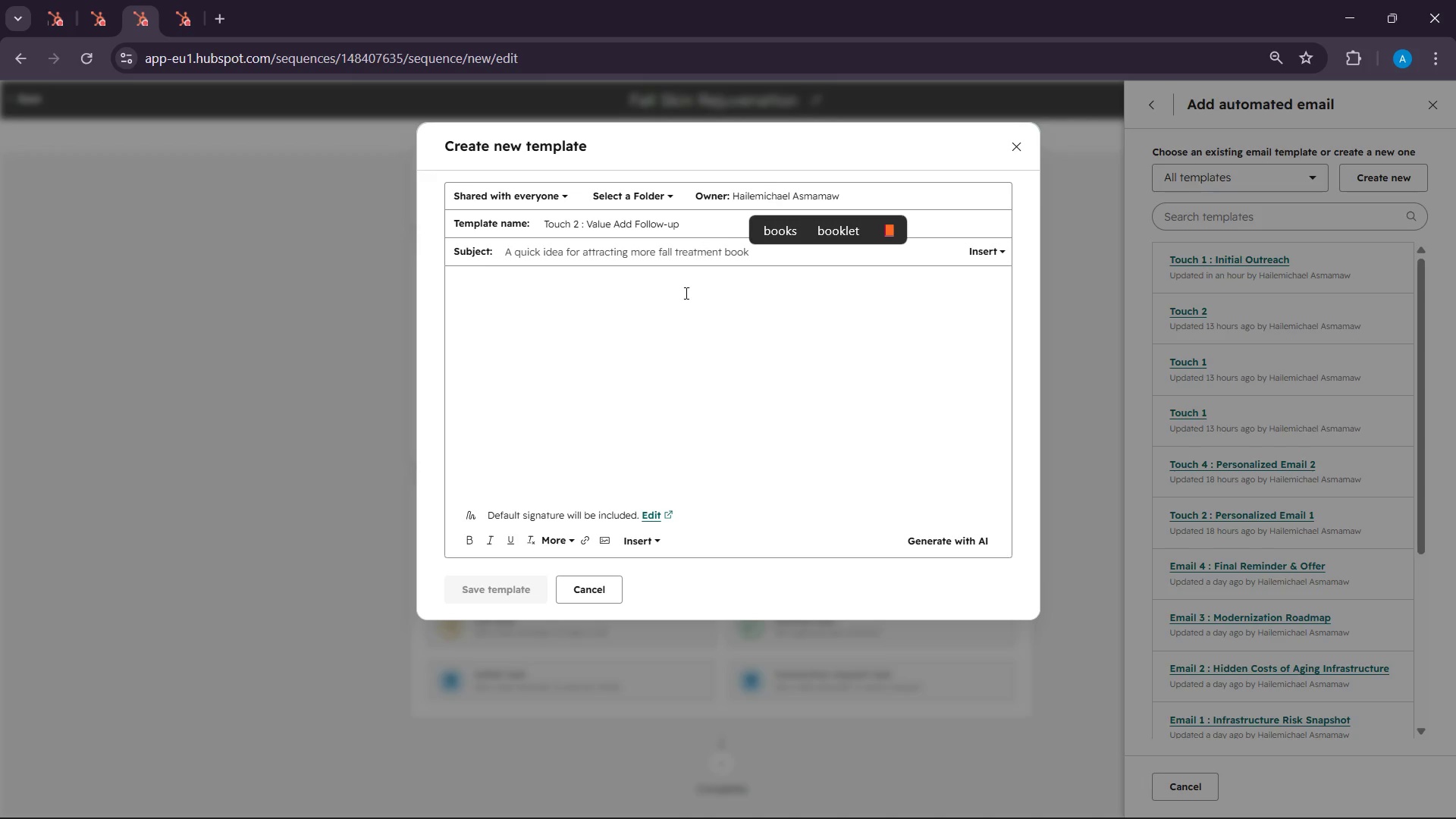 
left_click([673, 301])
 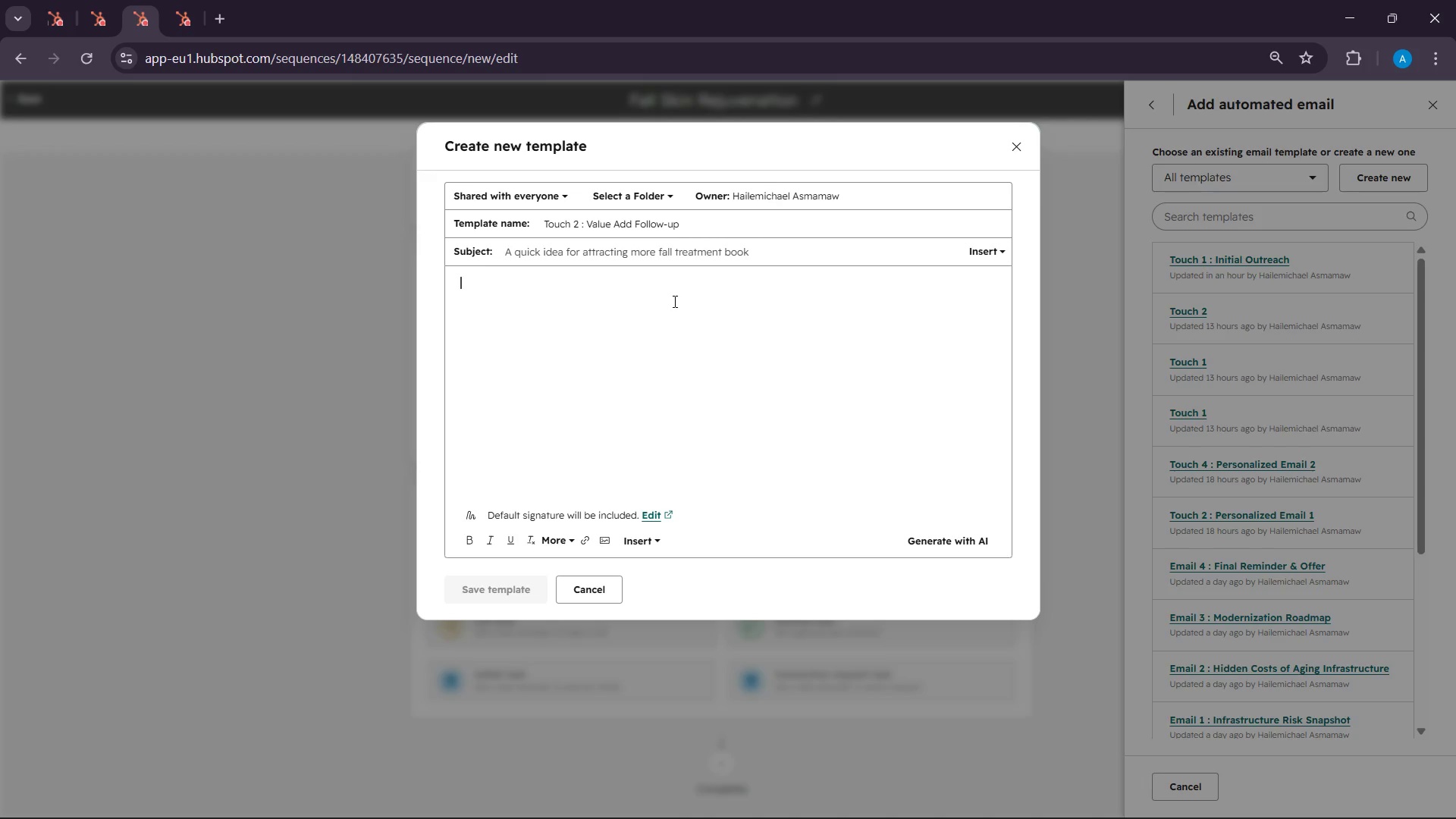 
type(Hi )
 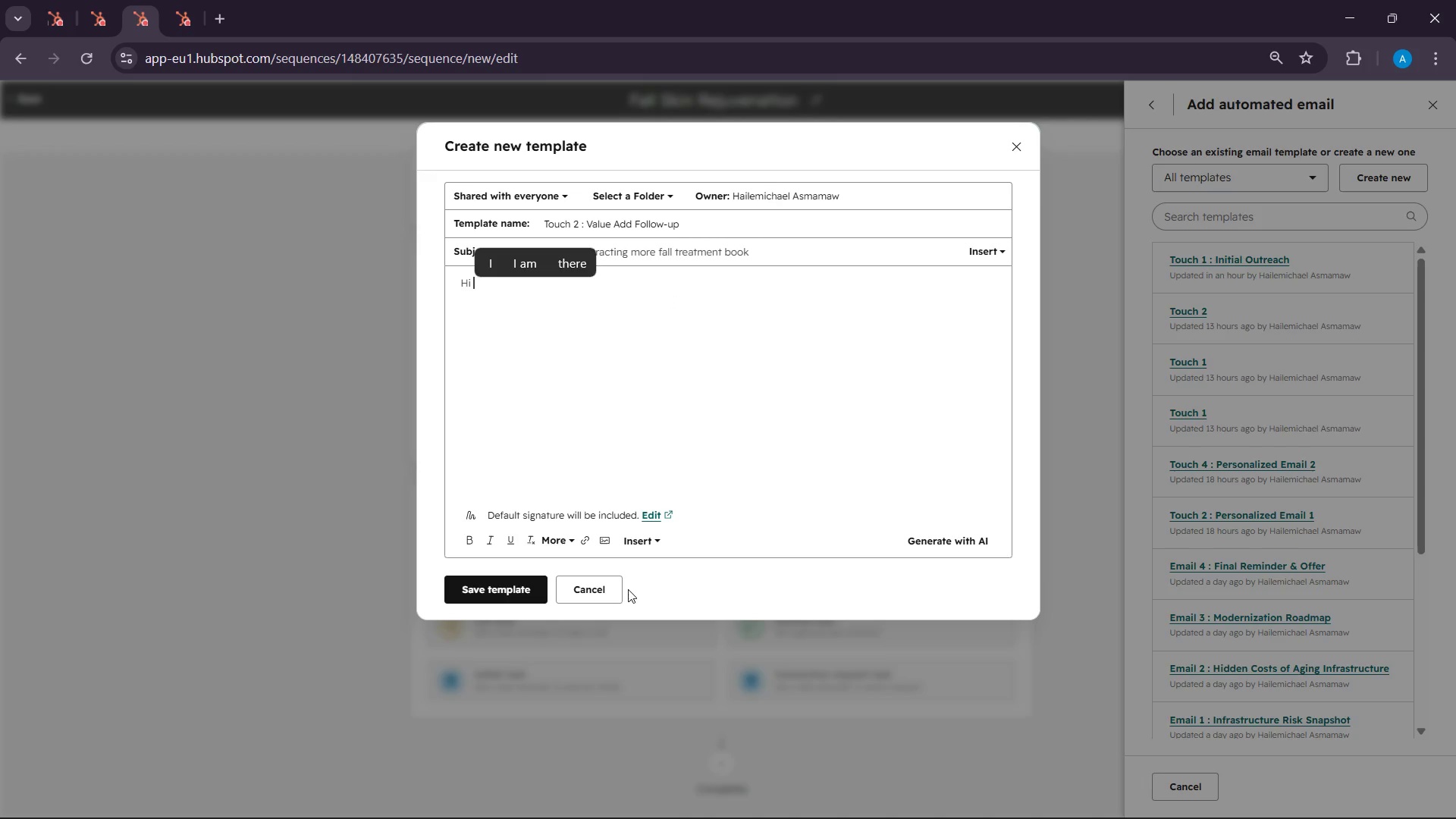 
left_click([647, 547])
 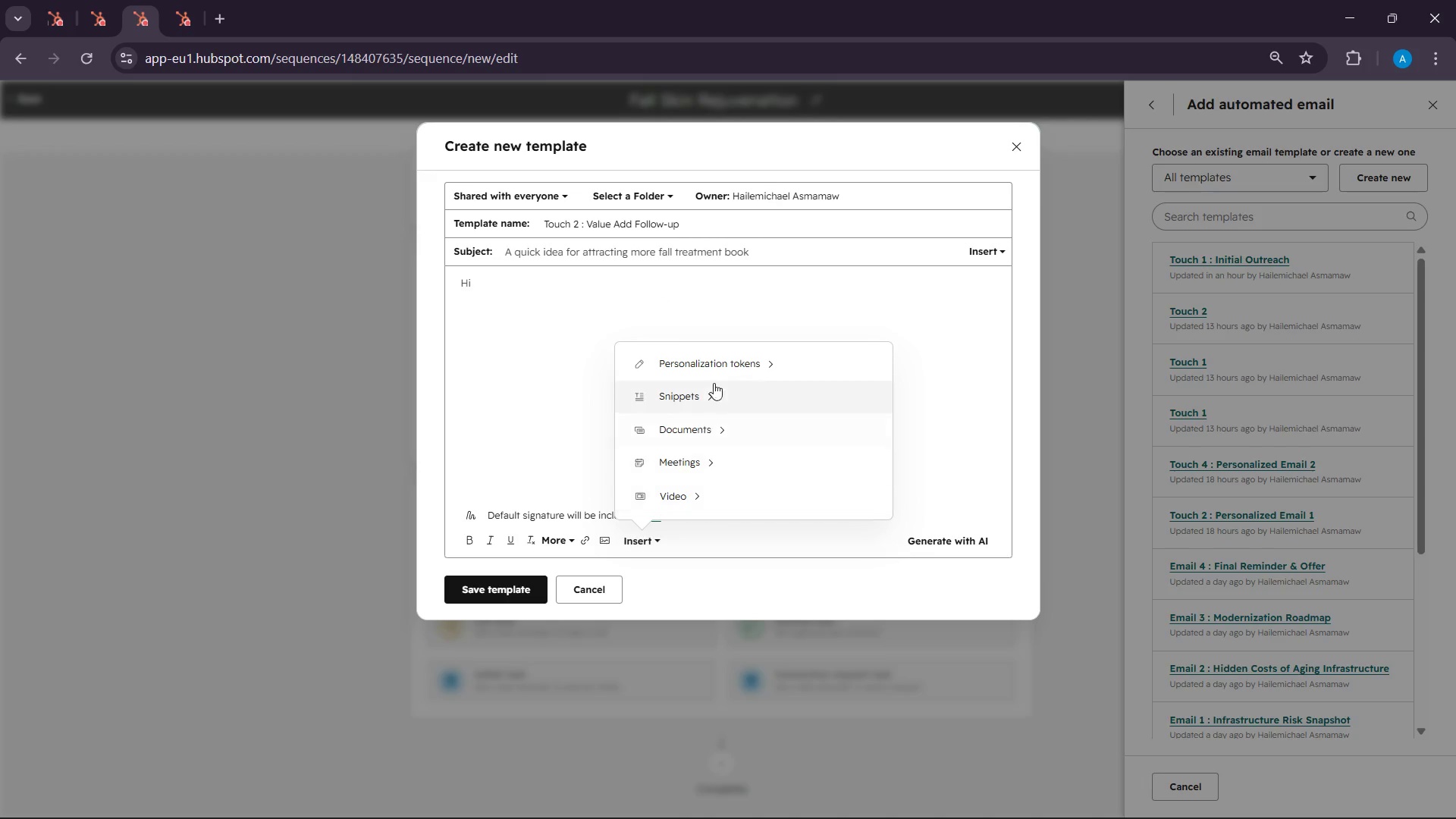 
left_click([717, 356])
 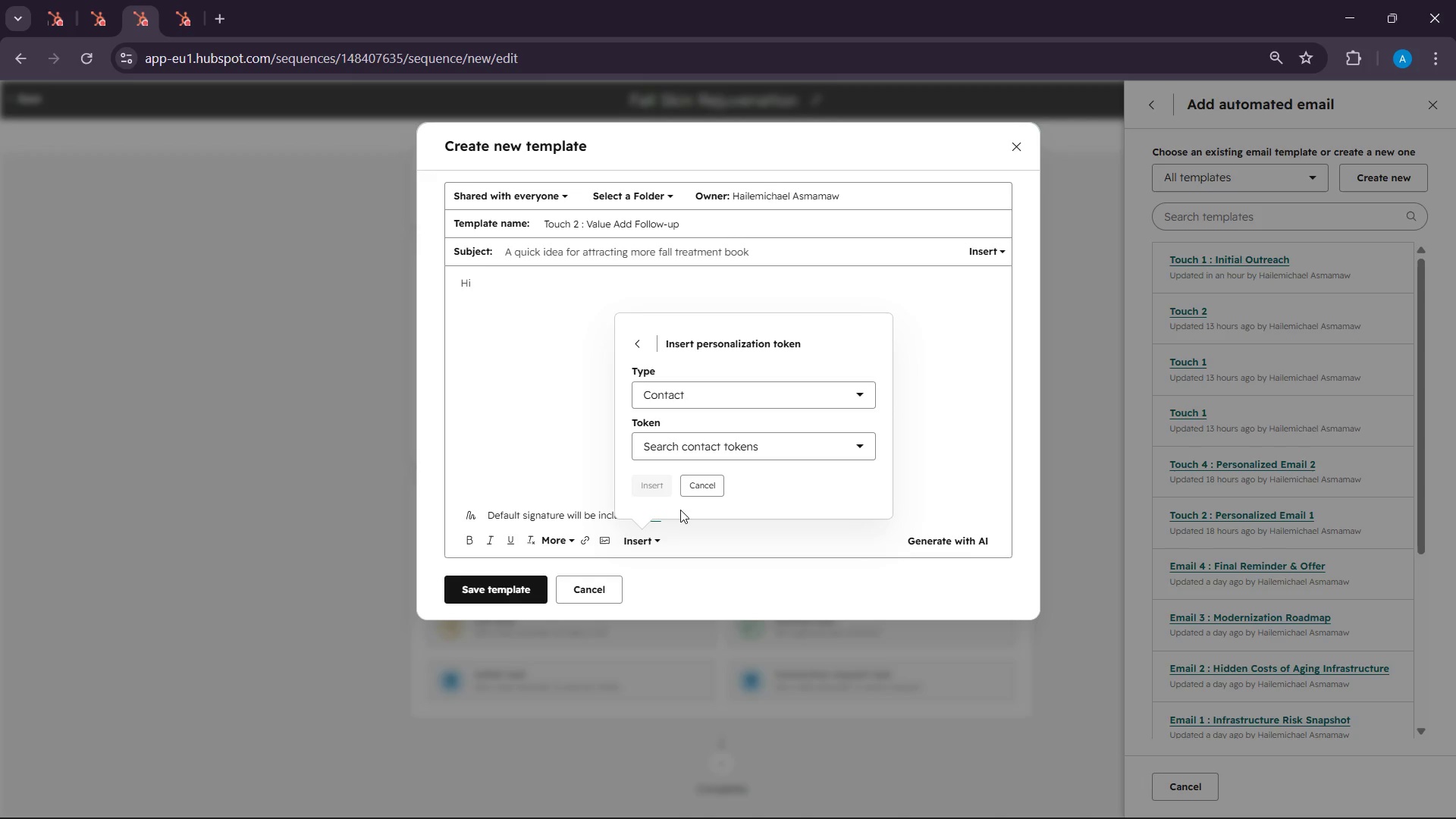 
left_click([697, 463])
 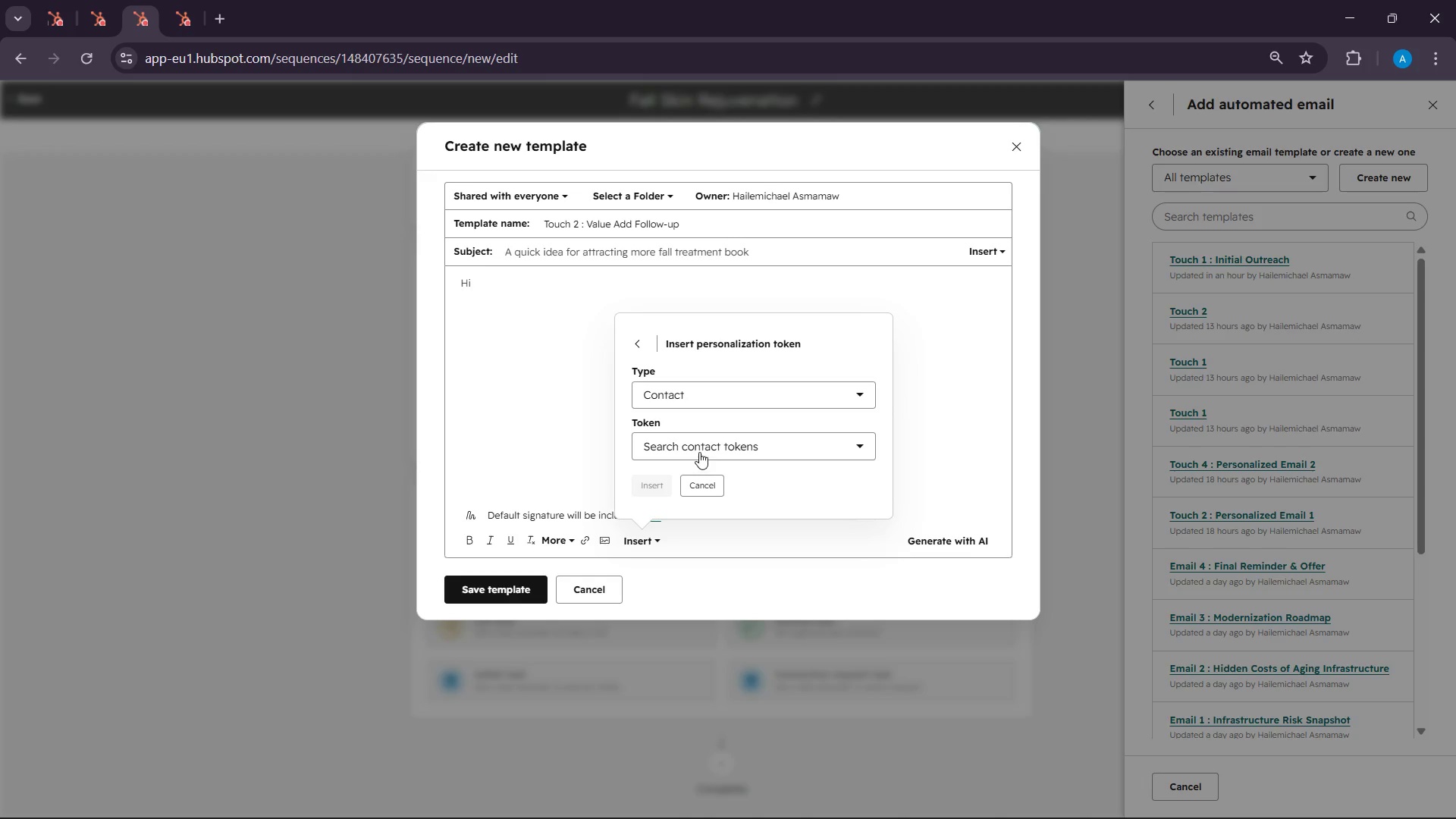 
left_click([699, 452])
 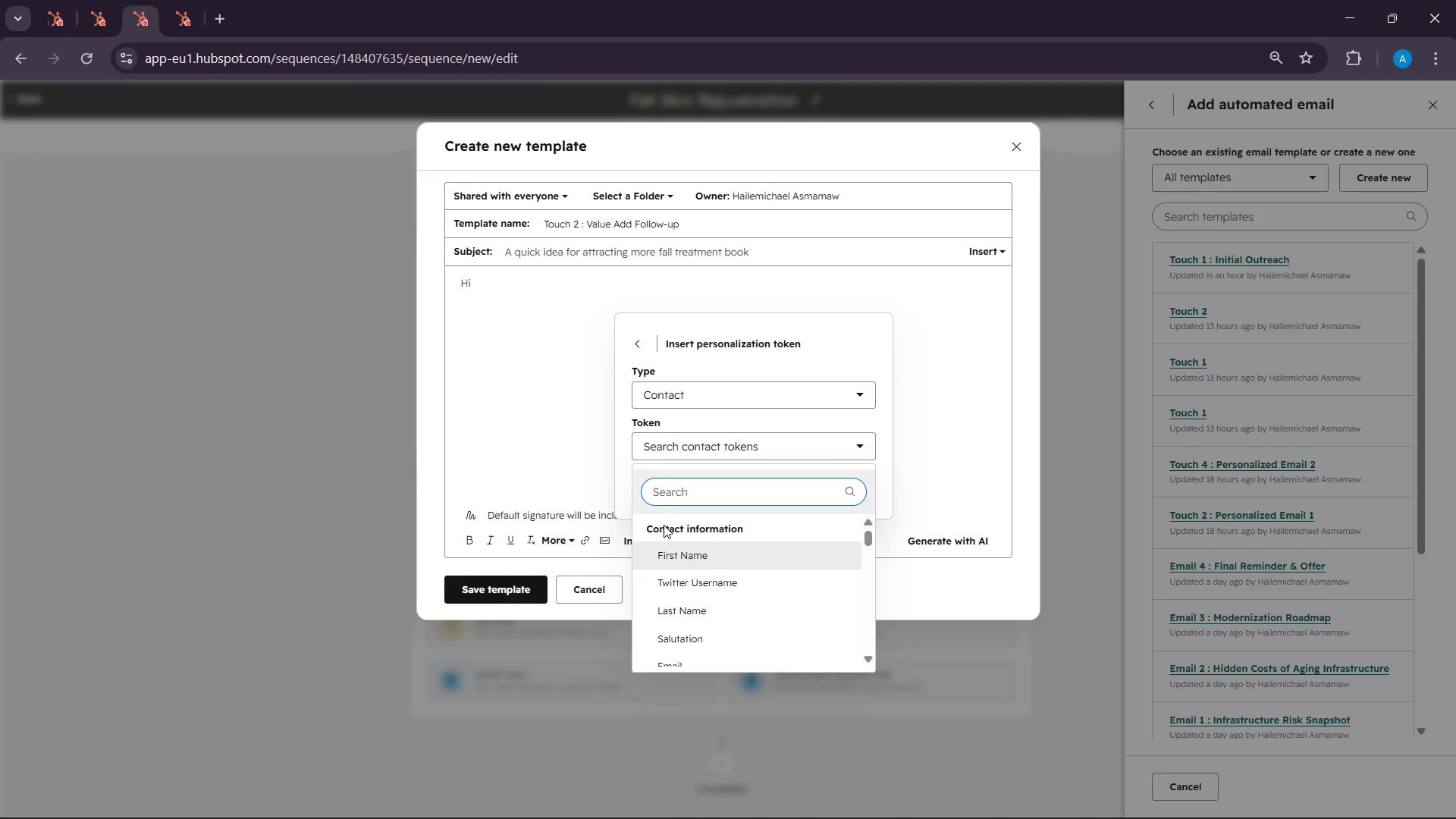 
left_click([664, 547])
 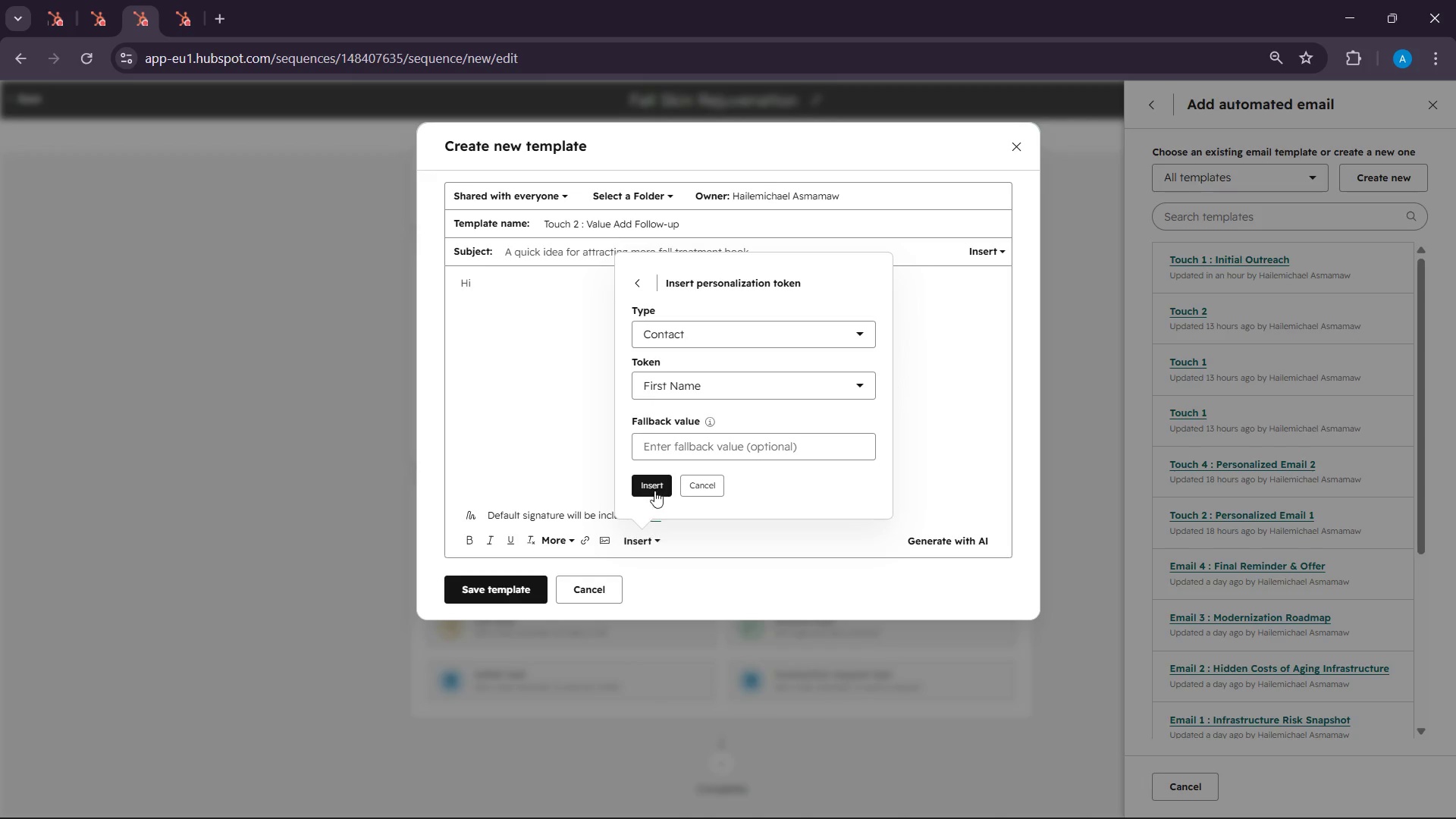 
left_click([654, 485])
 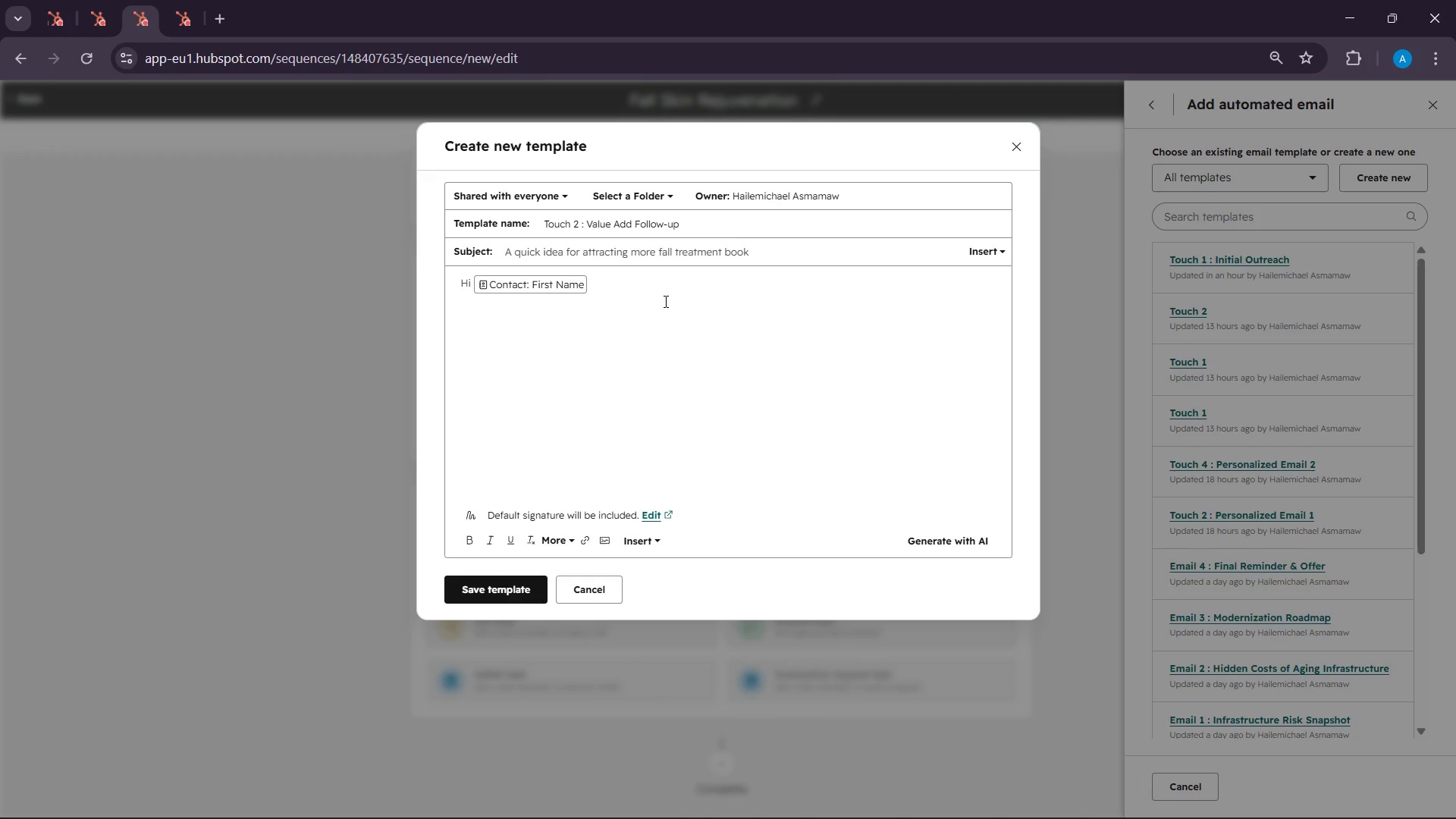 
left_click([664, 301])
 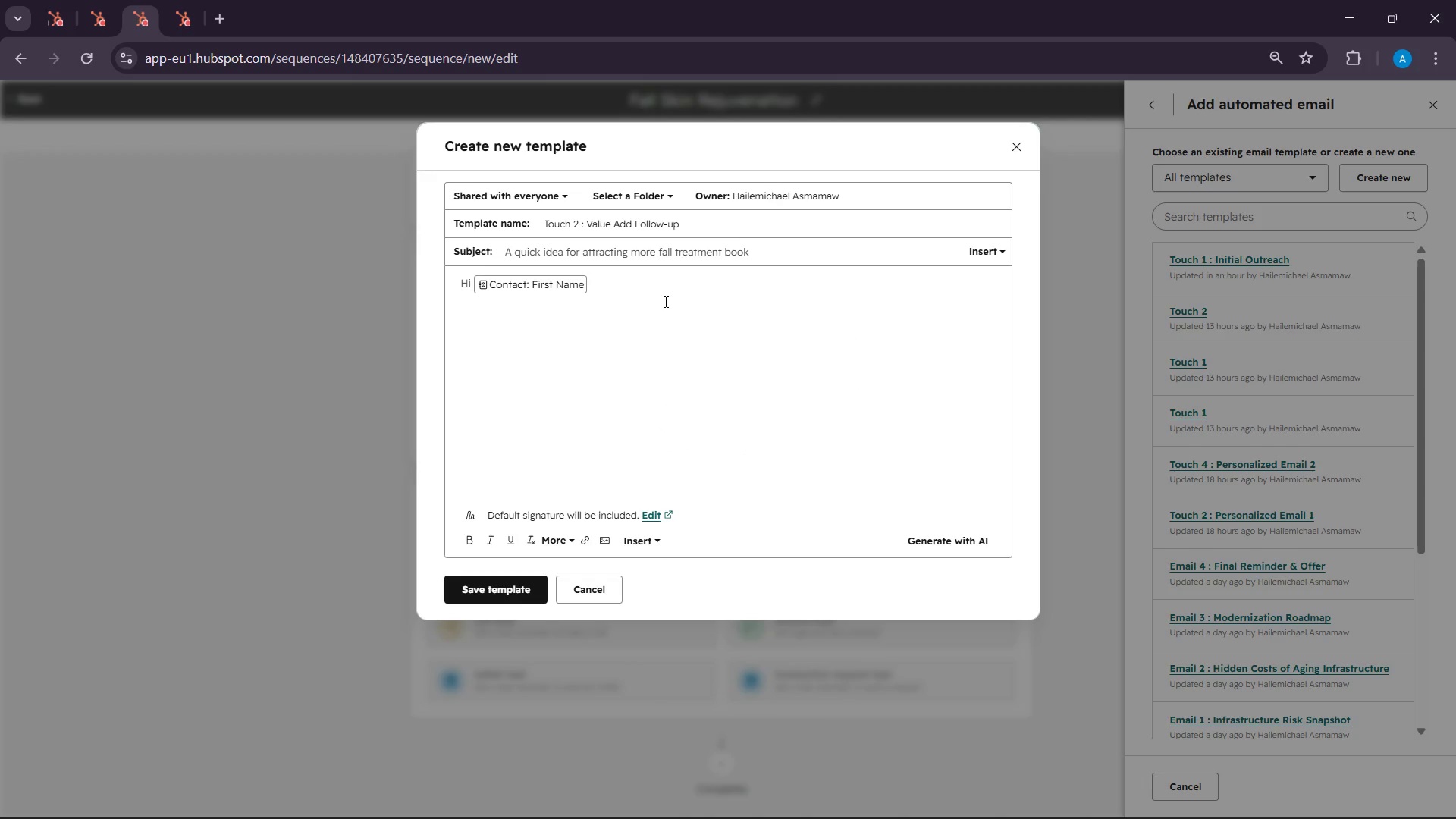 
key(Enter)
 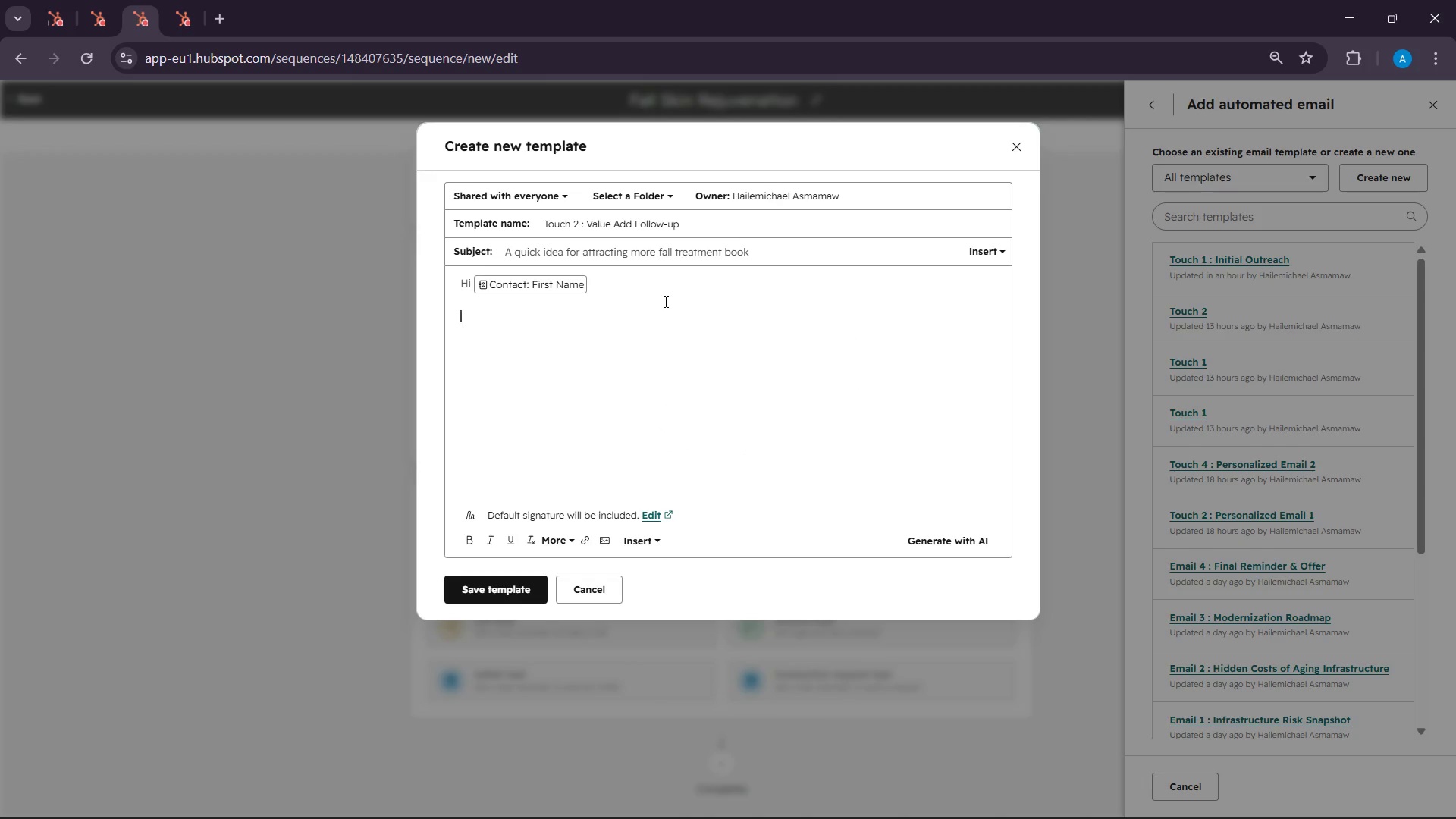 
key(Enter)
 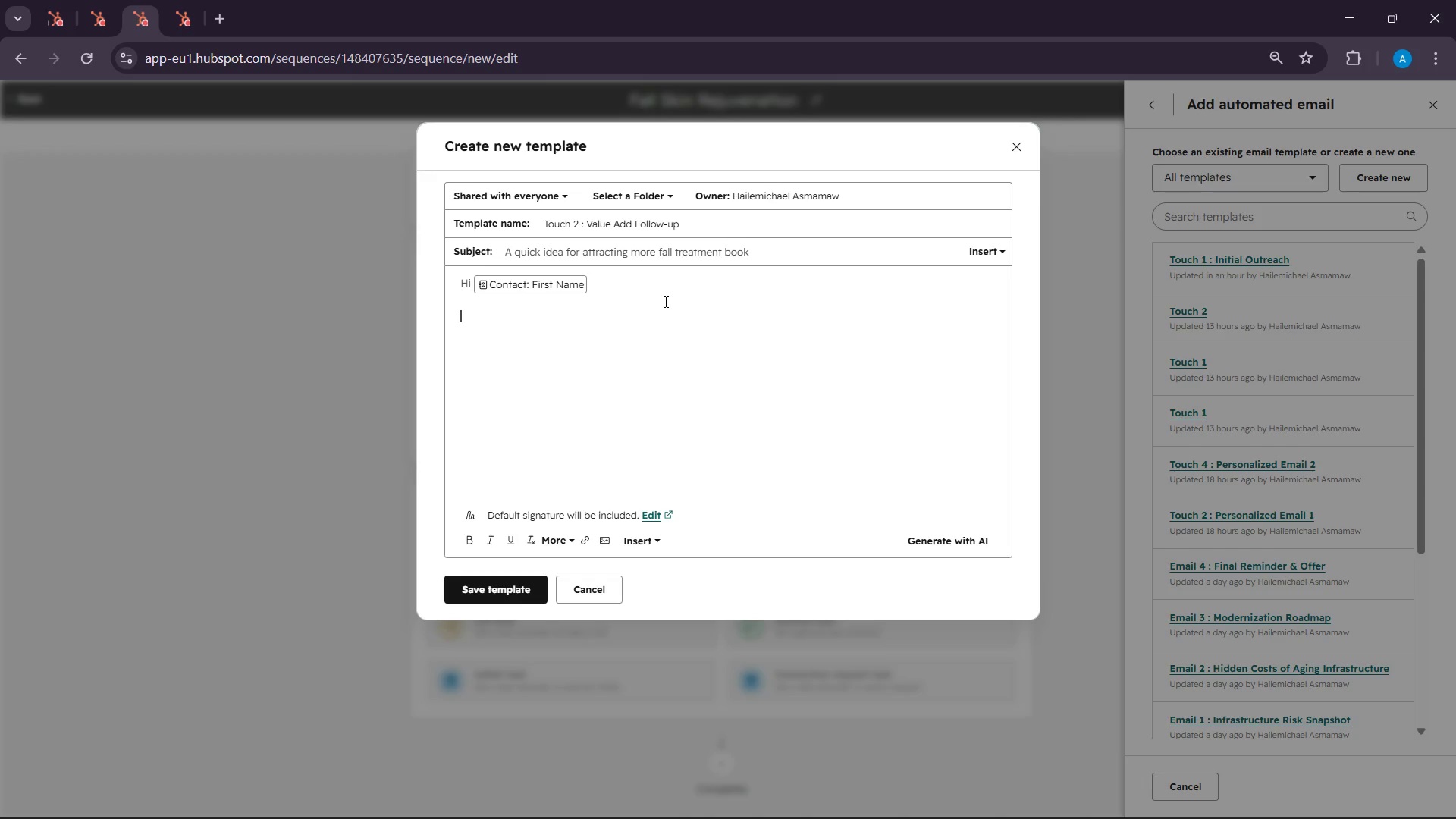 
wait(12.89)
 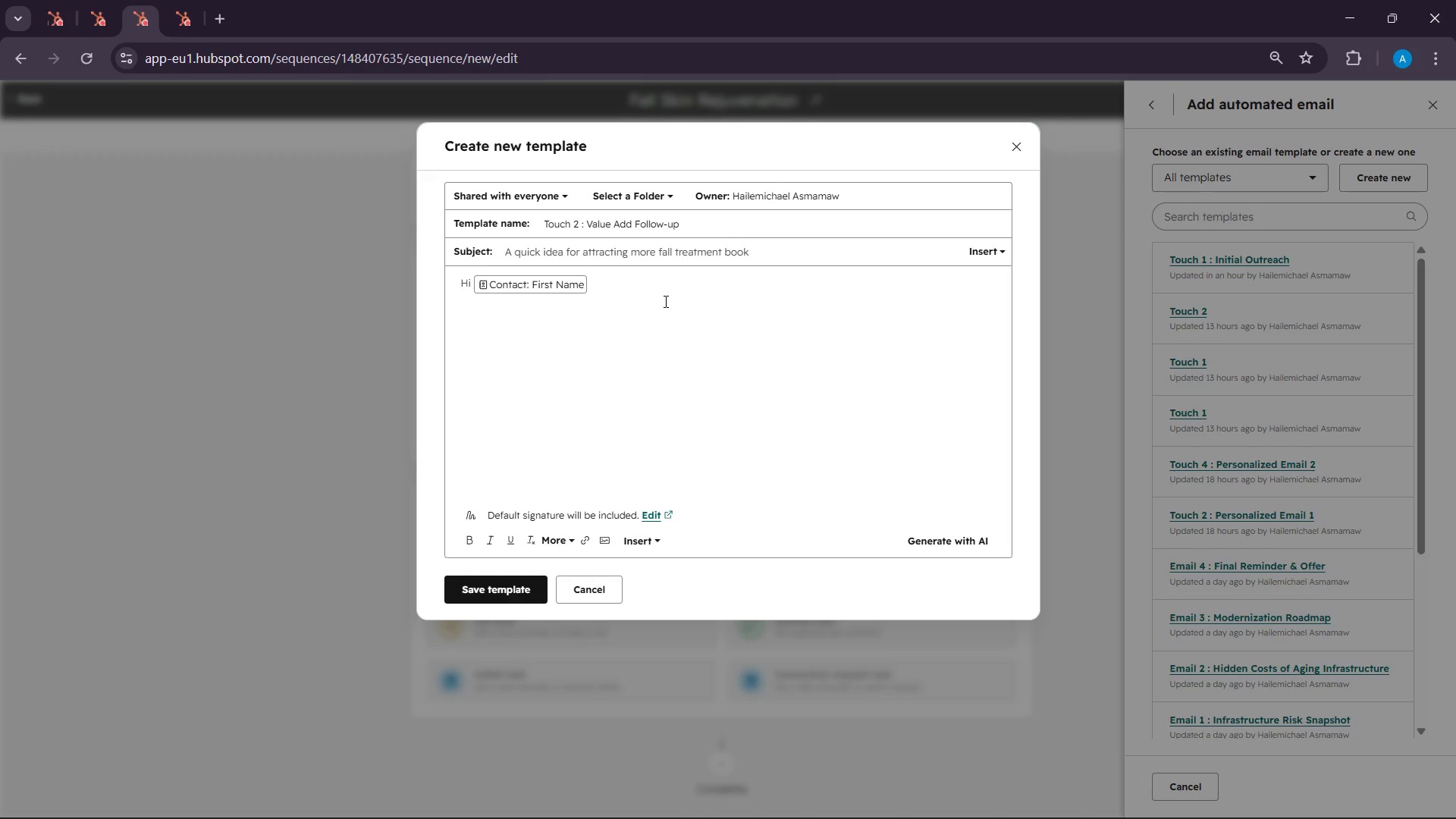 
type(Wanted to follow up bea)
key(Backspace)
type(caus)
 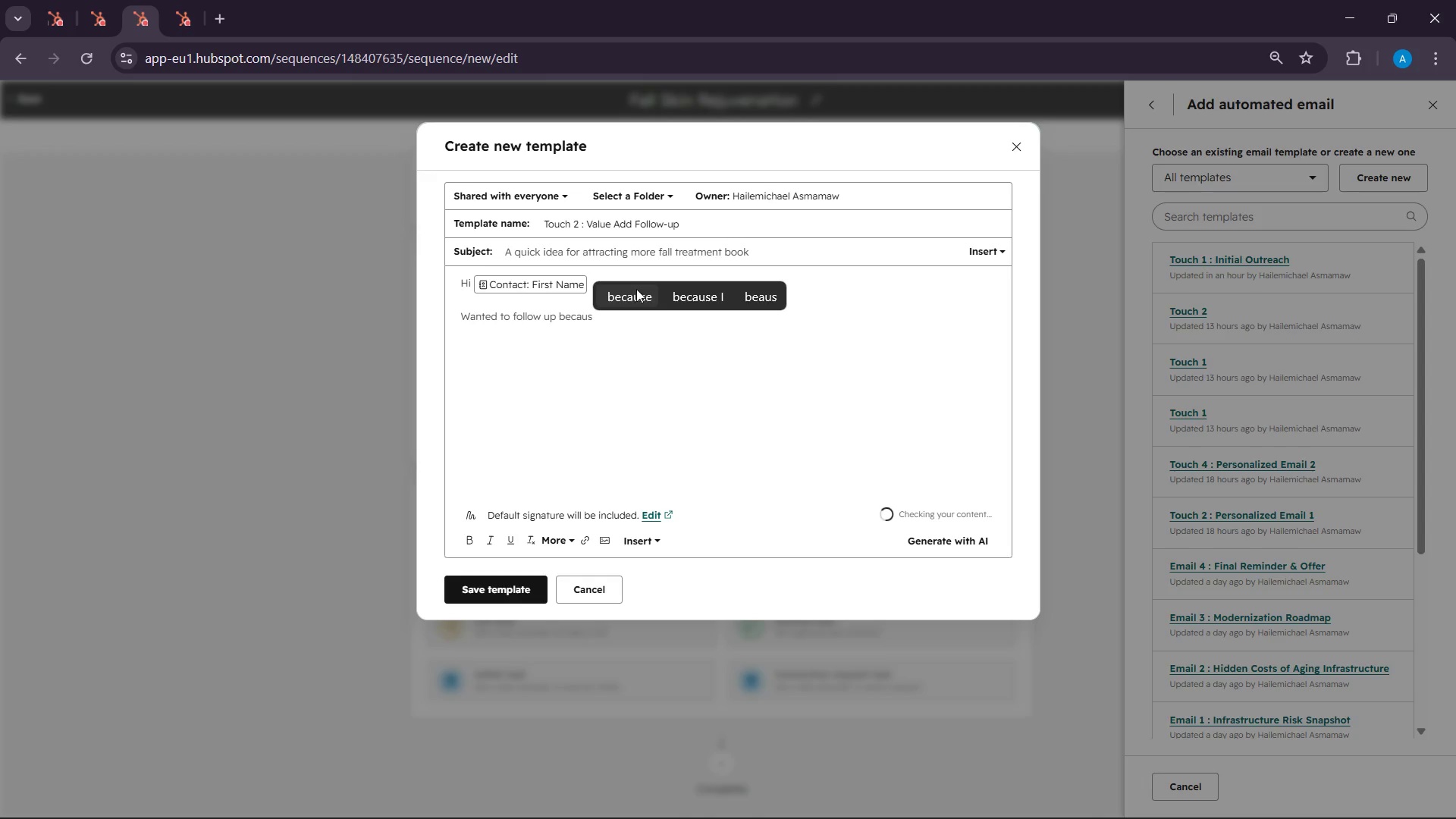 
left_click([635, 289])
 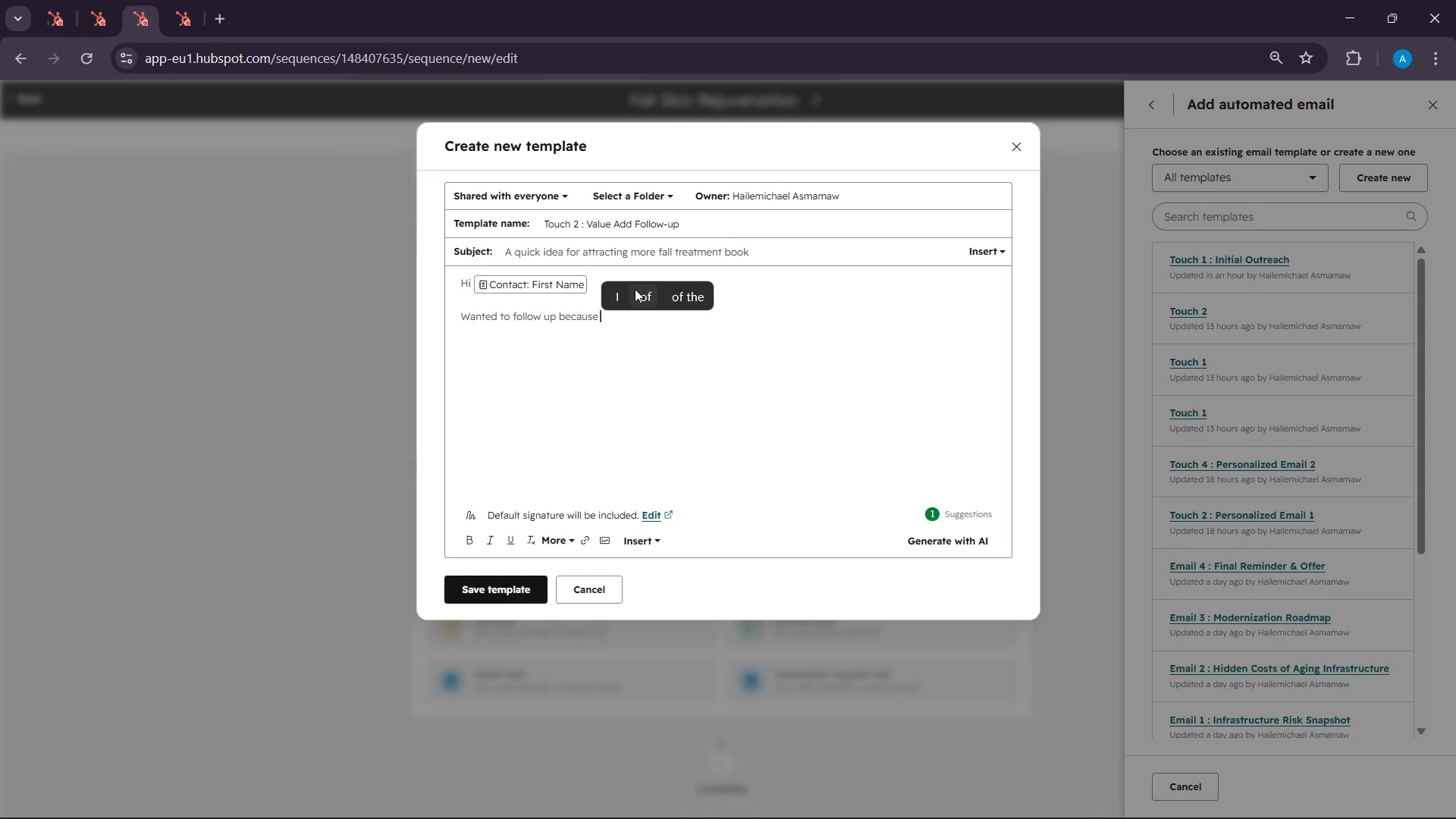 
type(clinics focused on )
 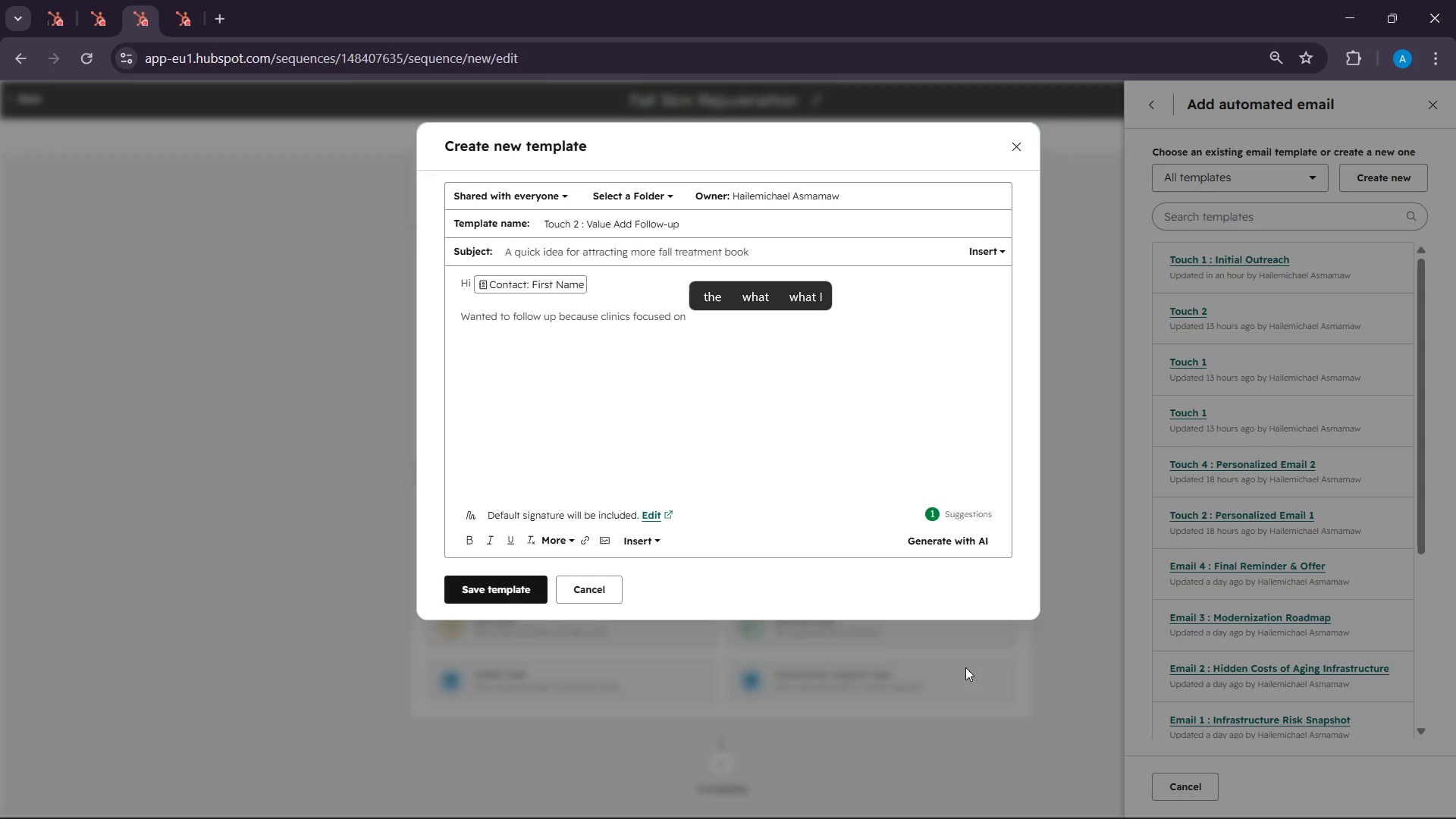 
wait(6.39)
 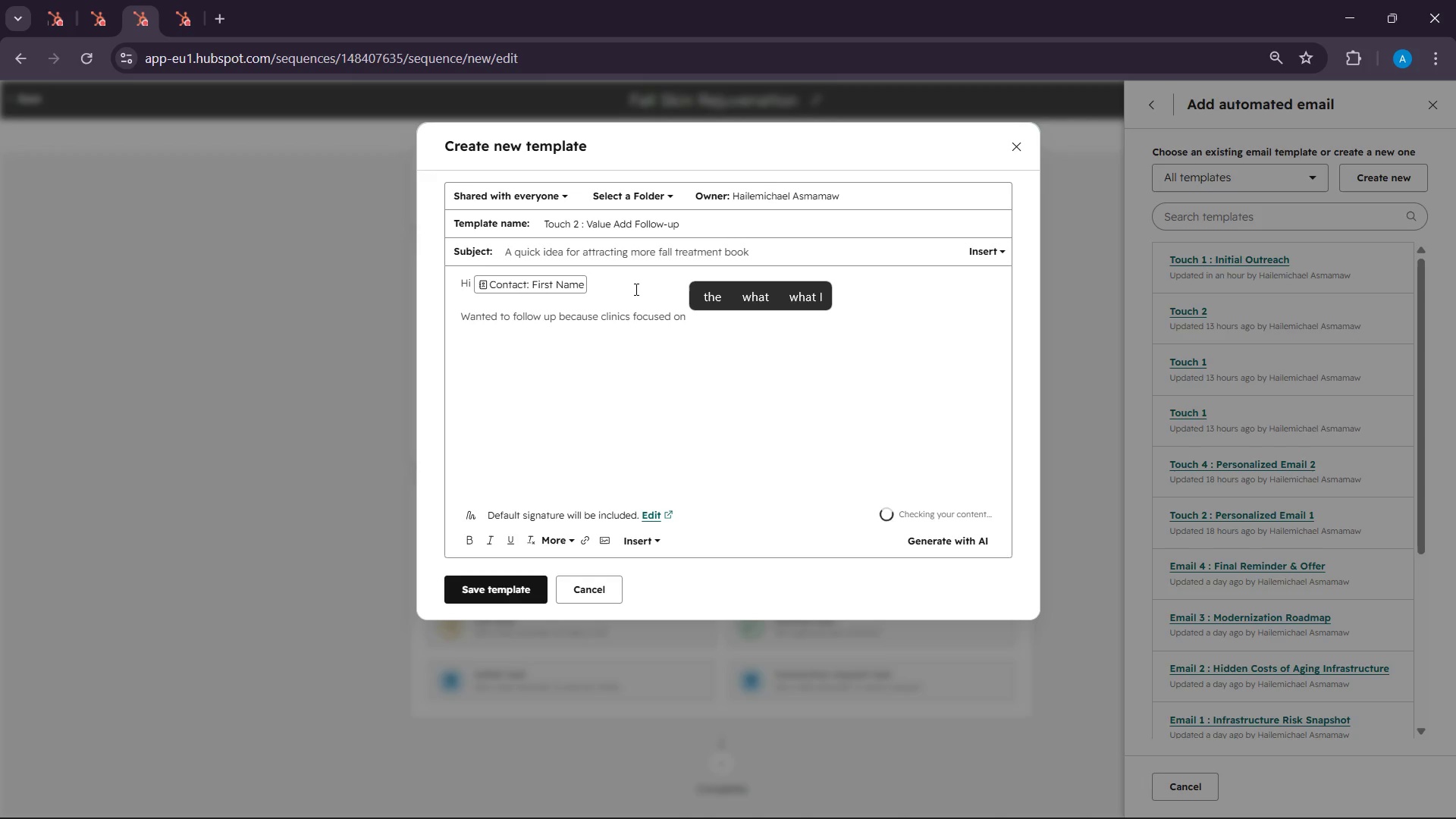 
left_click([639, 540])
 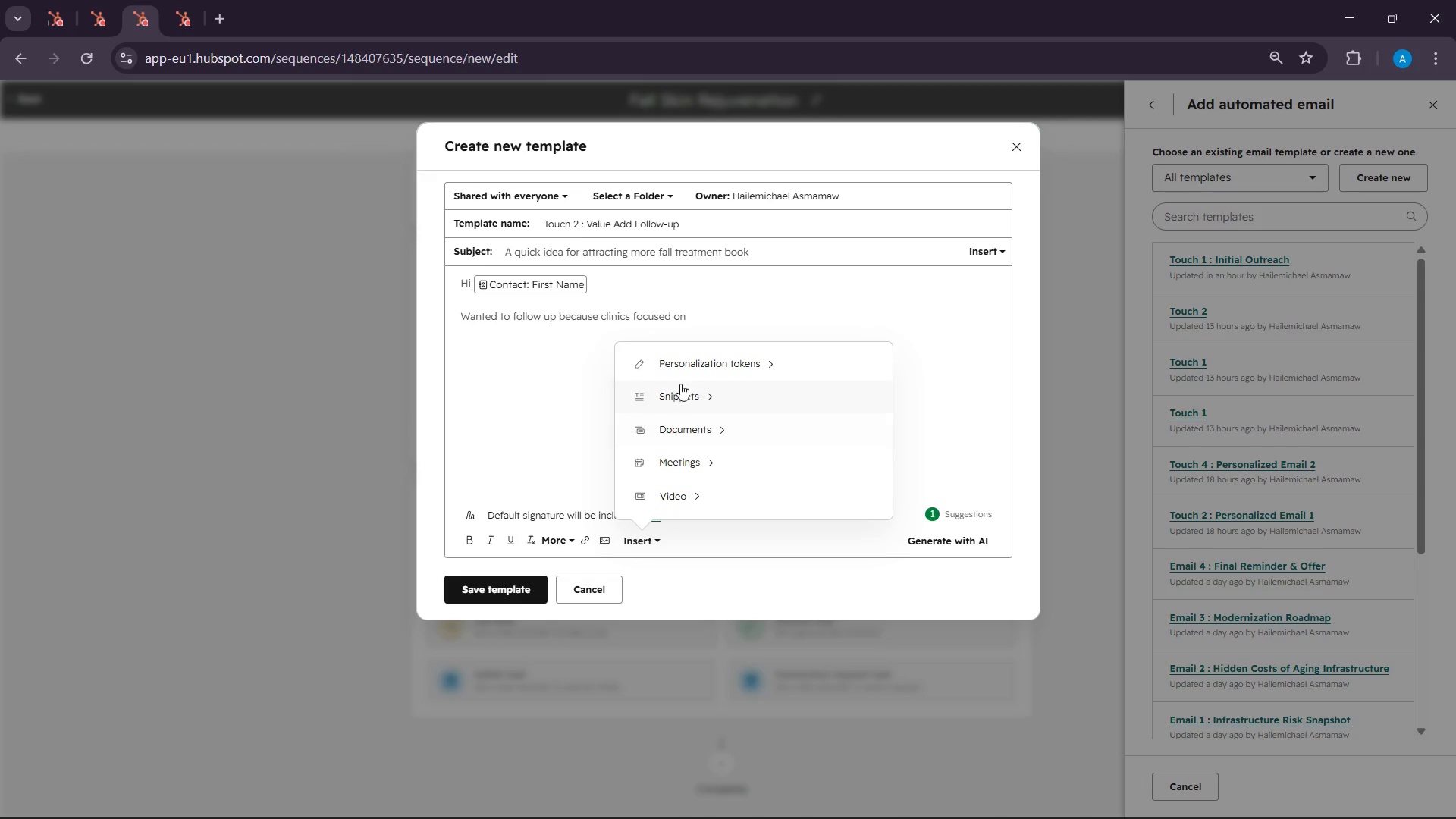 
left_click([685, 370])
 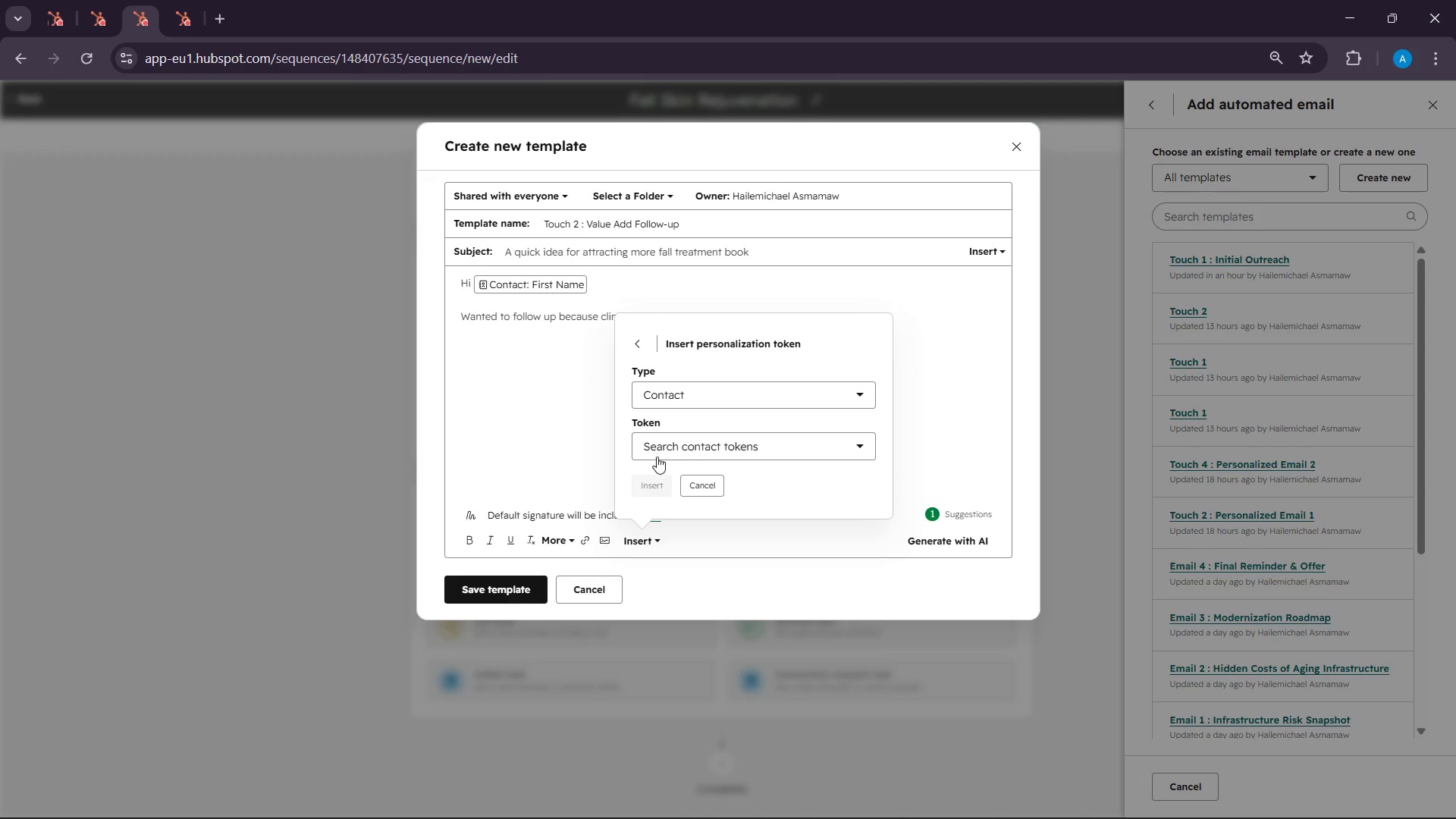 
left_click([657, 457])
 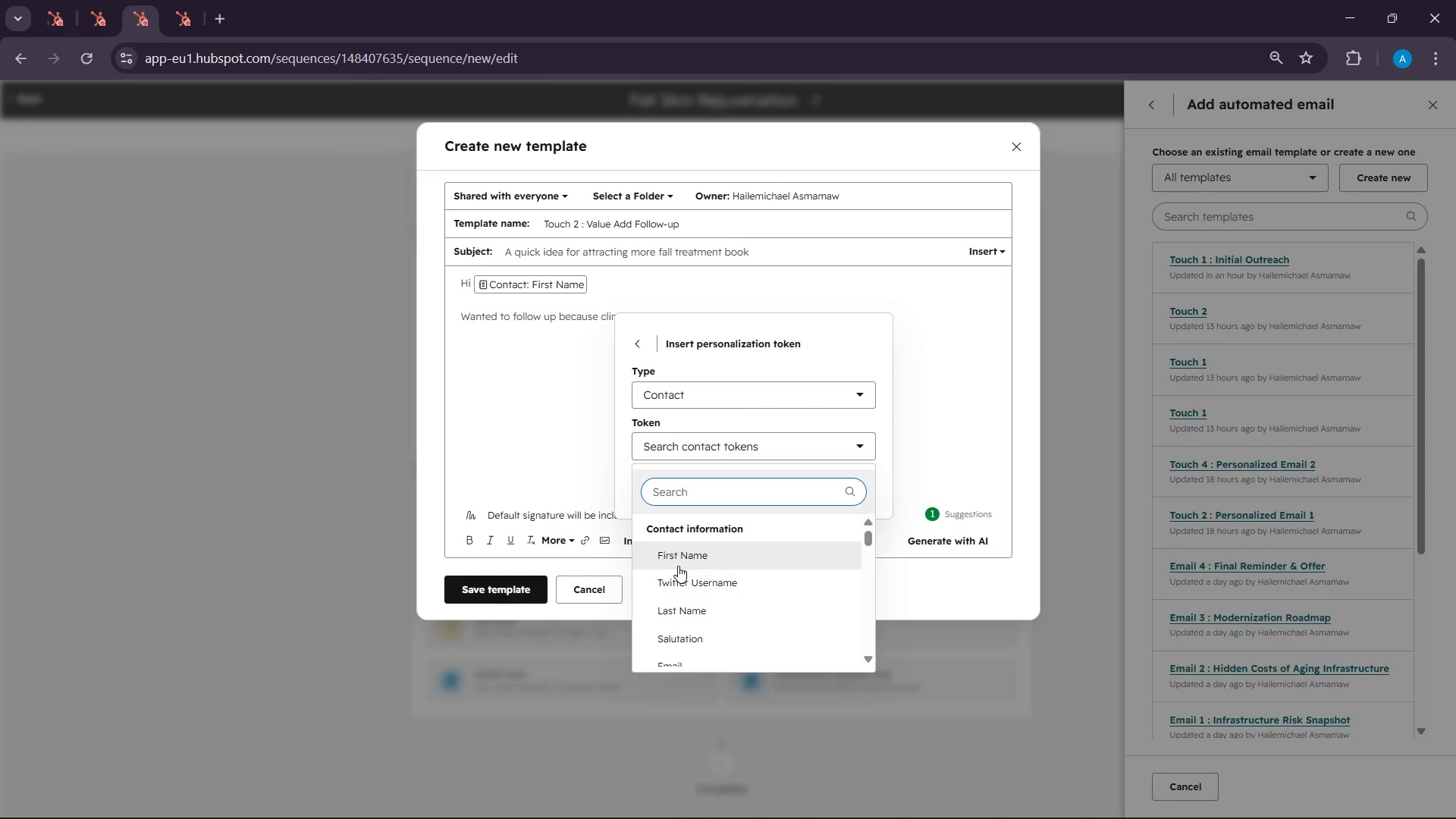 
type(primary servic)
 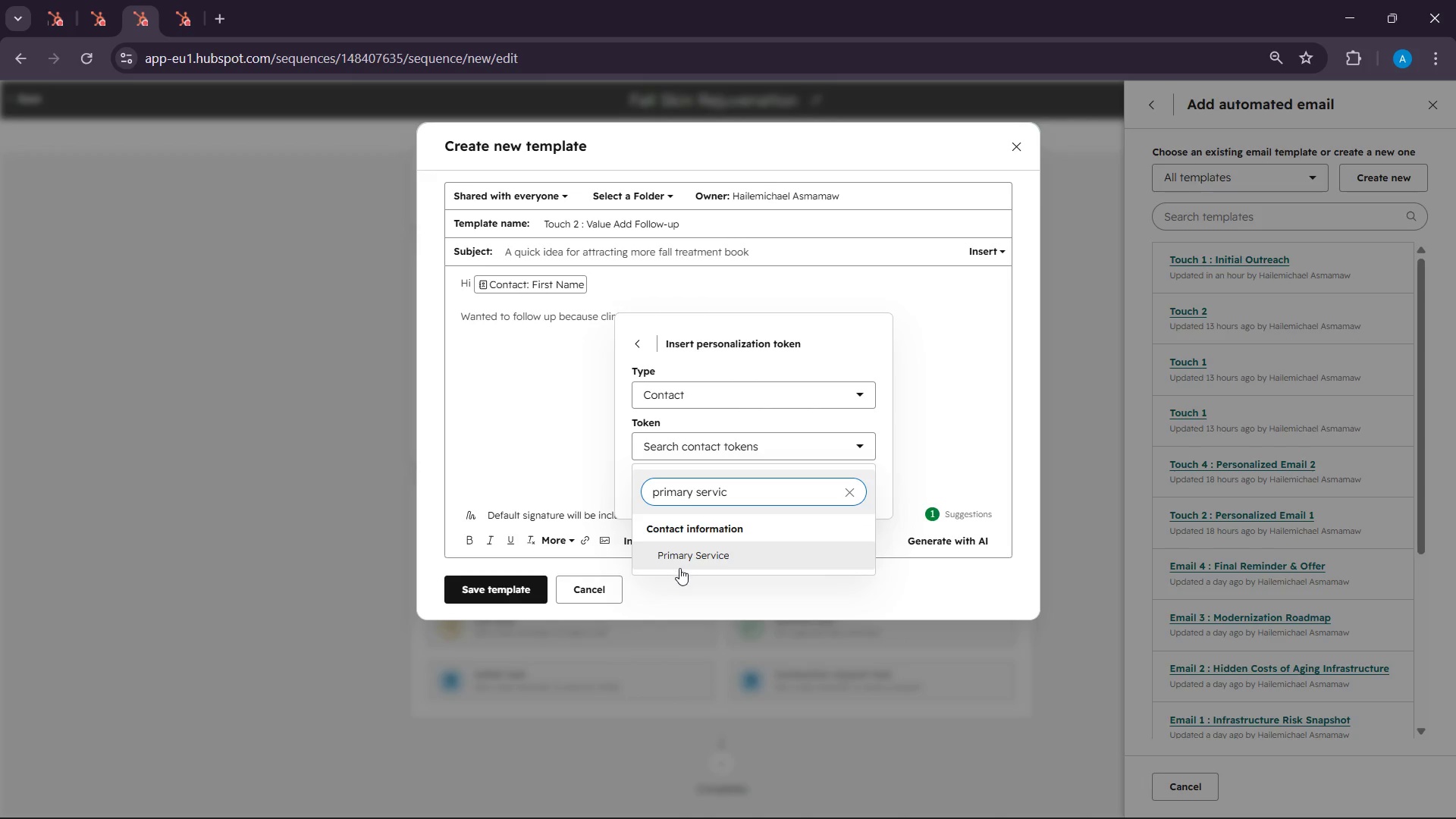 
left_click([679, 568])
 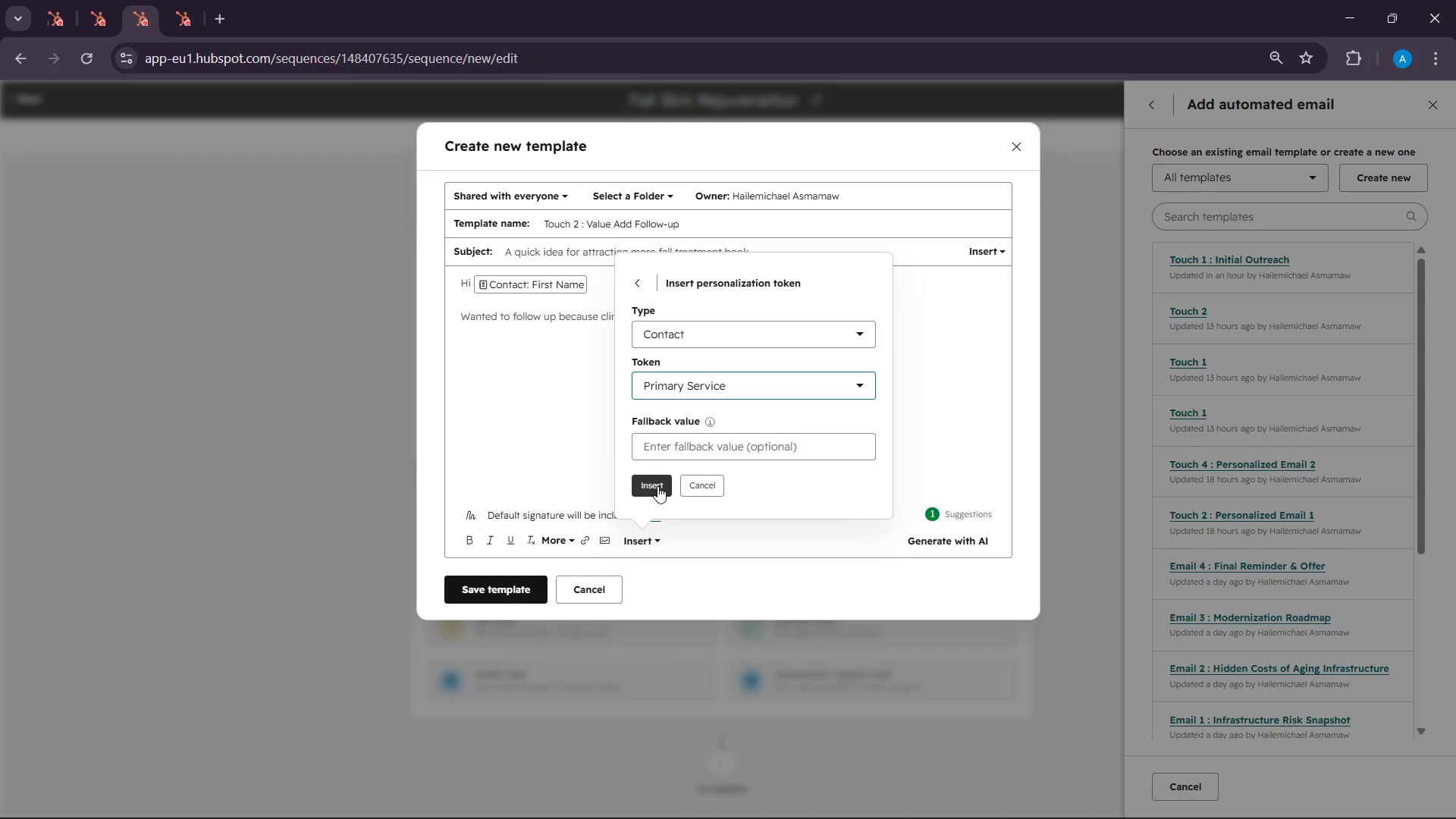 
left_click([677, 454])
 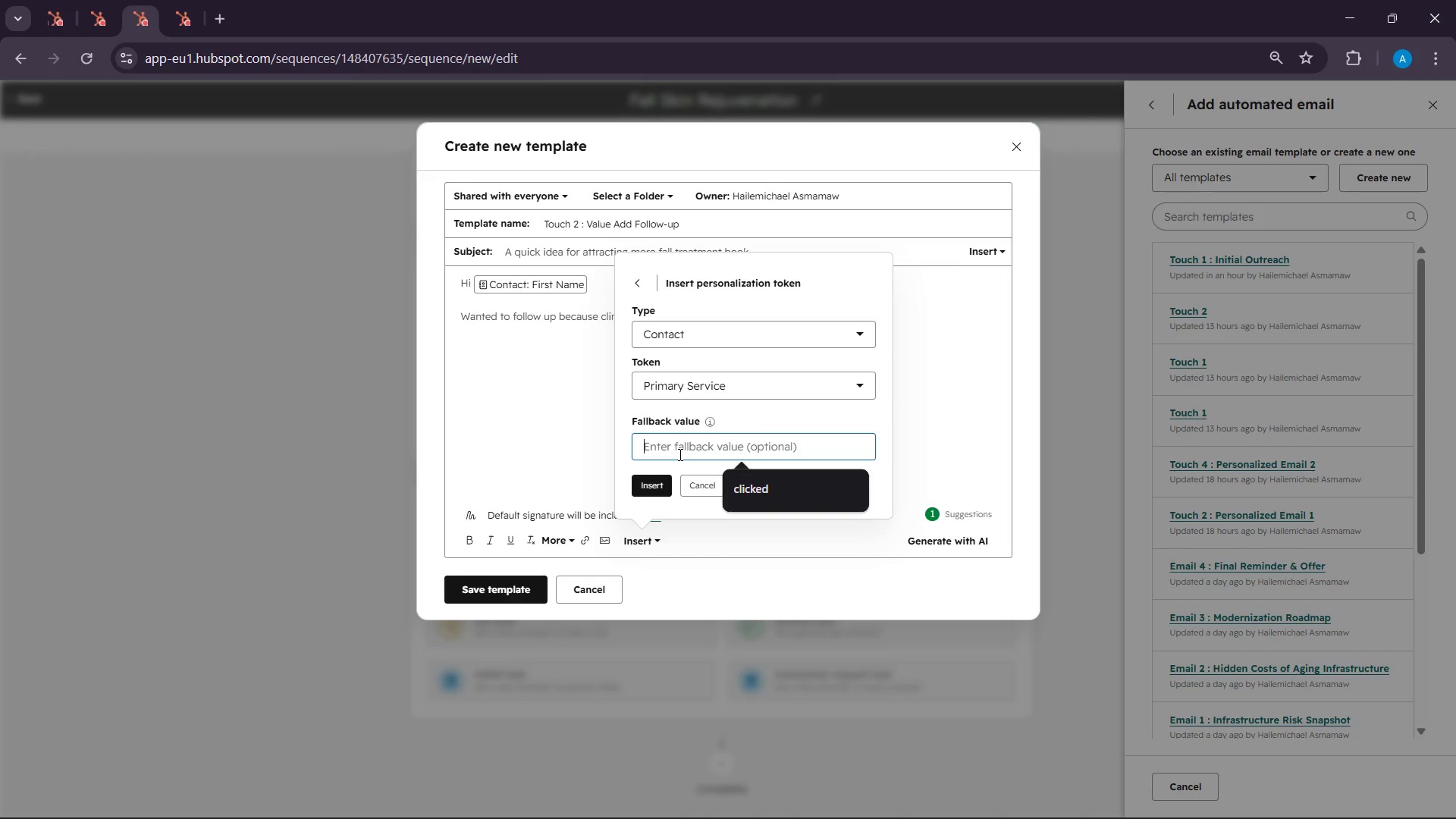 
type(aest)
 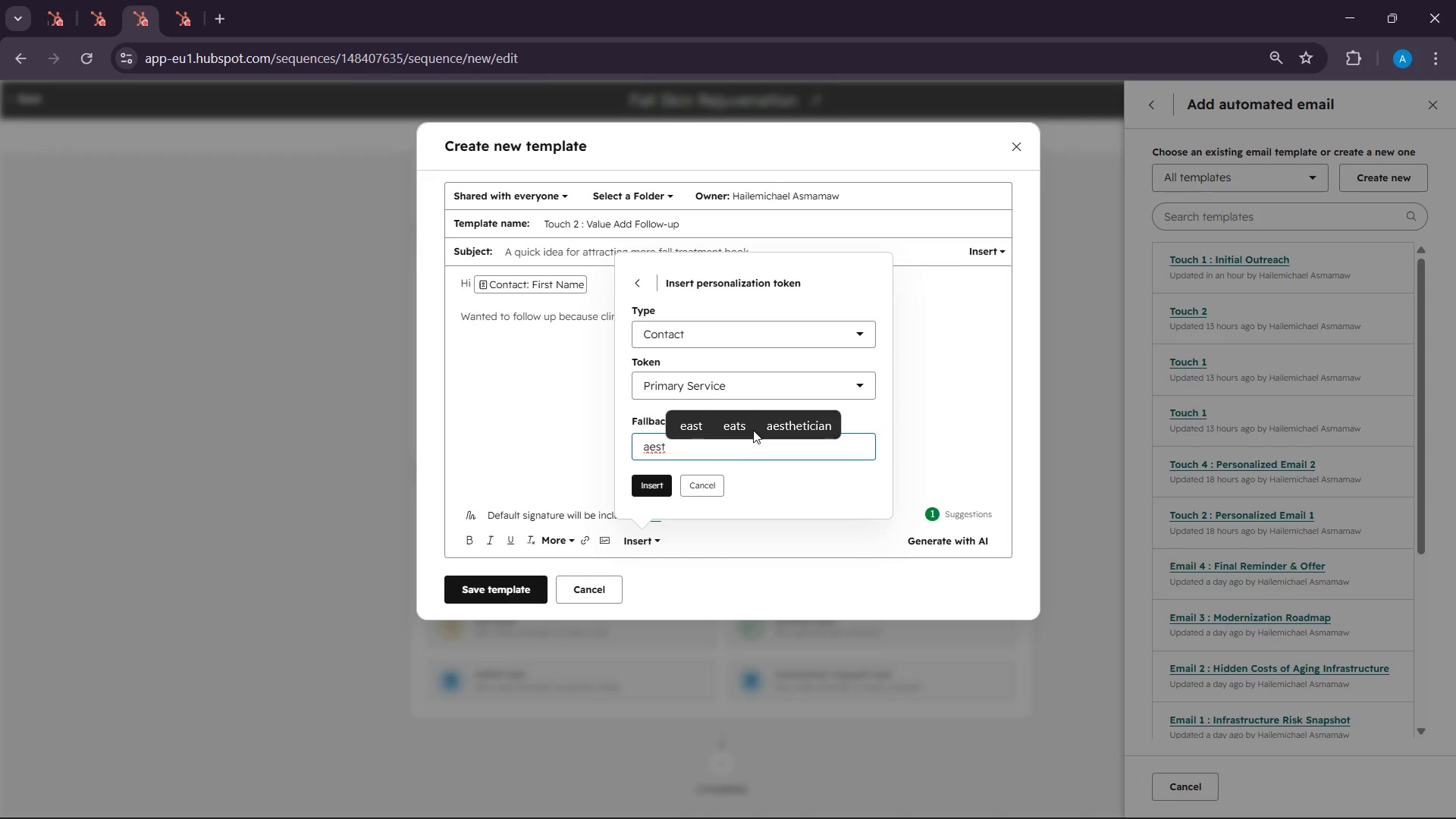 
type(hetic)
 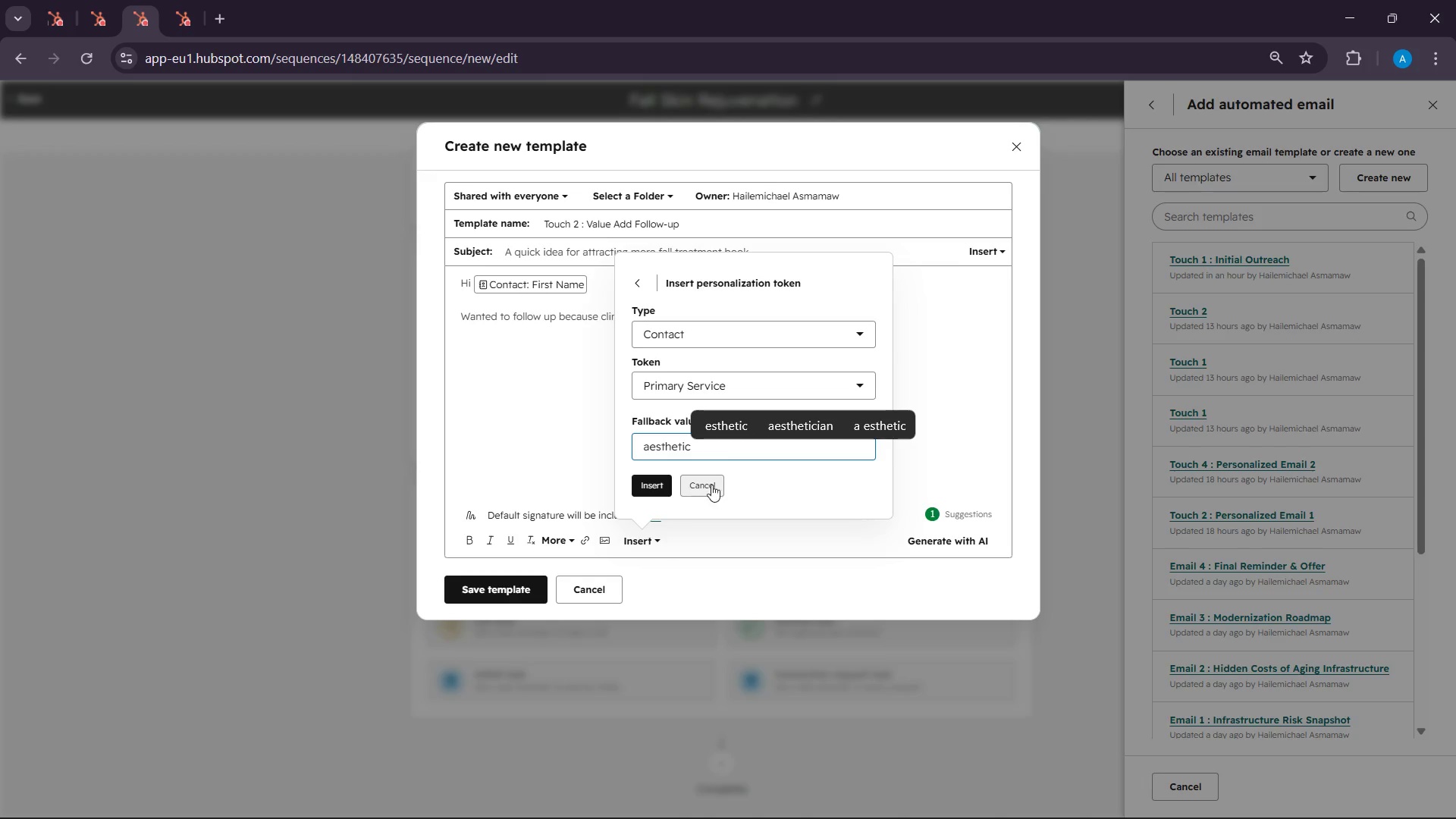 
type( service)
 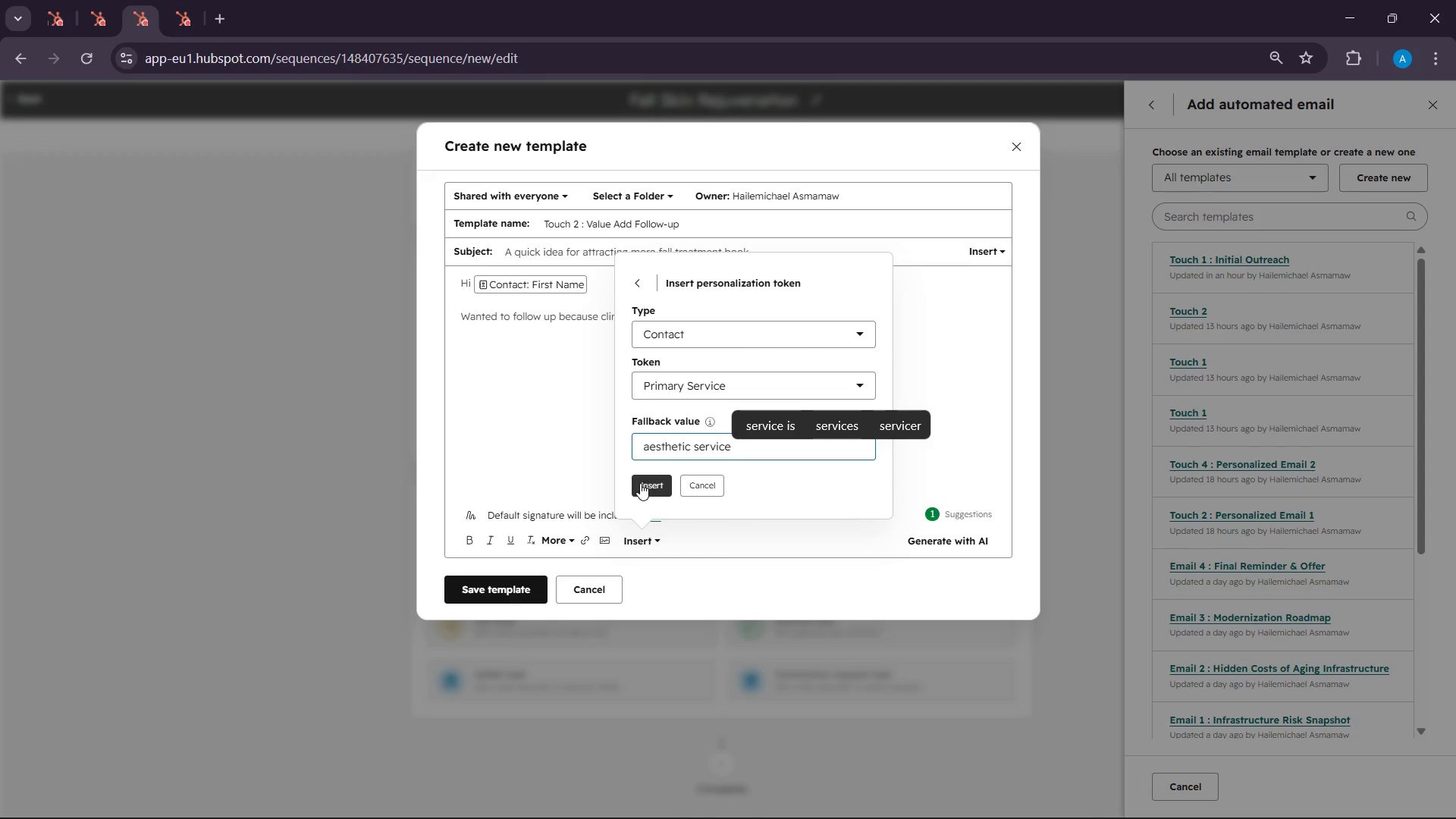 
left_click([640, 483])
 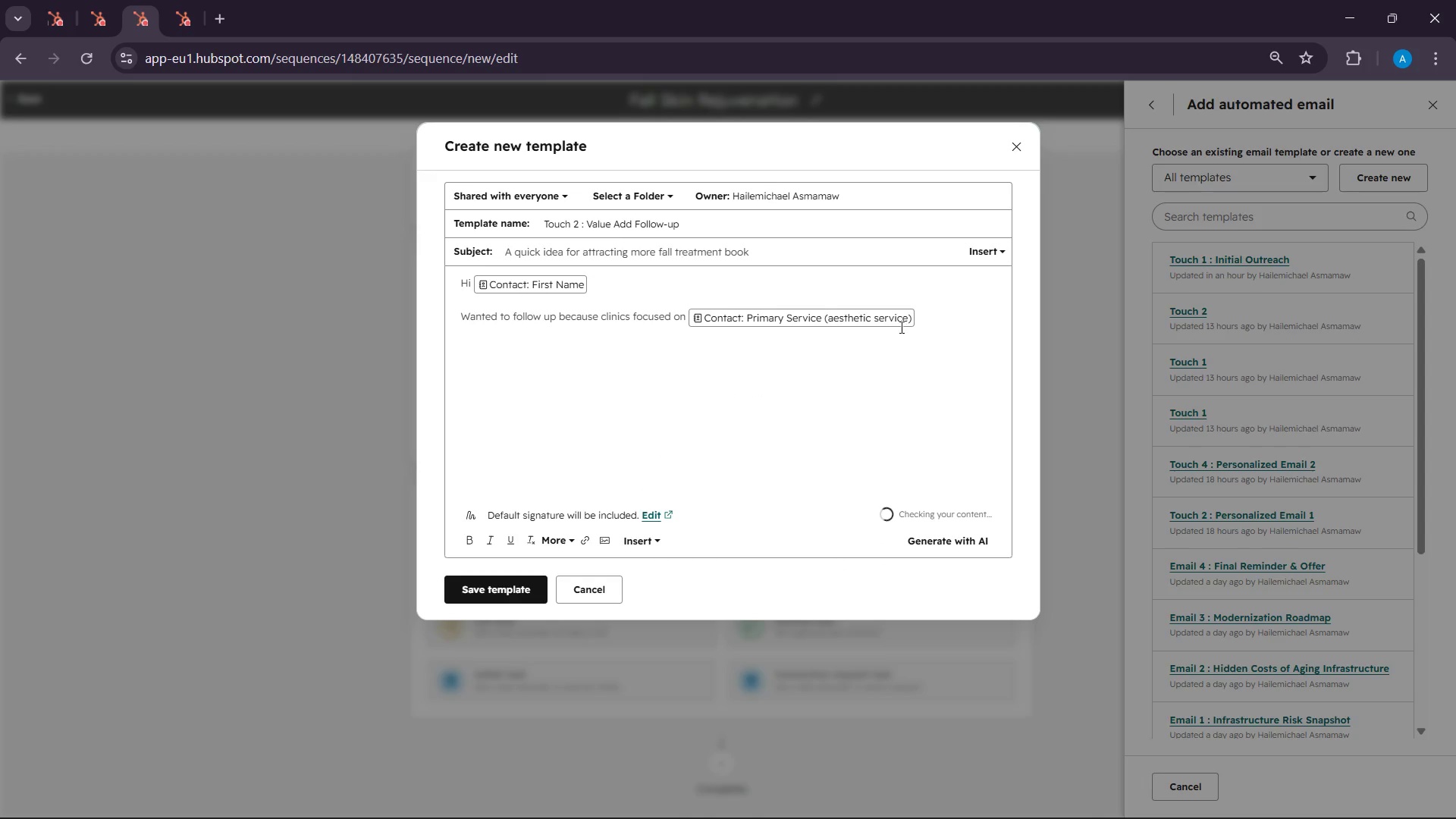 
left_click([930, 312])
 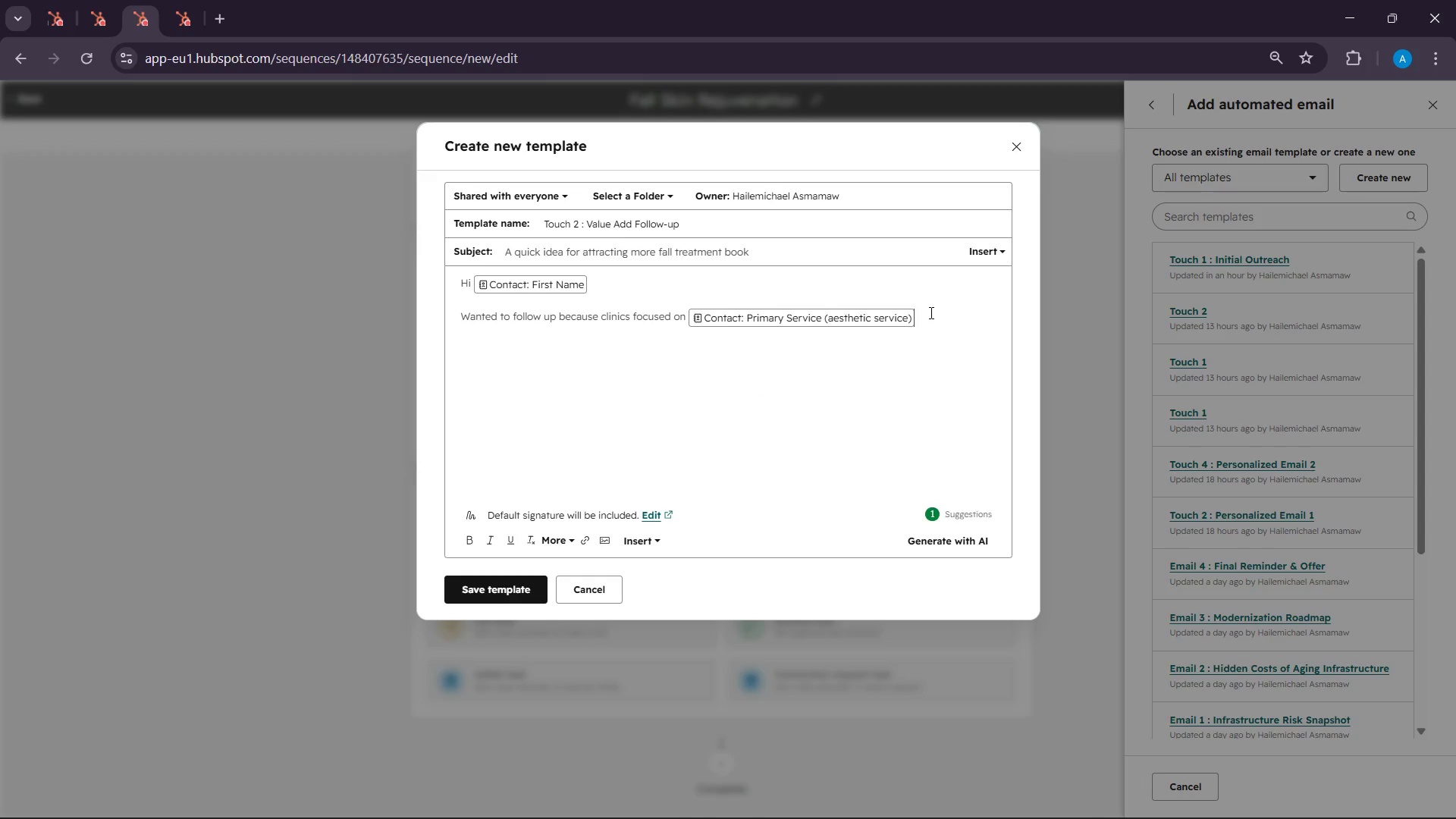 
key(Space)
 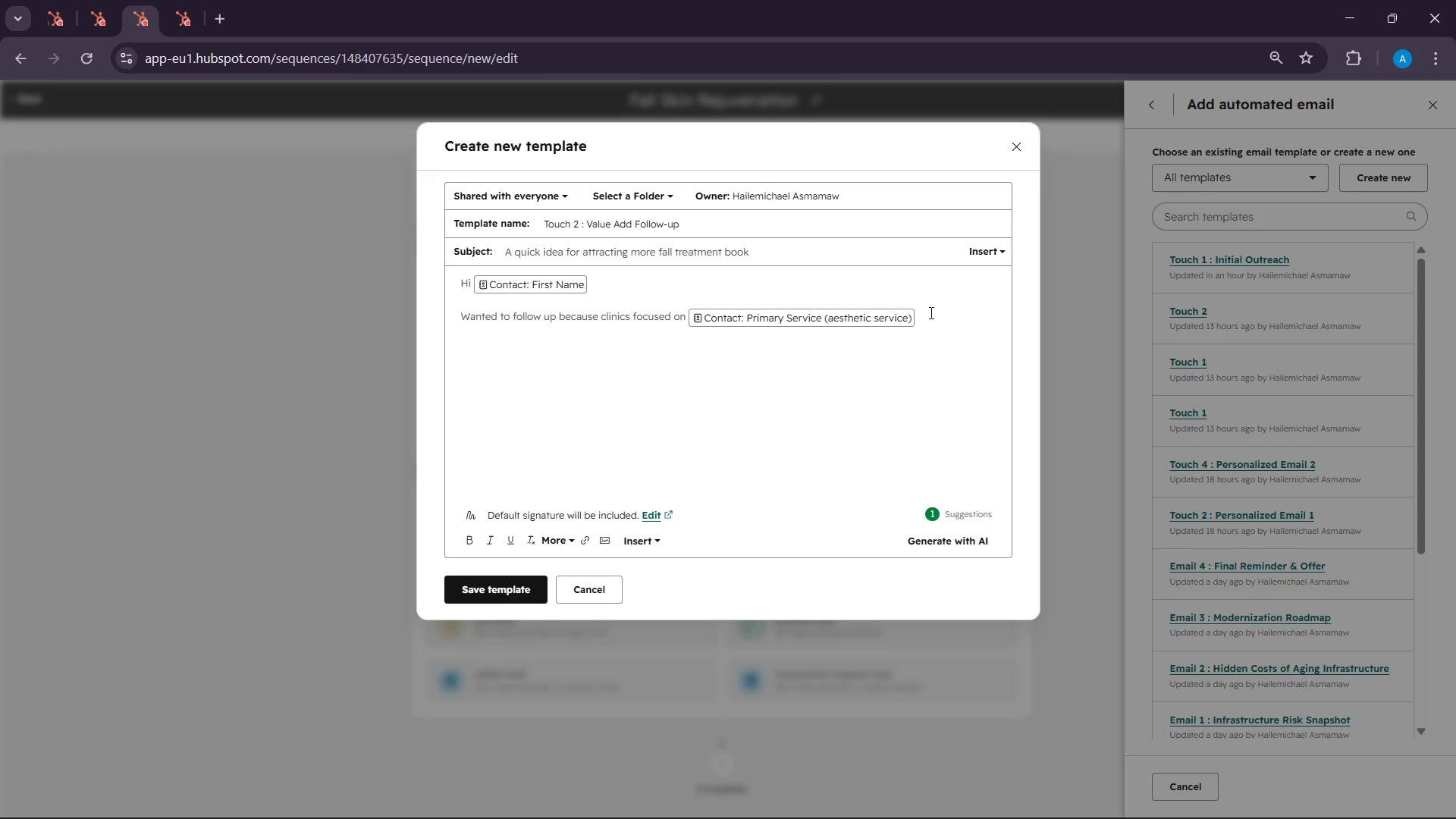 
type(are so )
 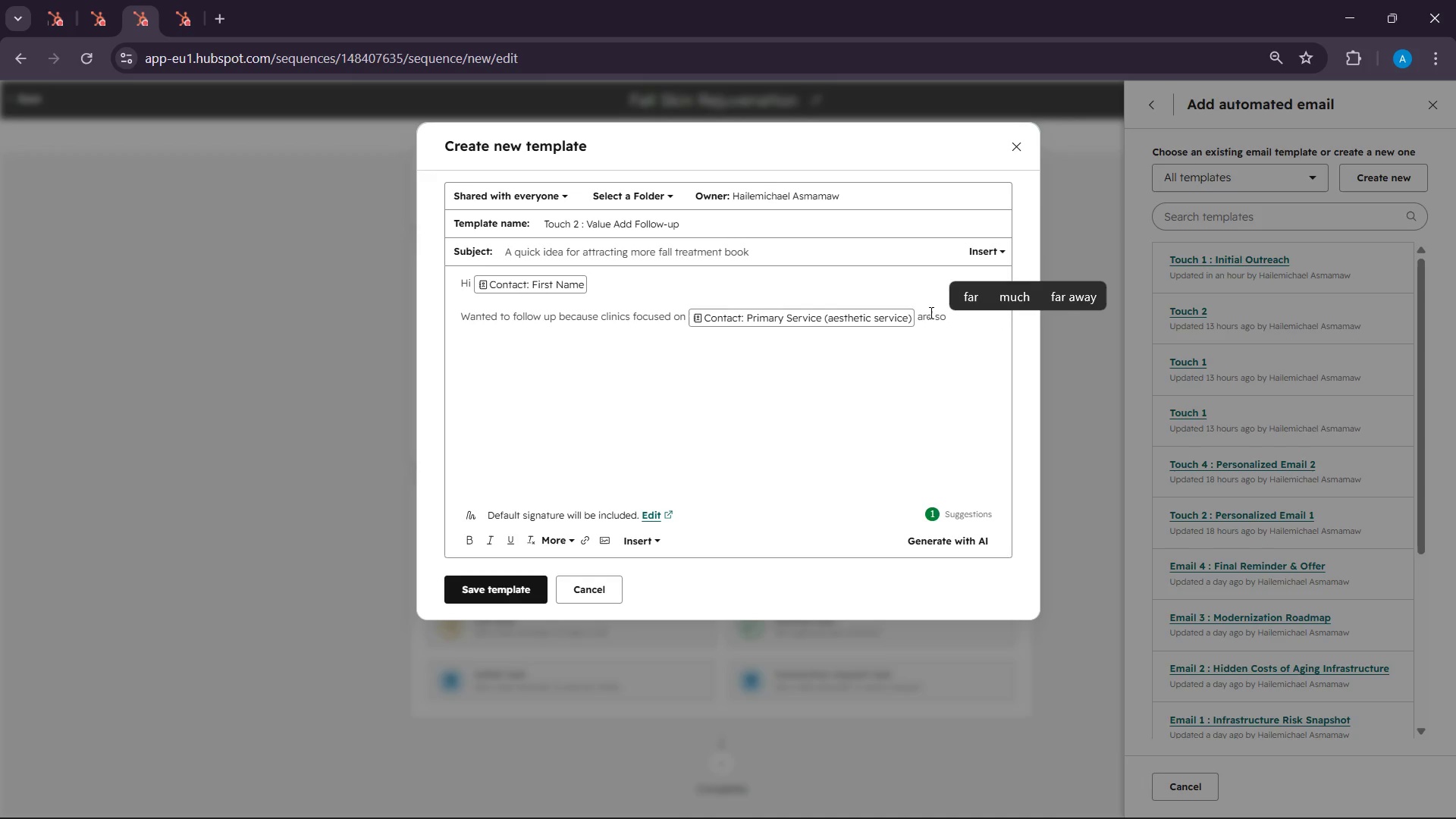 
key(Backspace)
key(Backspace)
type(eeing strong engagement )
 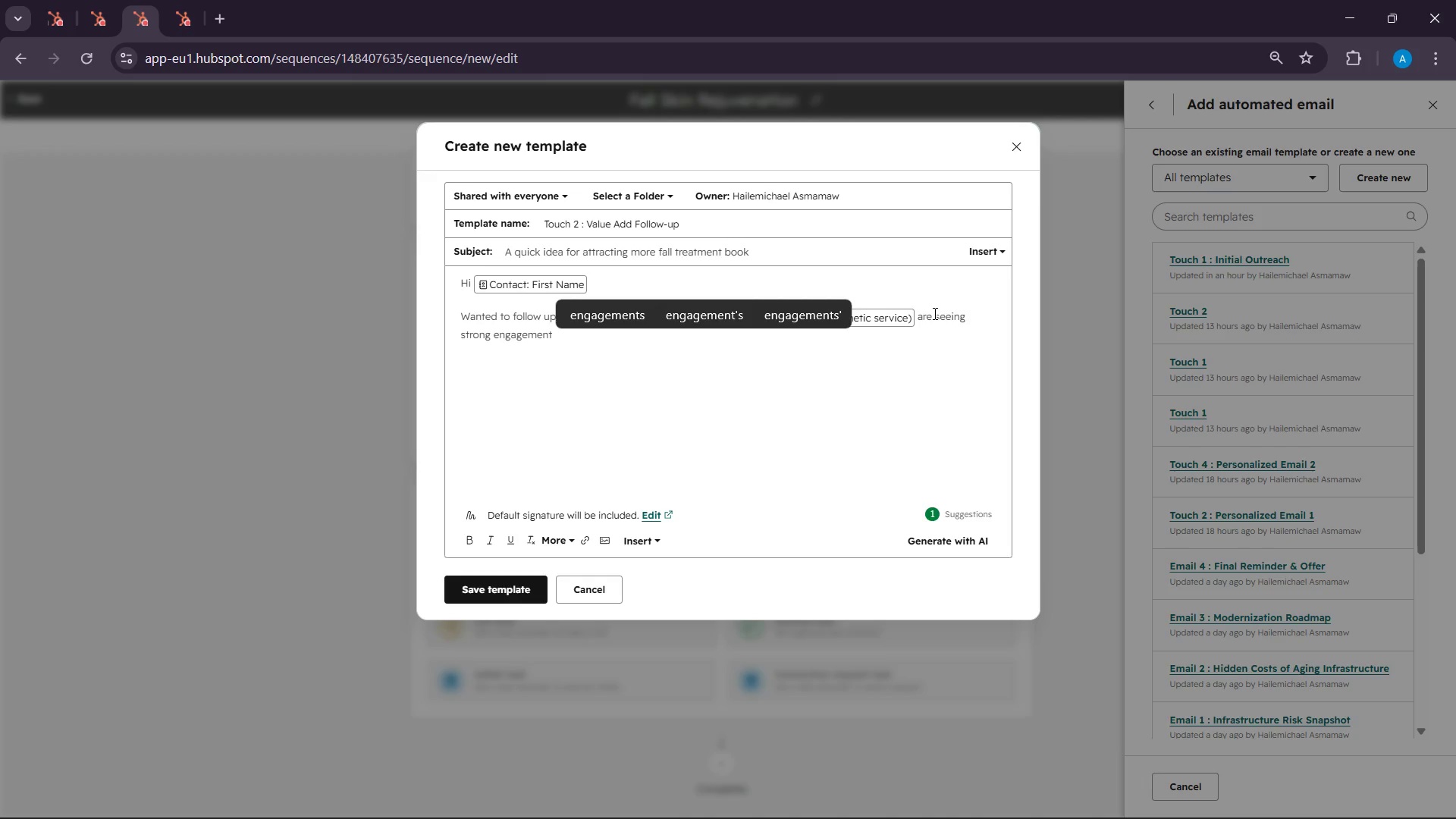 
wait(11.06)
 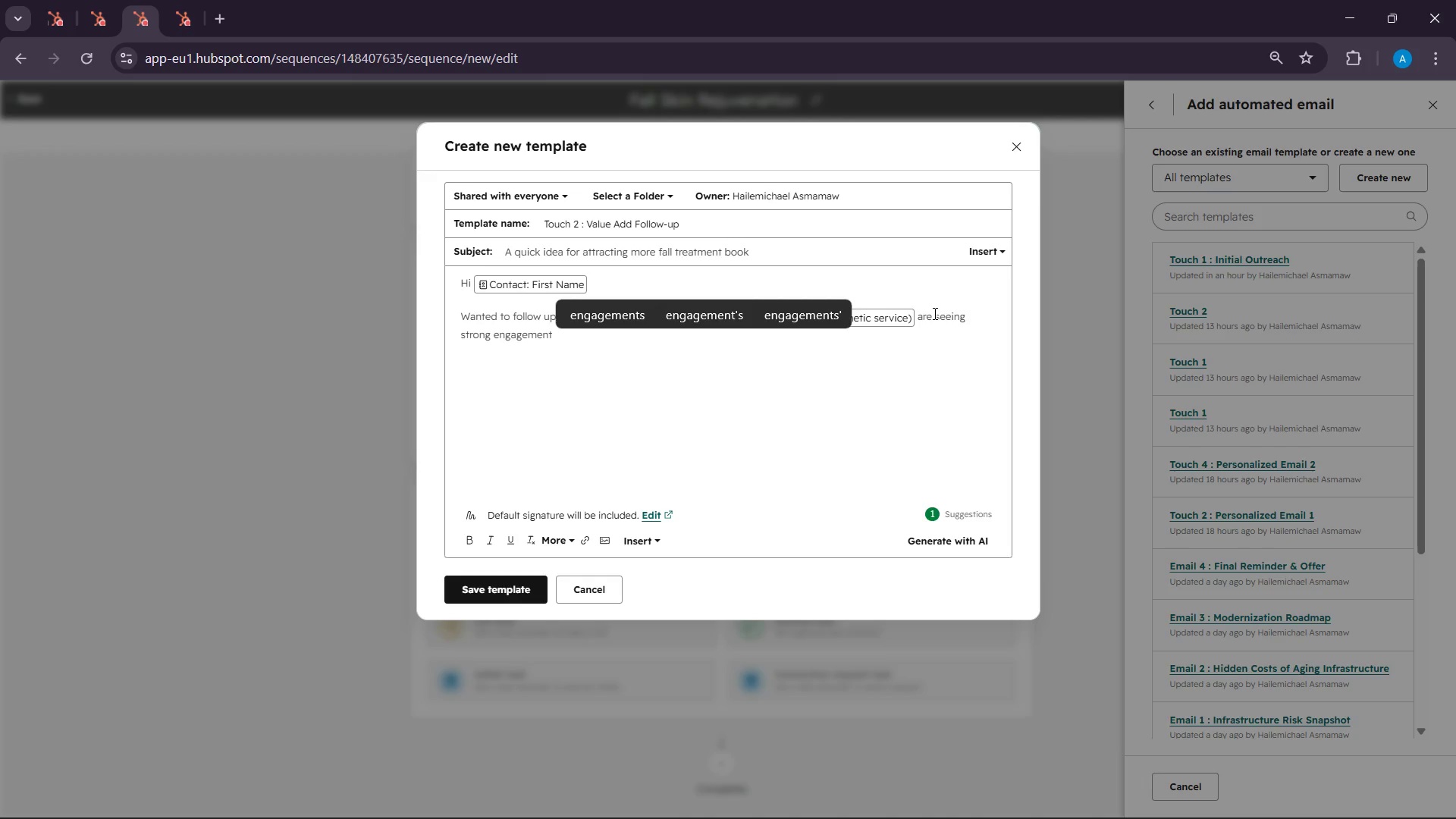 
type(right now from )
 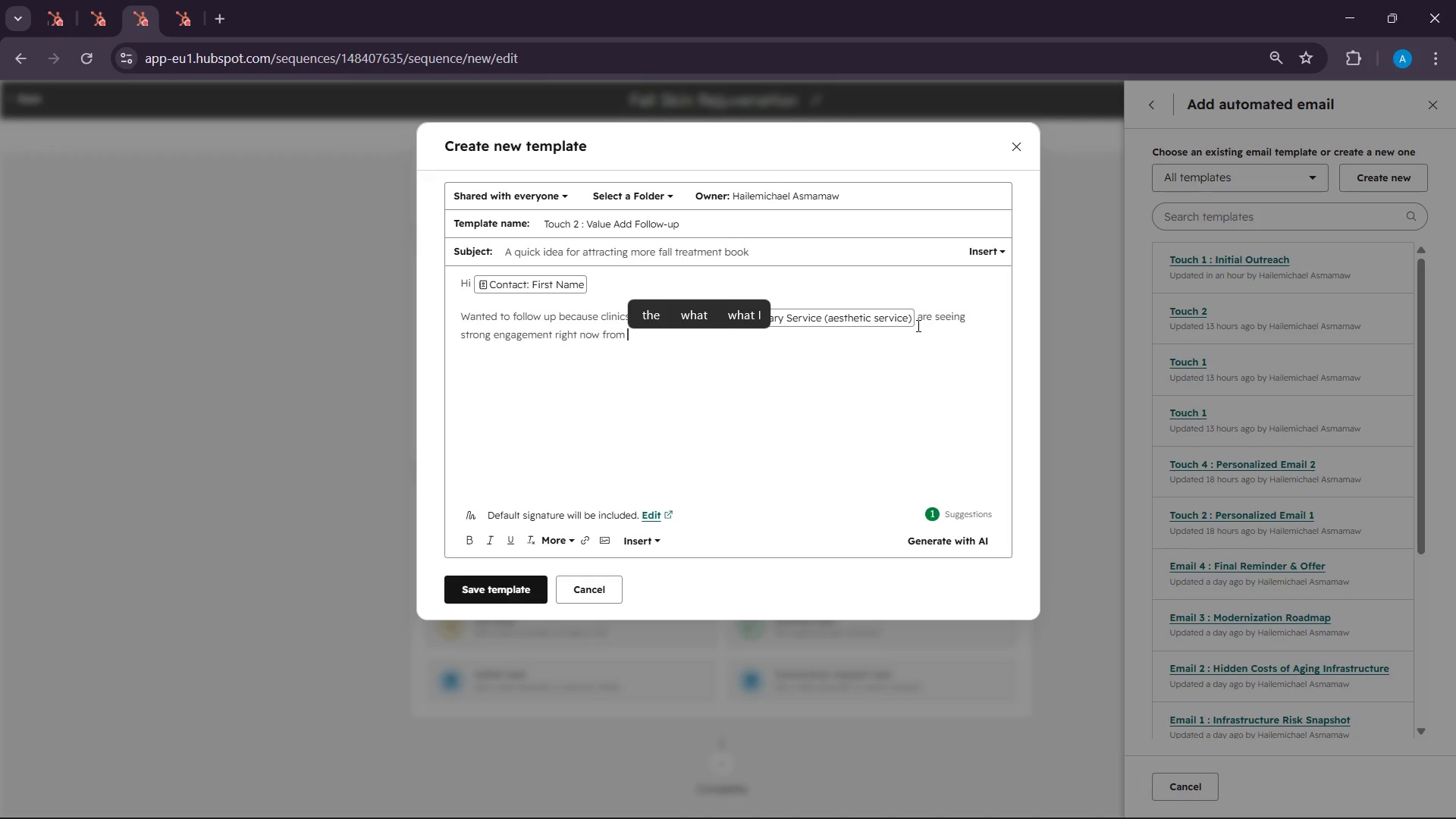 
type(seasonal skincare campaign )
 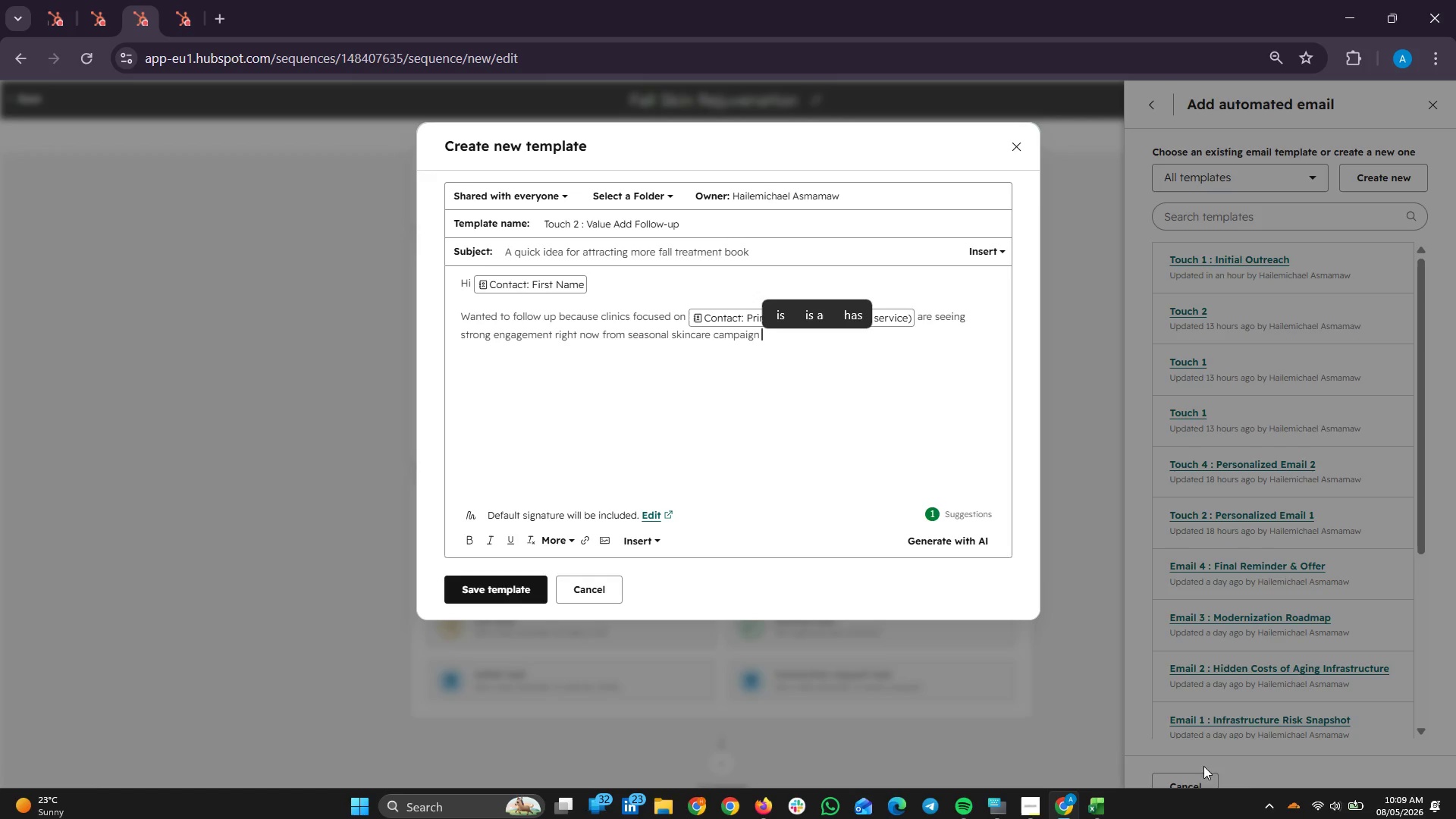 
left_click([1311, 812])
 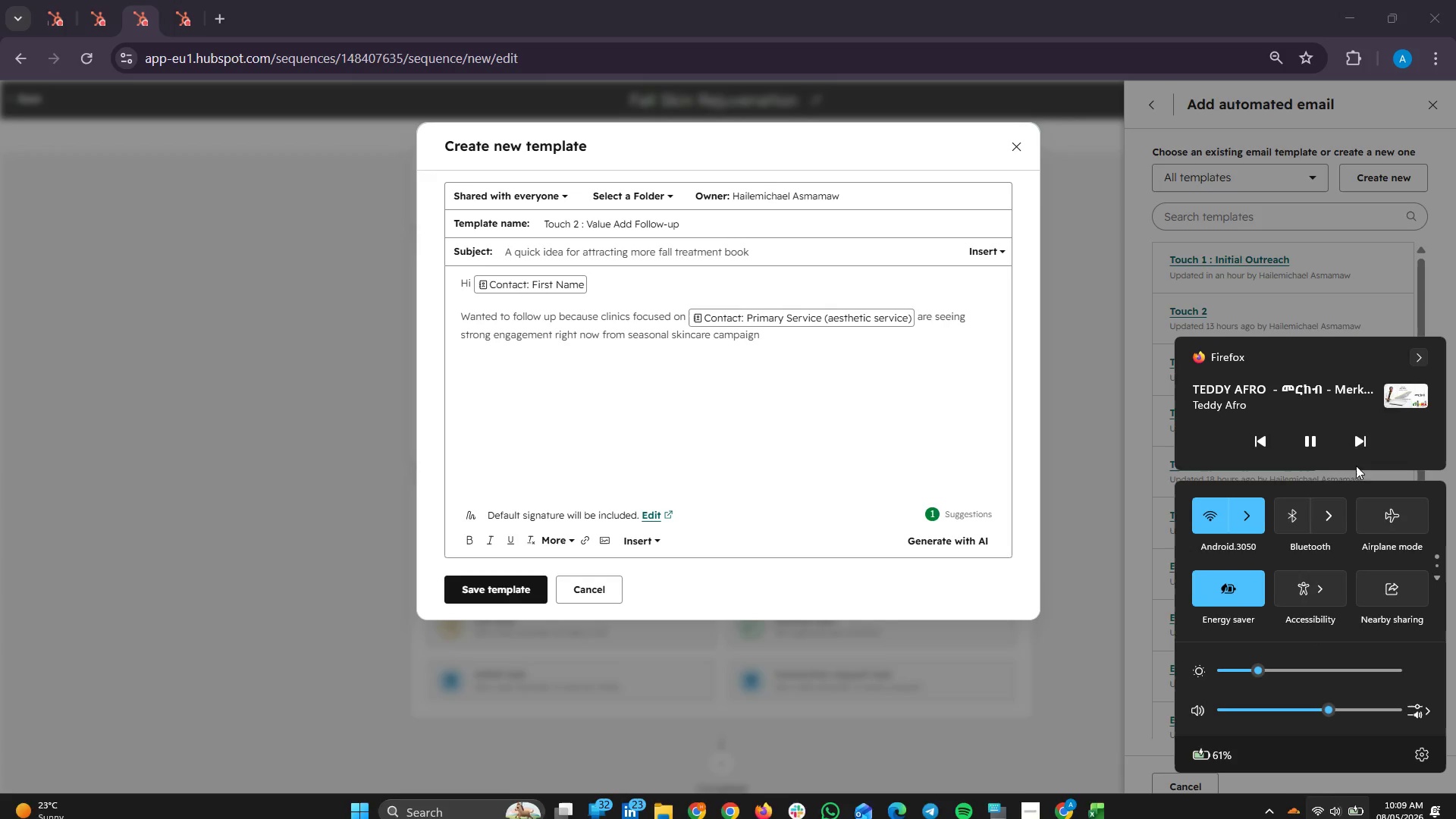 
left_click([1353, 441])
 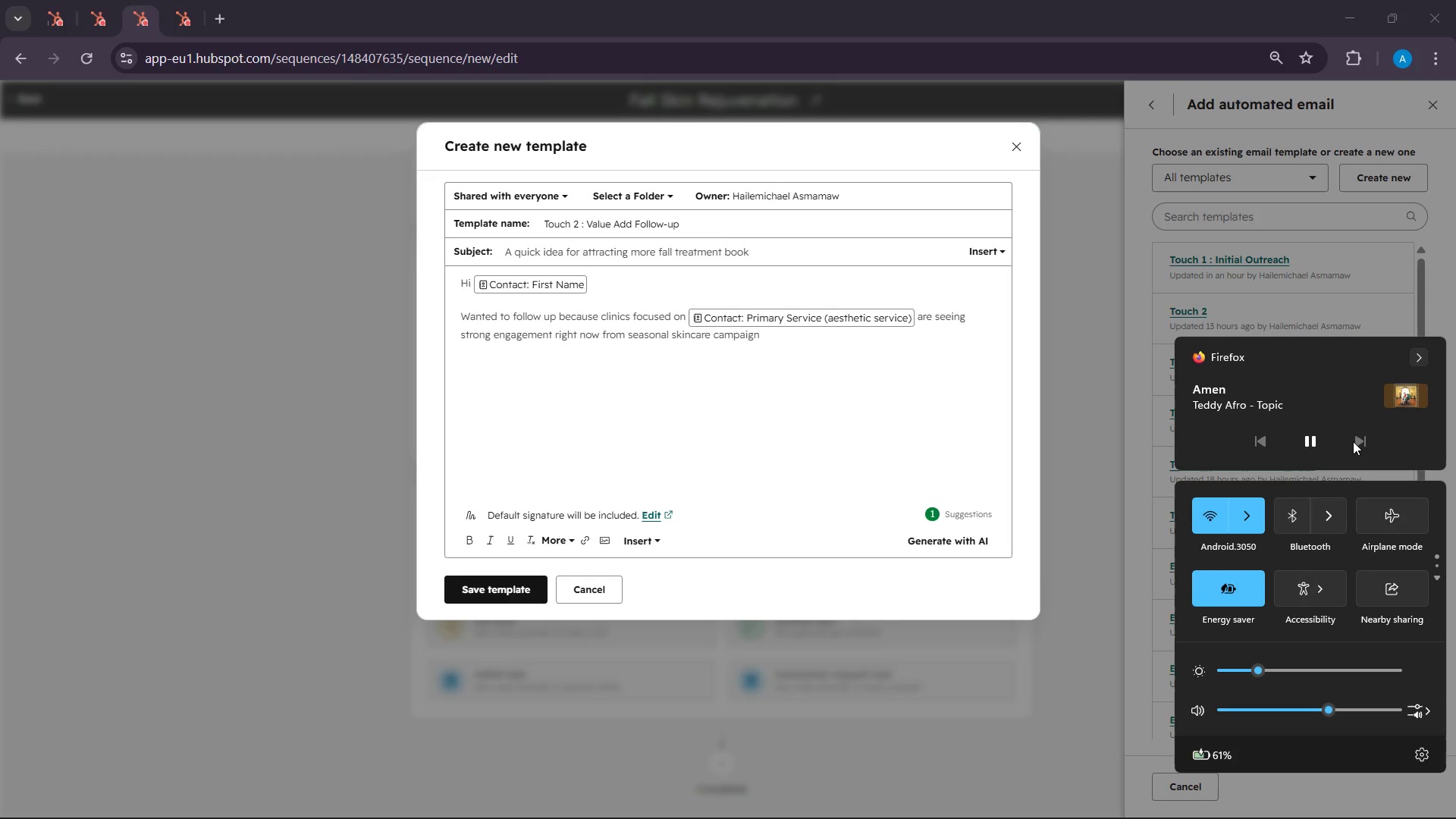 
left_click([1353, 441])
 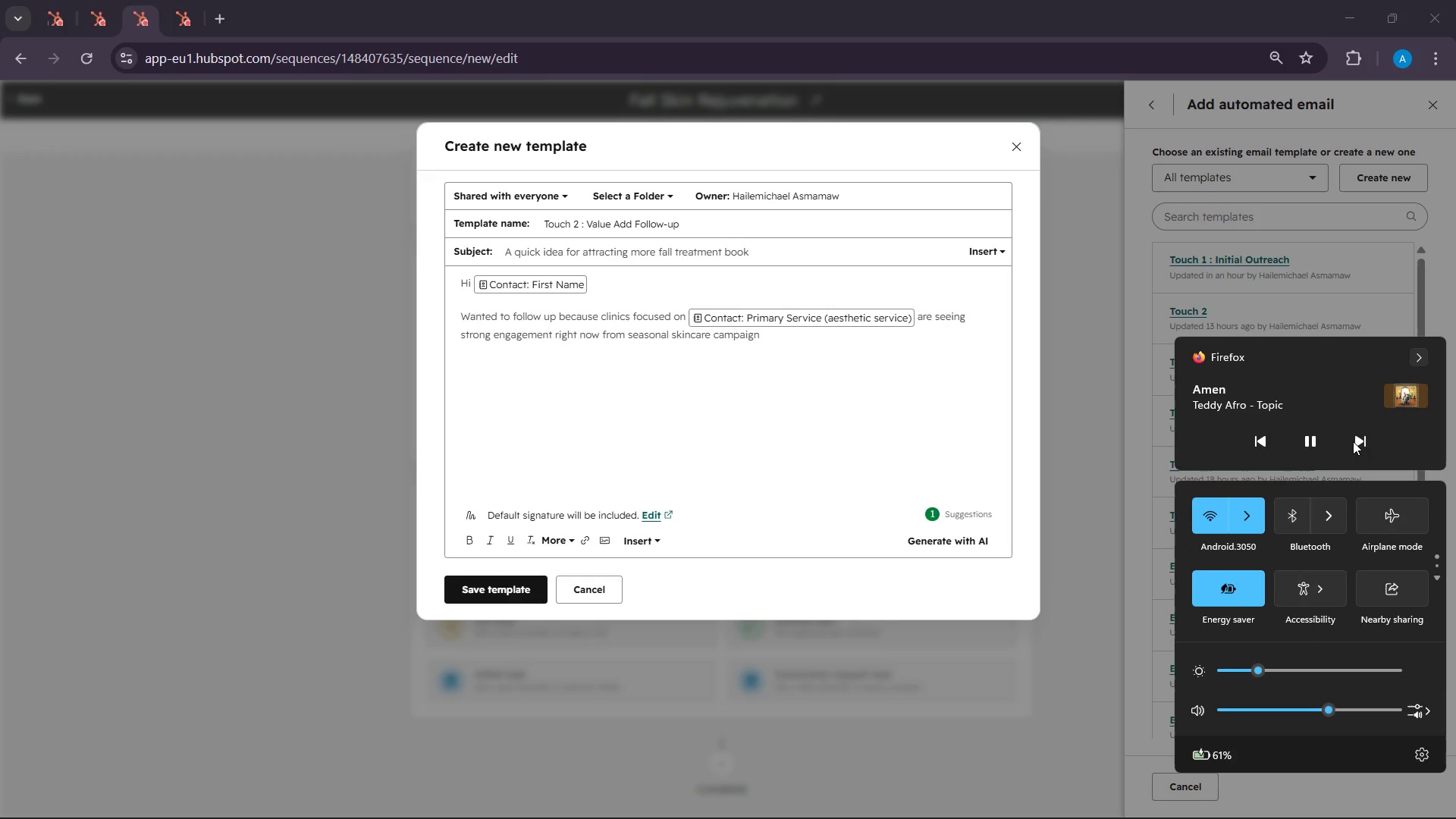 
left_click([1353, 441])
 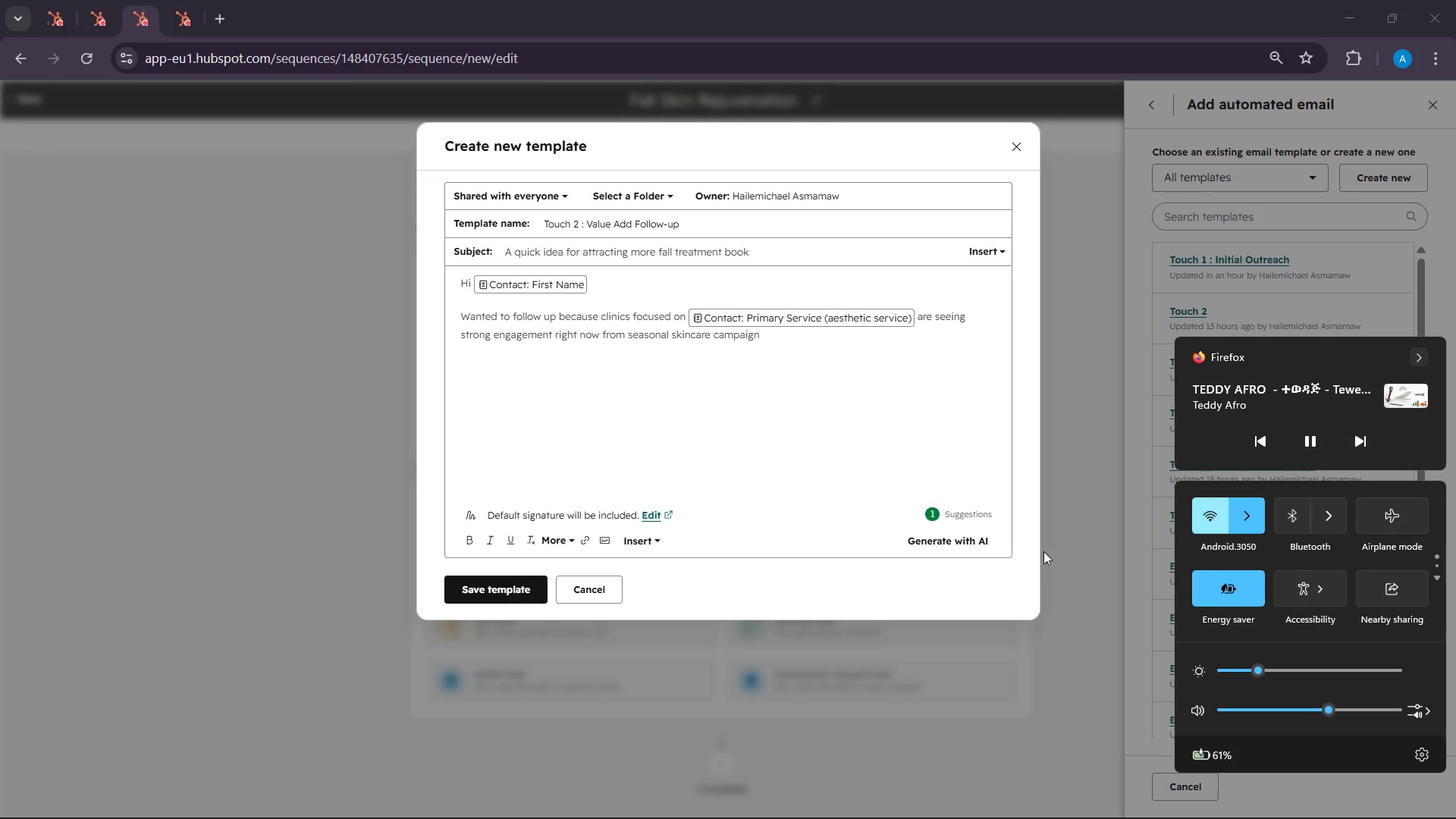 
left_click([833, 343])
 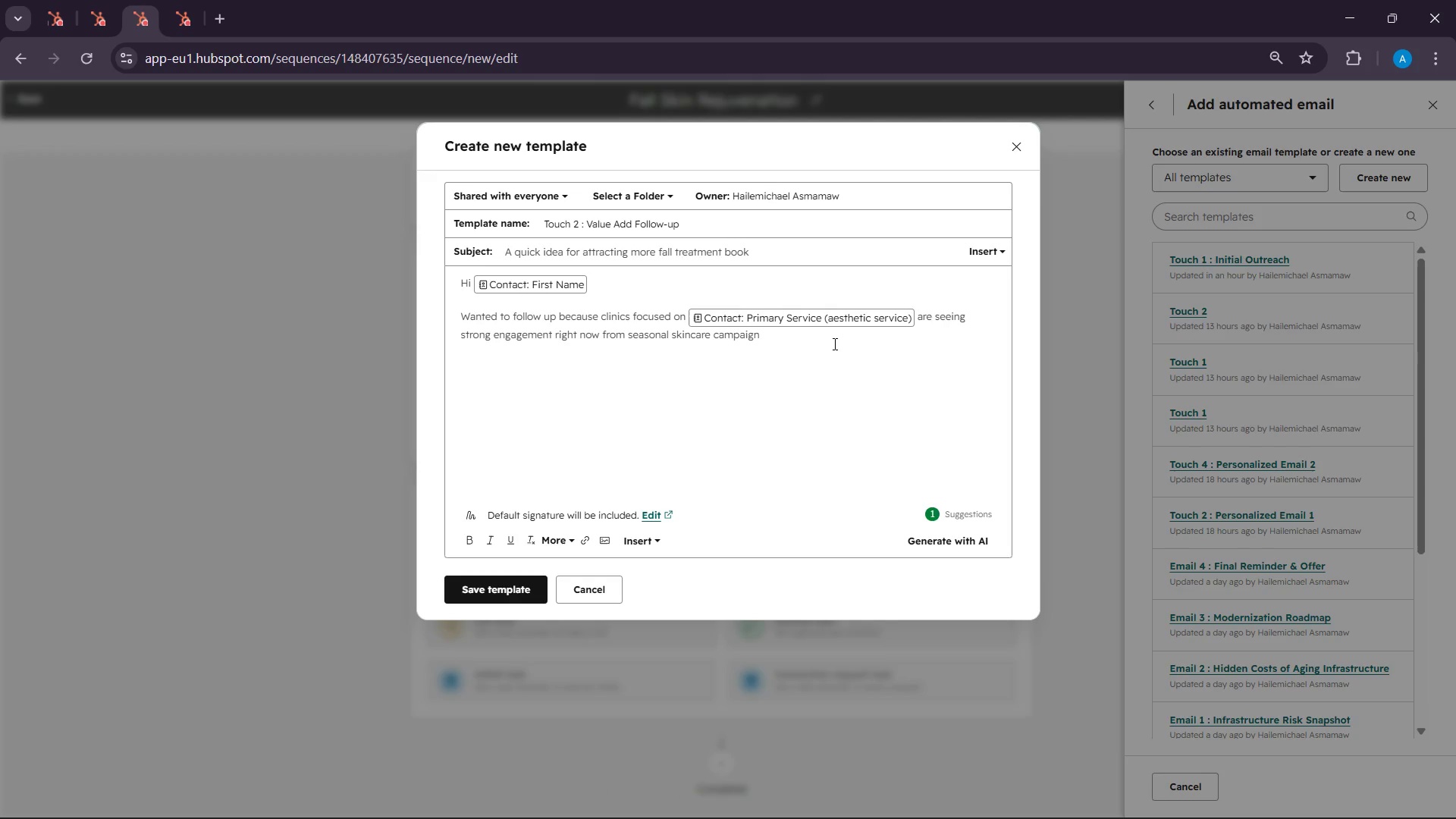 
key(Backspace)
 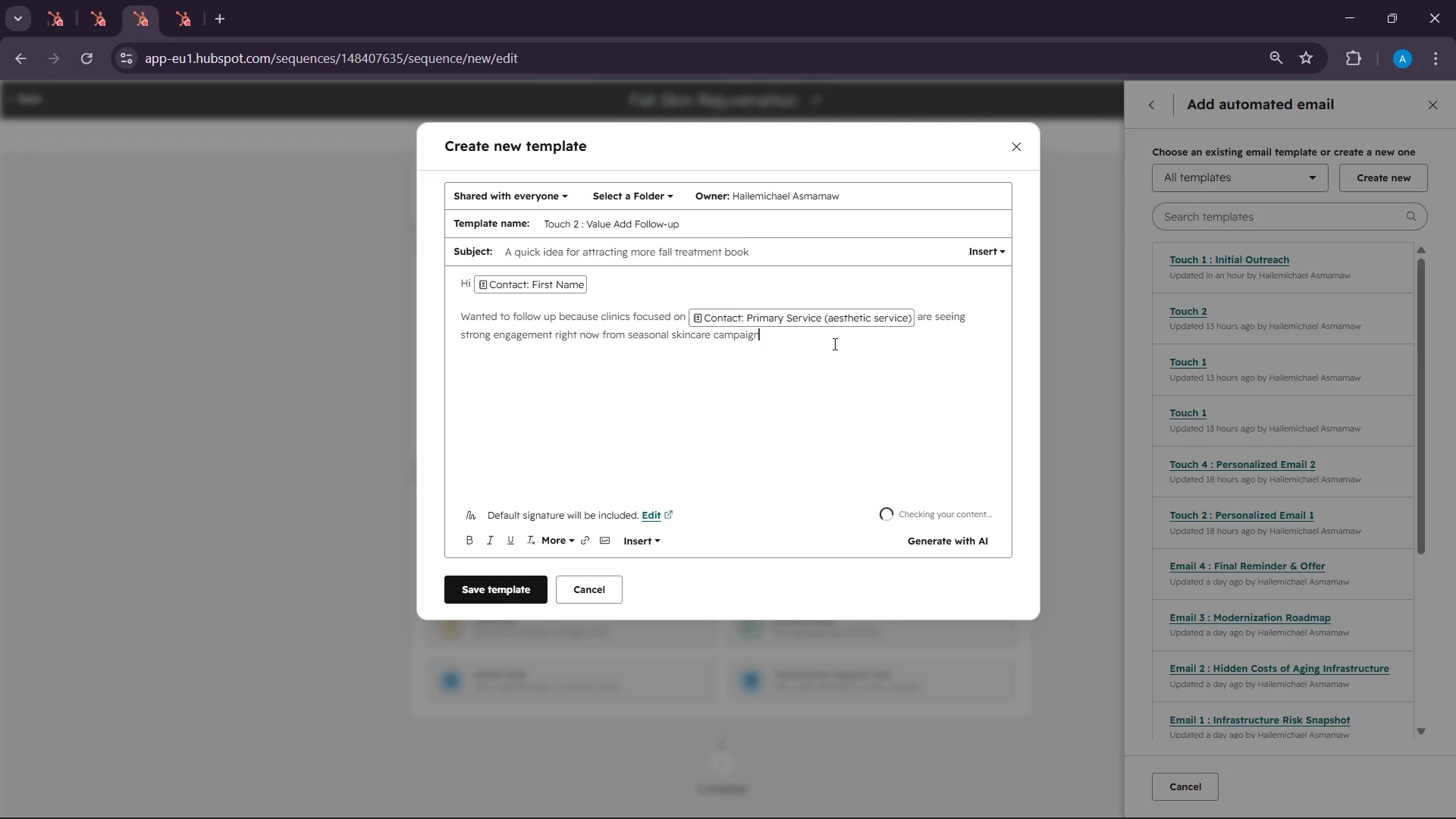 
key(Period)
 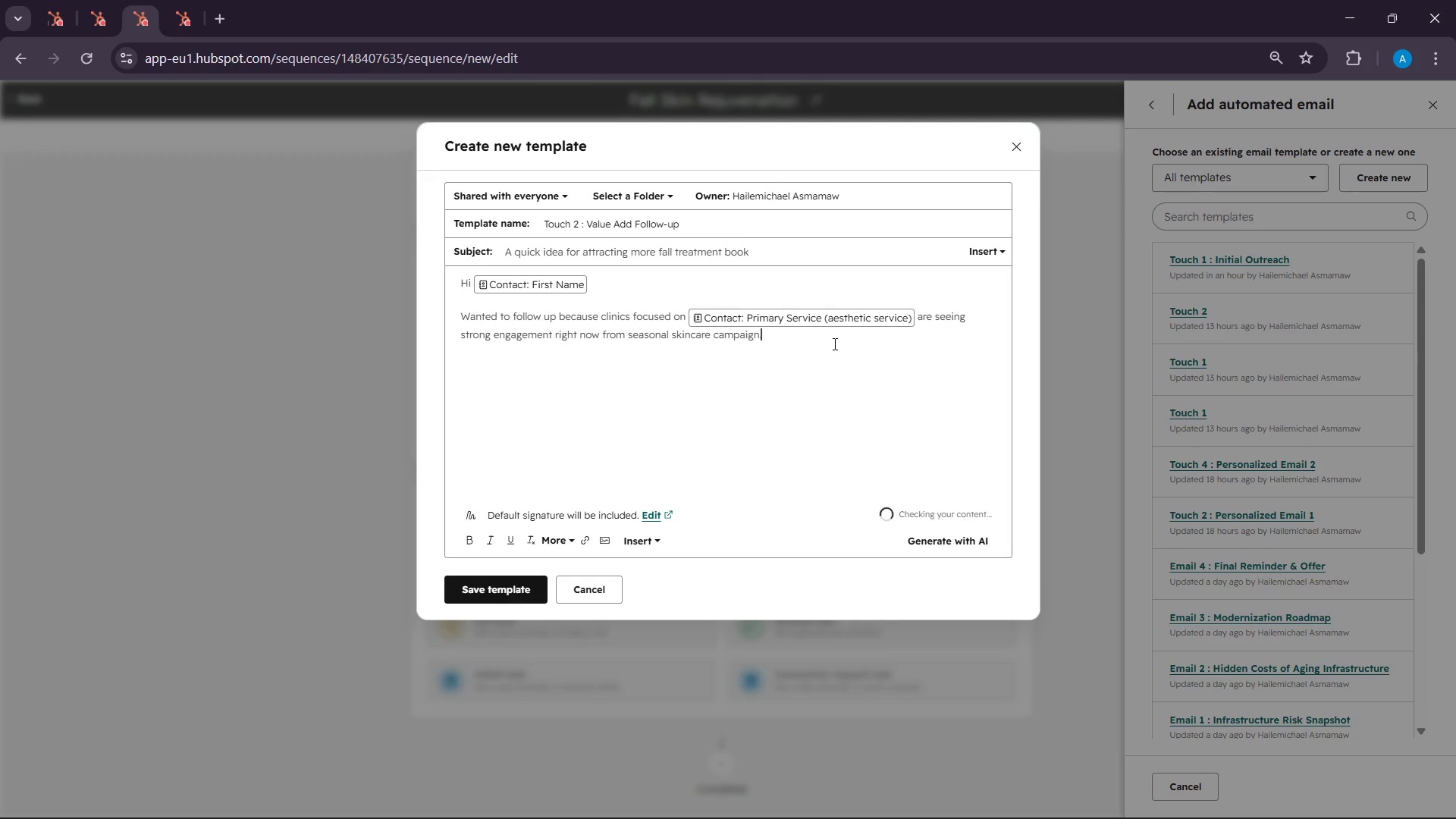 
key(Enter)
 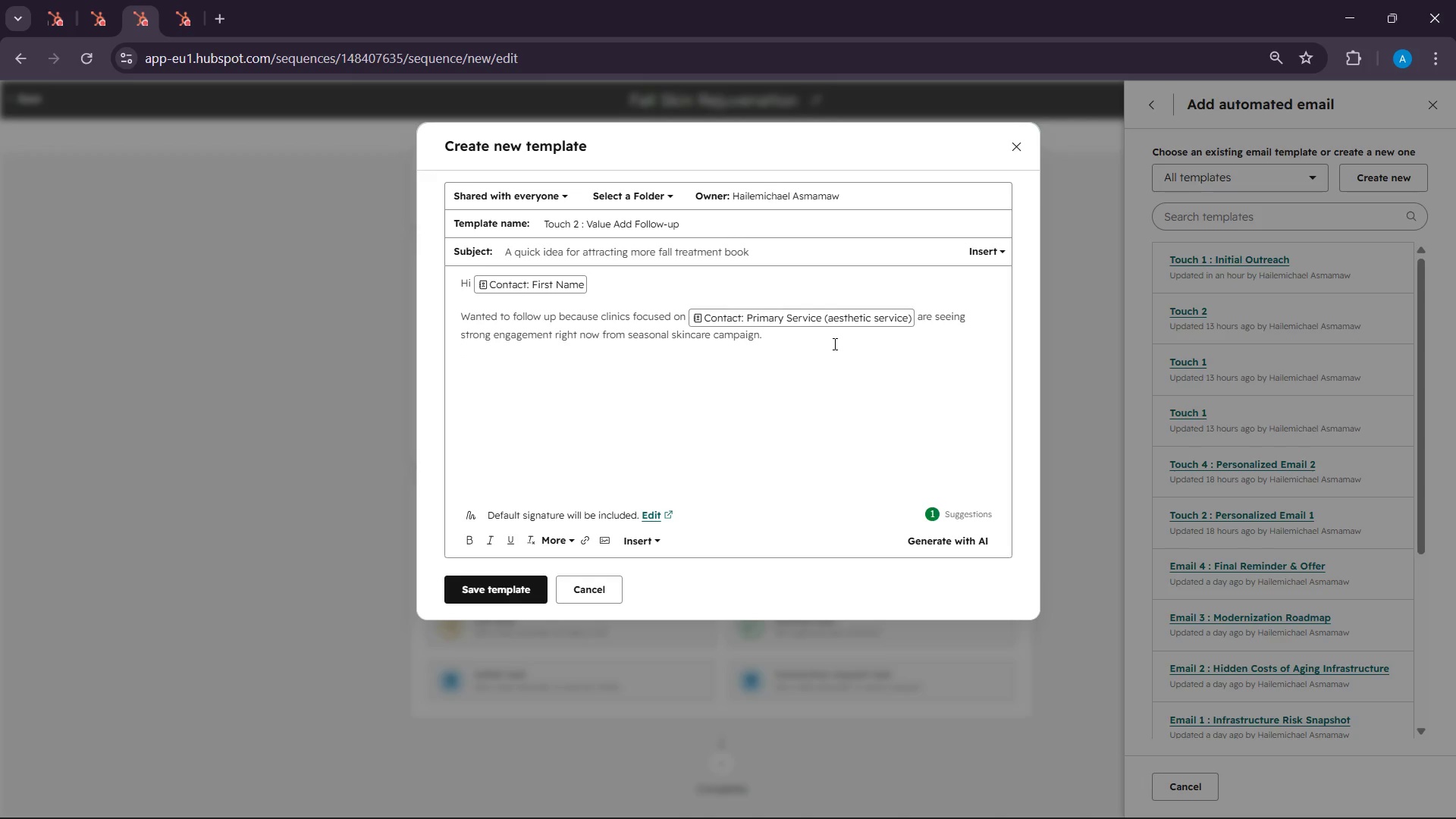 
wait(8.77)
 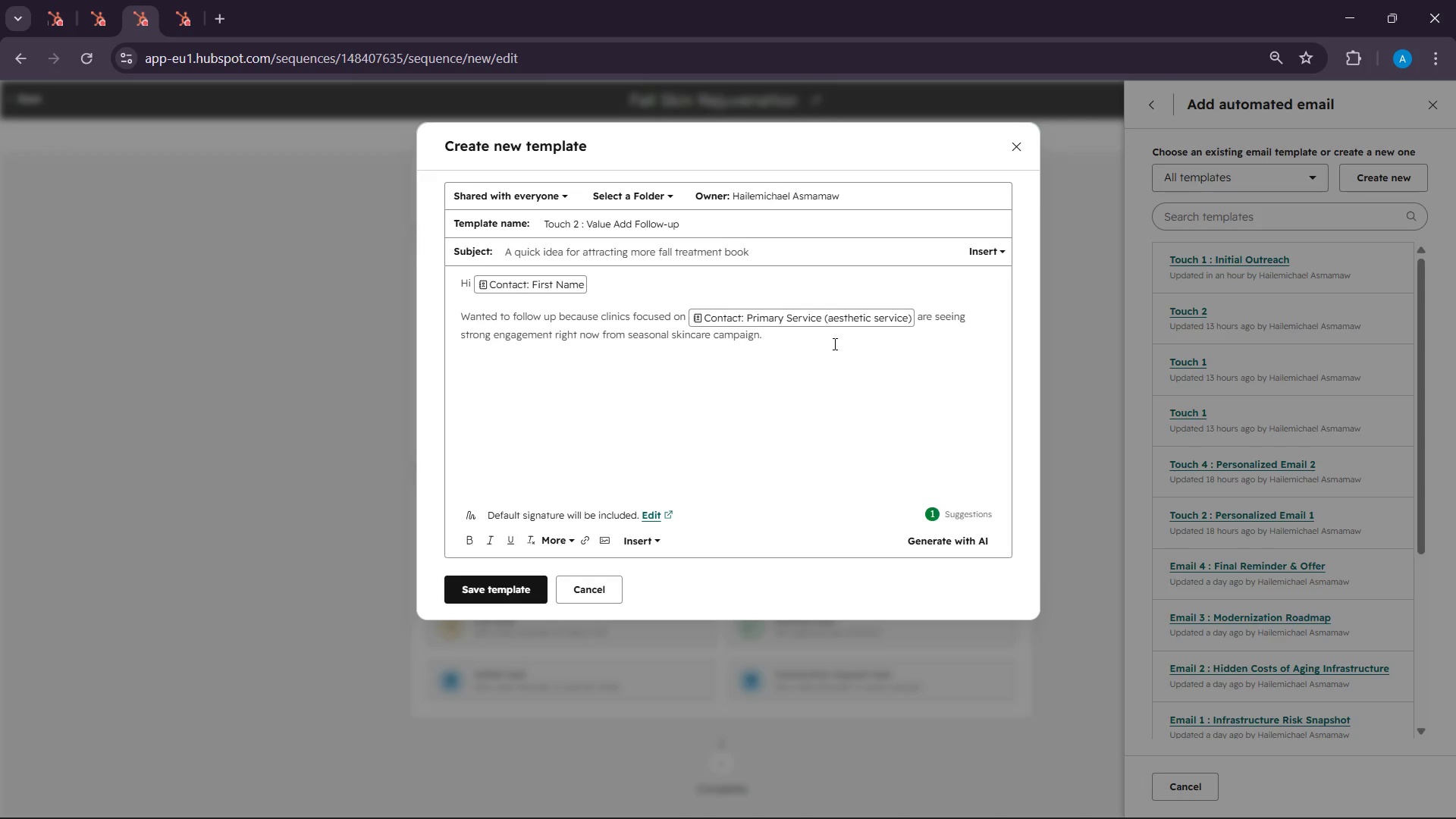 
key(Enter)
 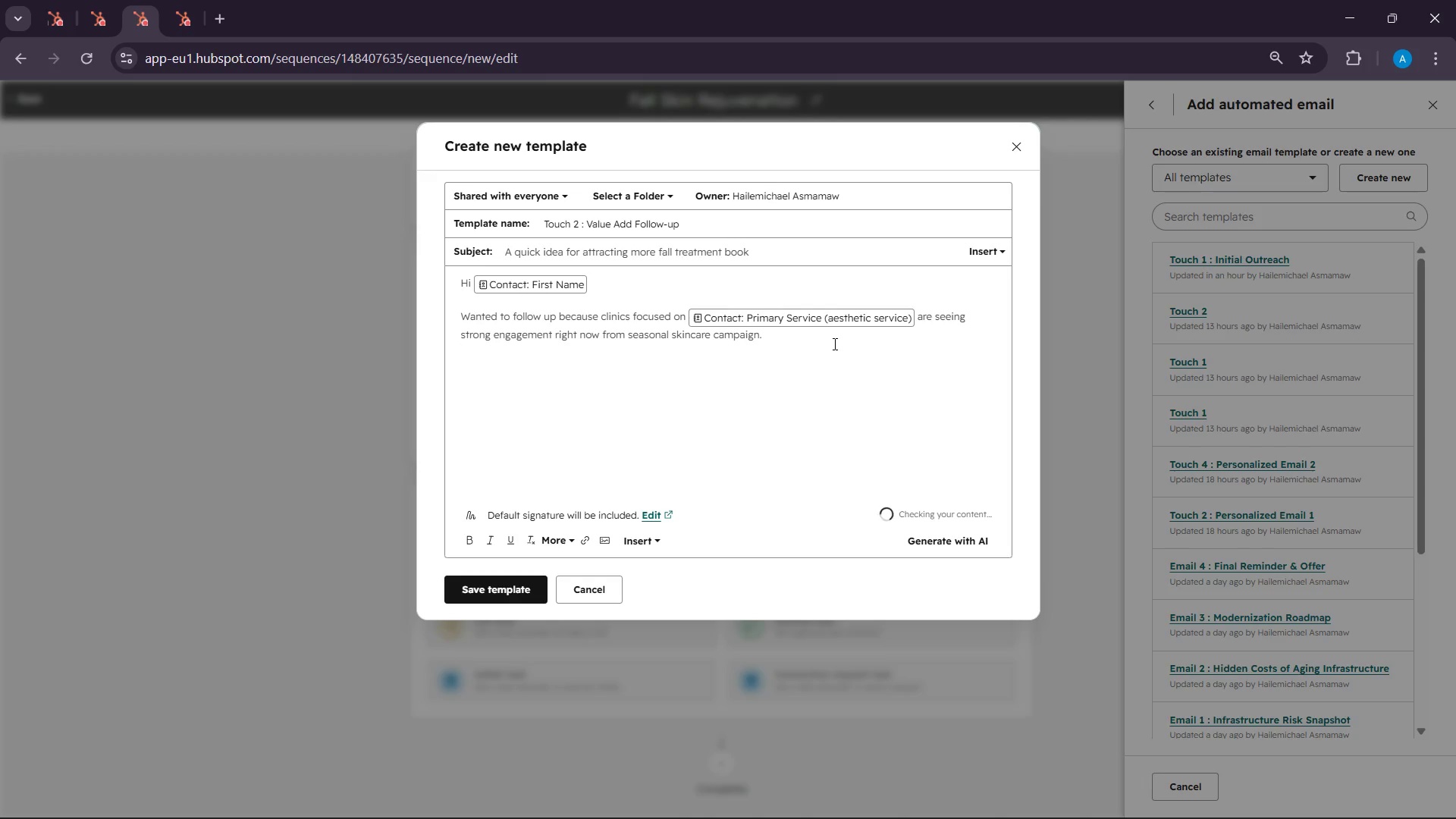 
type(One thing )
 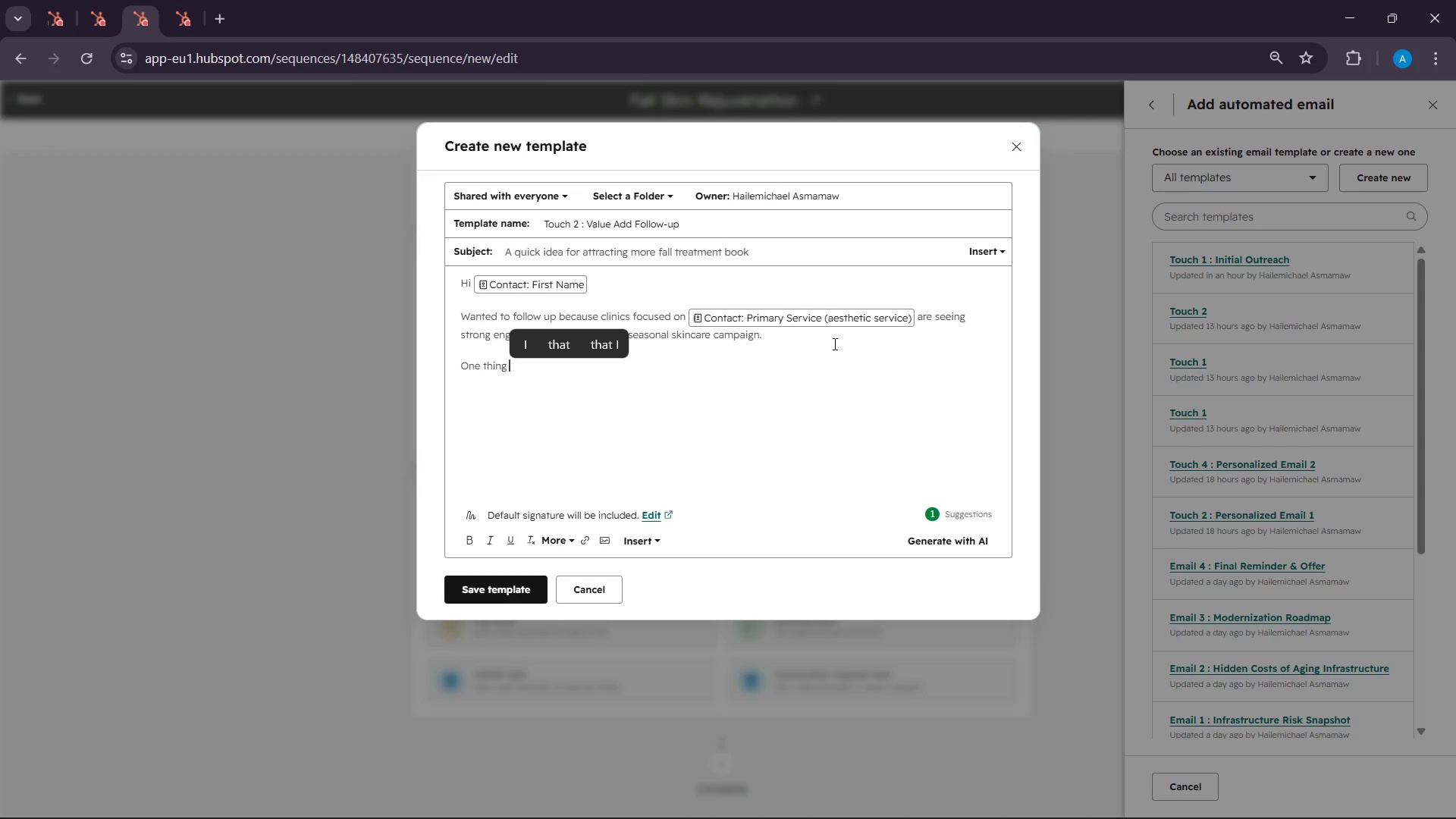 
type(we're notiv)
key(Backspace)
type(cing )
 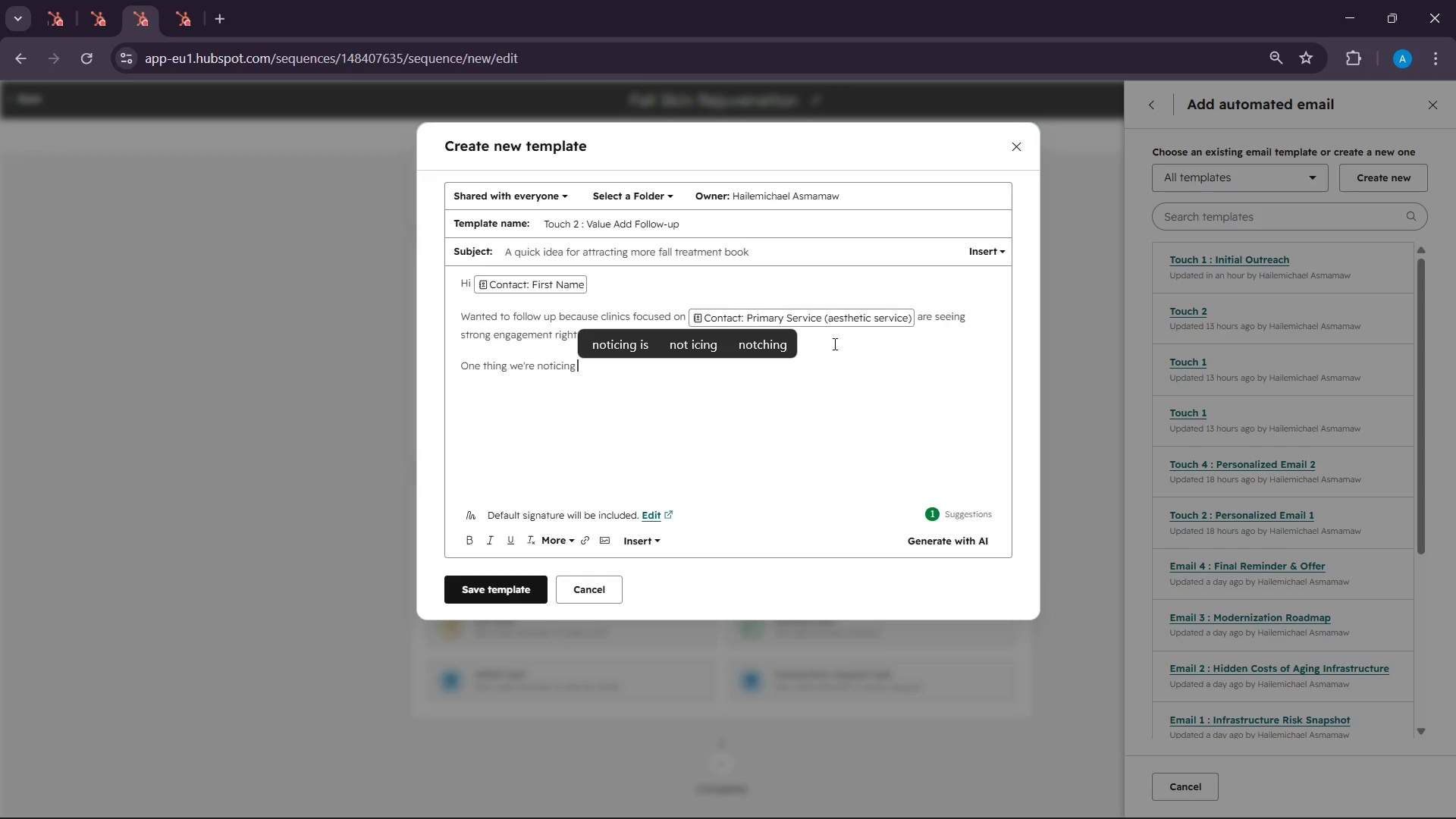 
type(that many spas )
 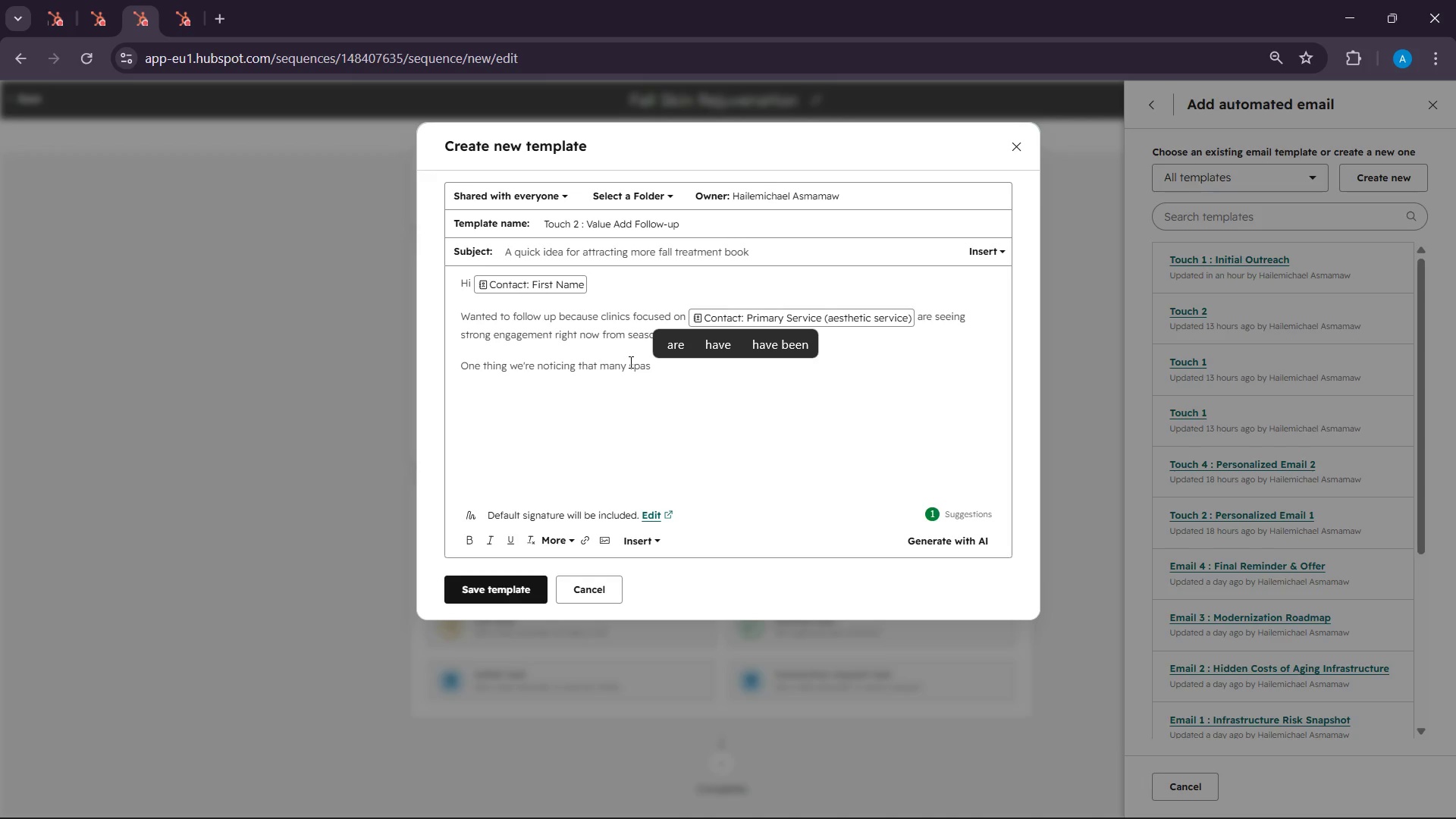 
left_click([627, 371])
 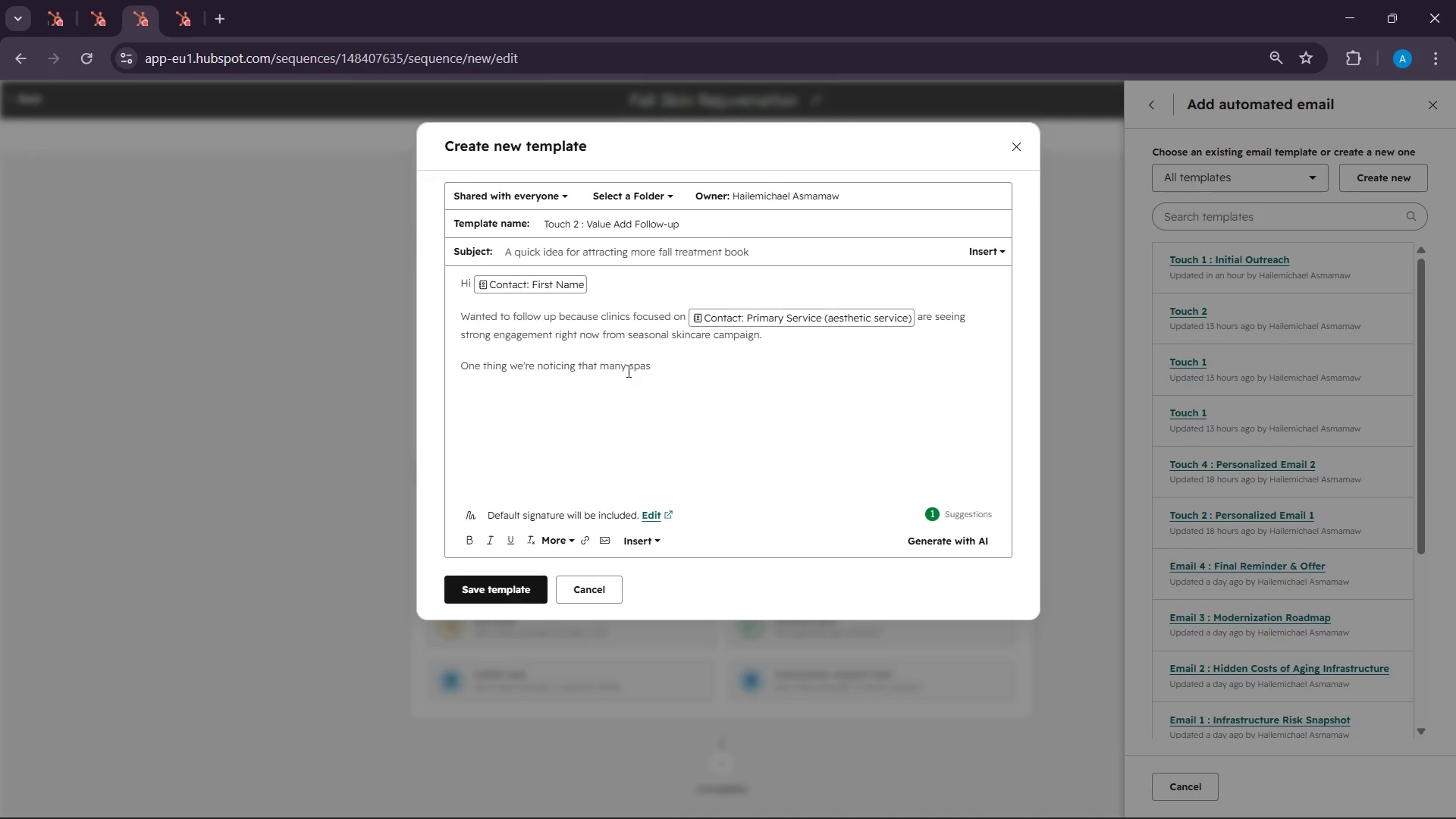 
type( med[Delete] )
 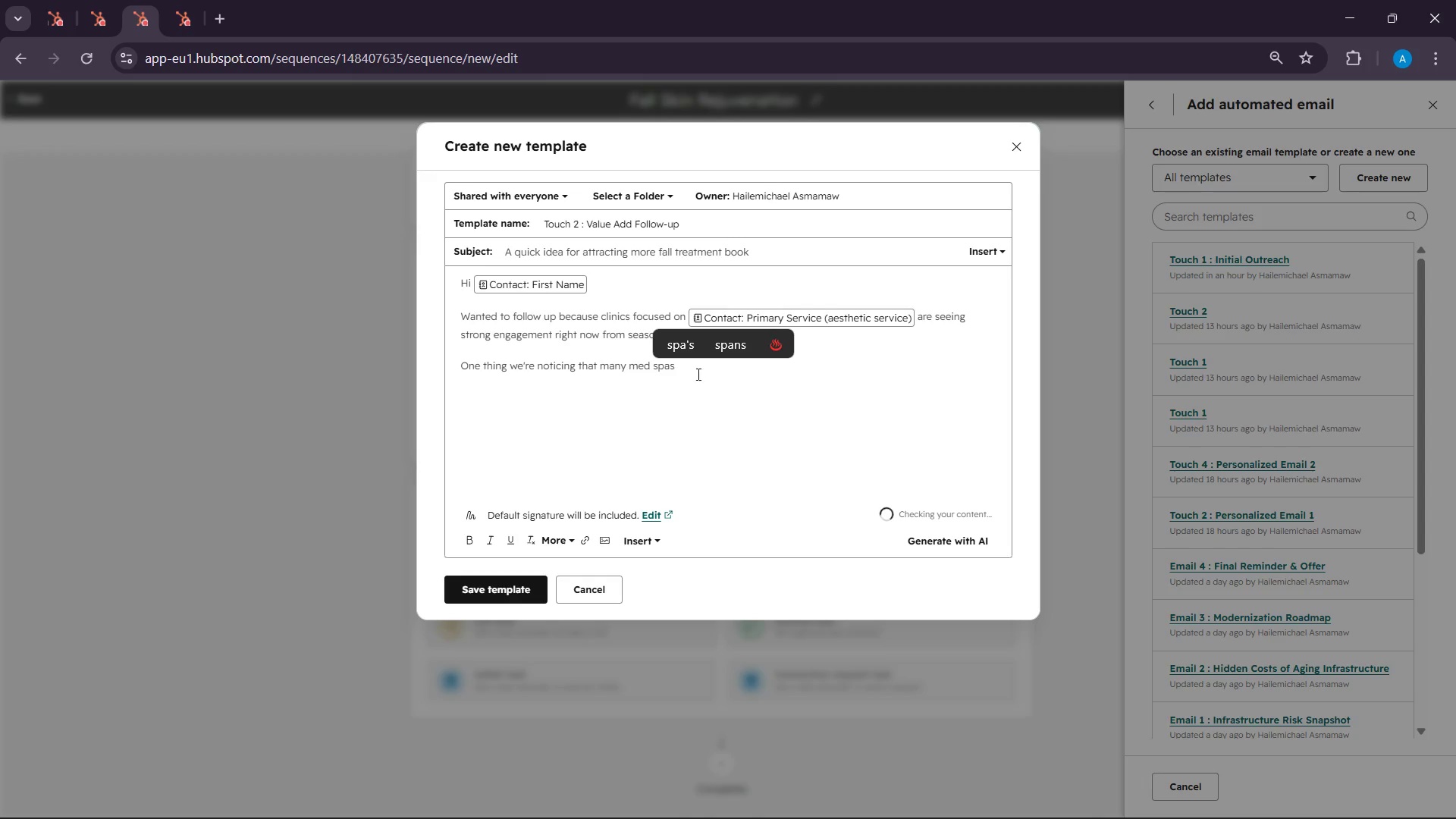 
left_click([704, 374])
 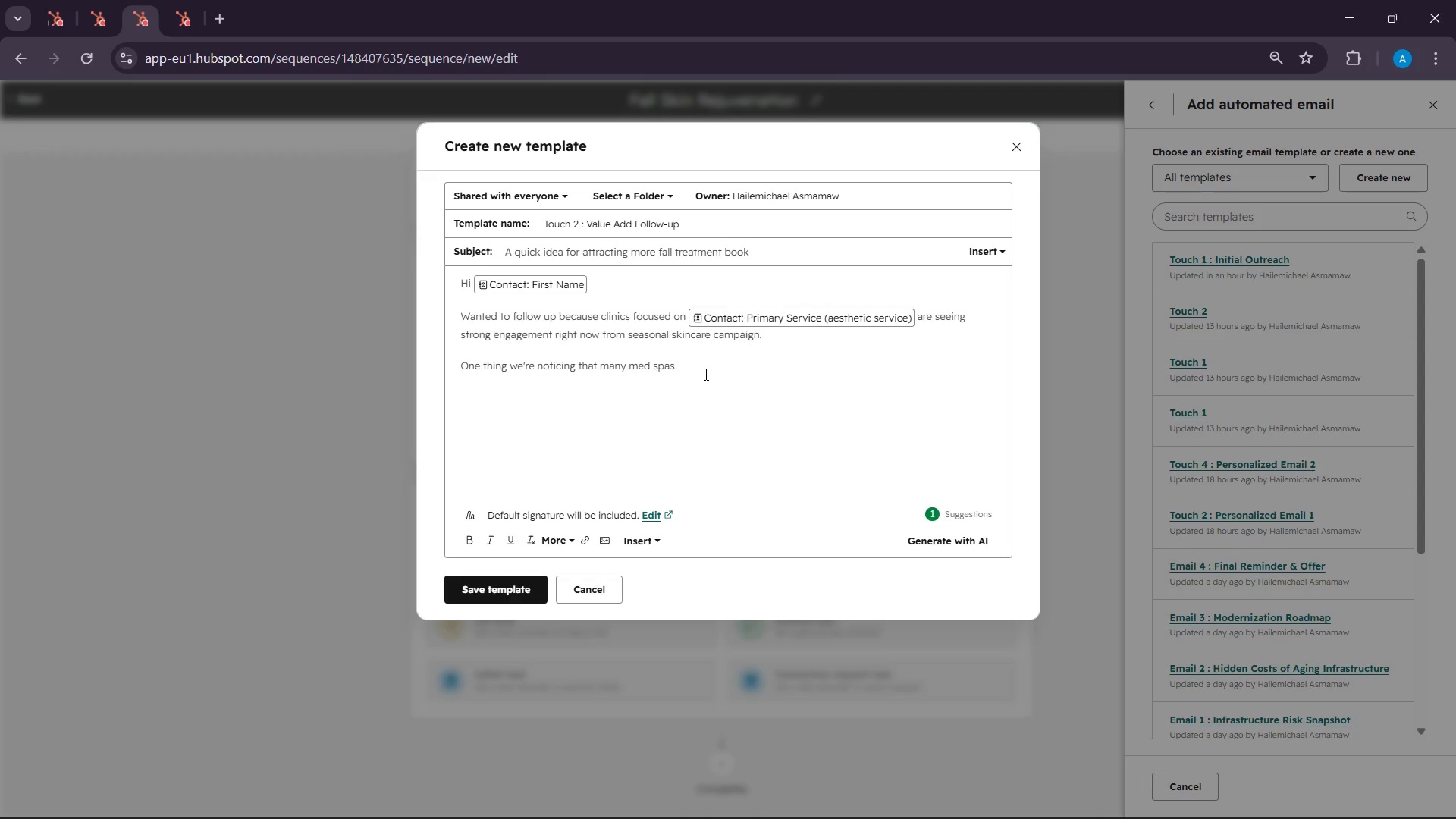 
wait(9.02)
 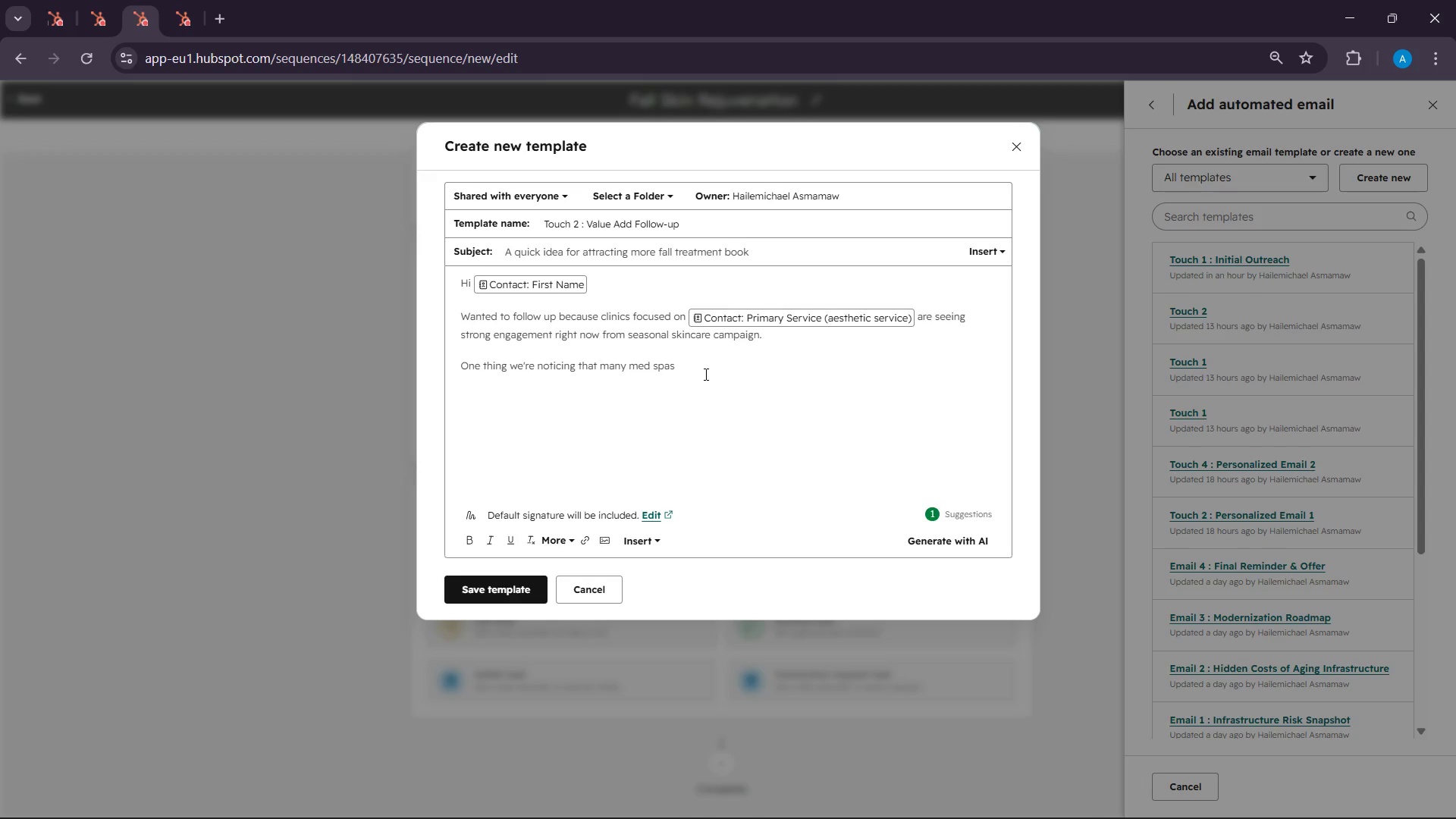 
type(loss poten)
 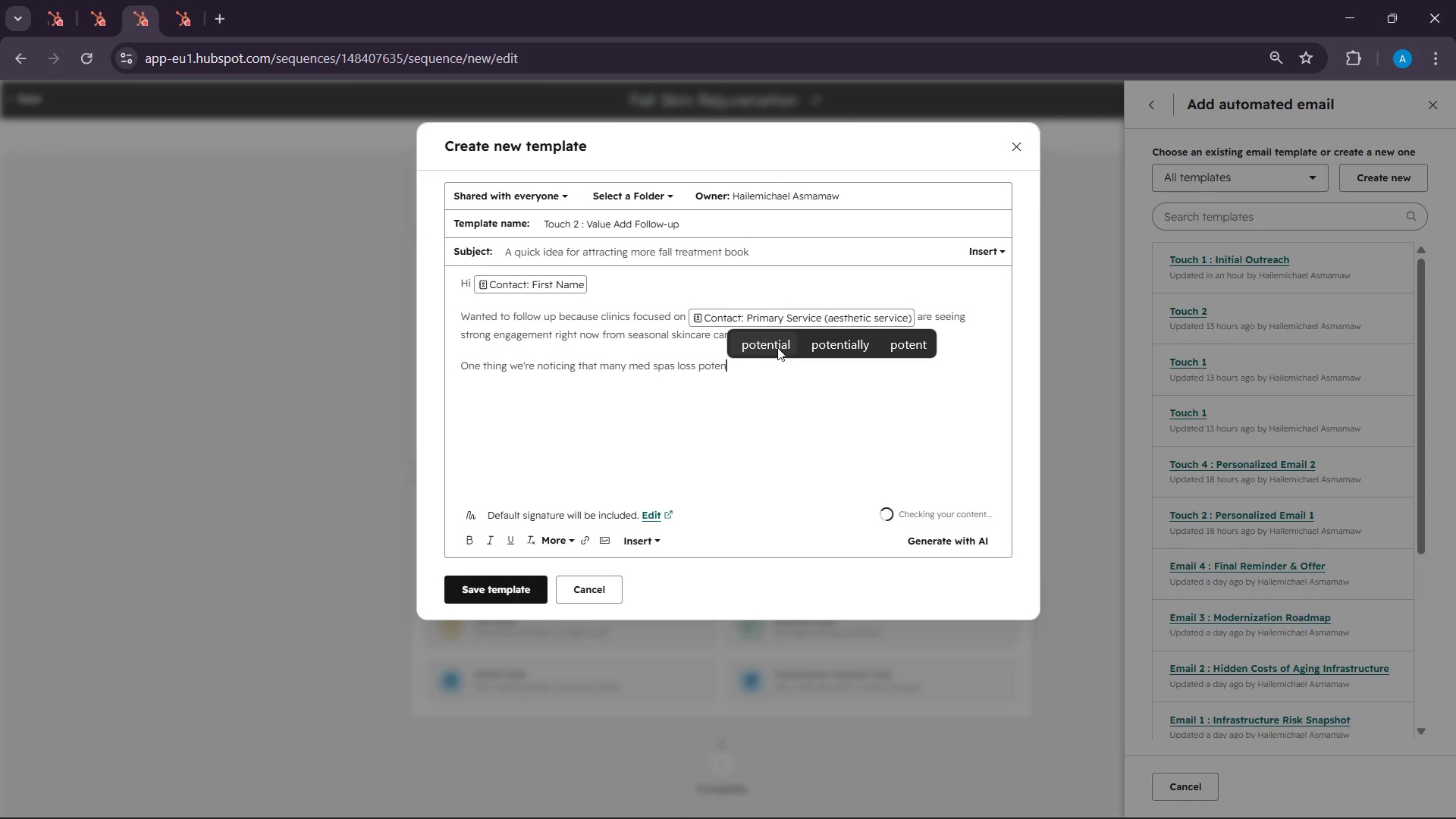 
left_click([774, 345])
 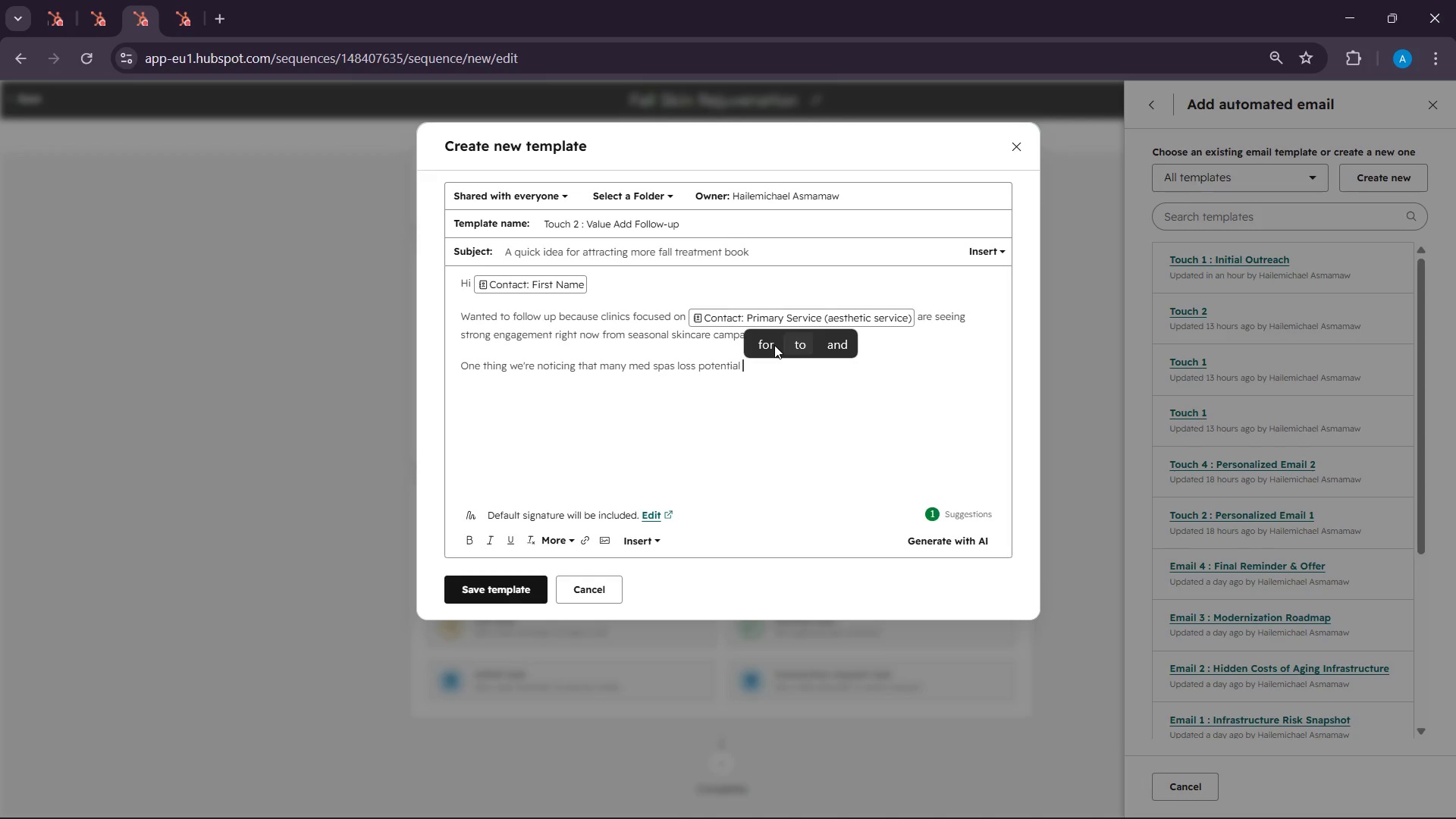 
type(consultation )
 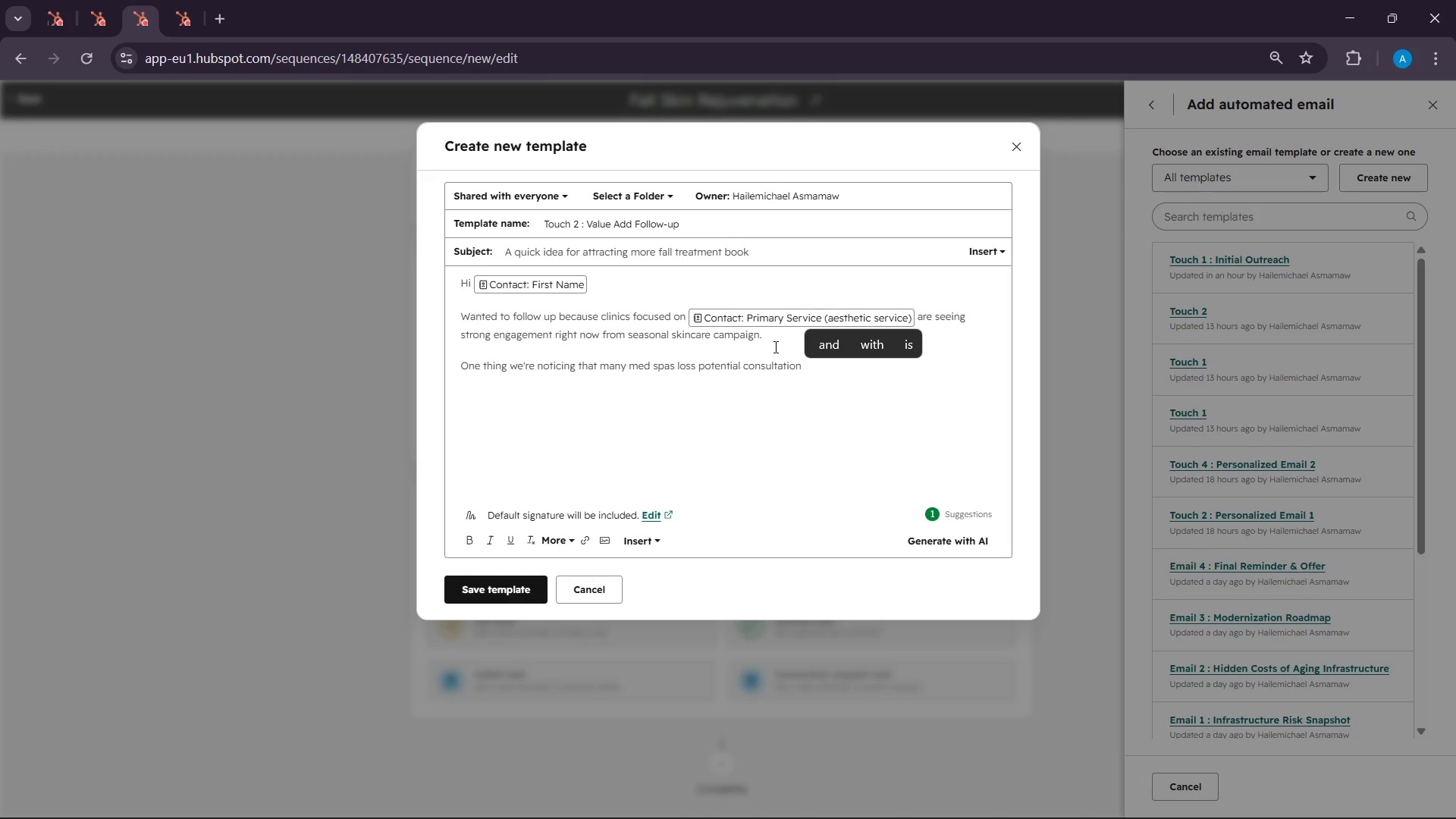 
wait(15.0)
 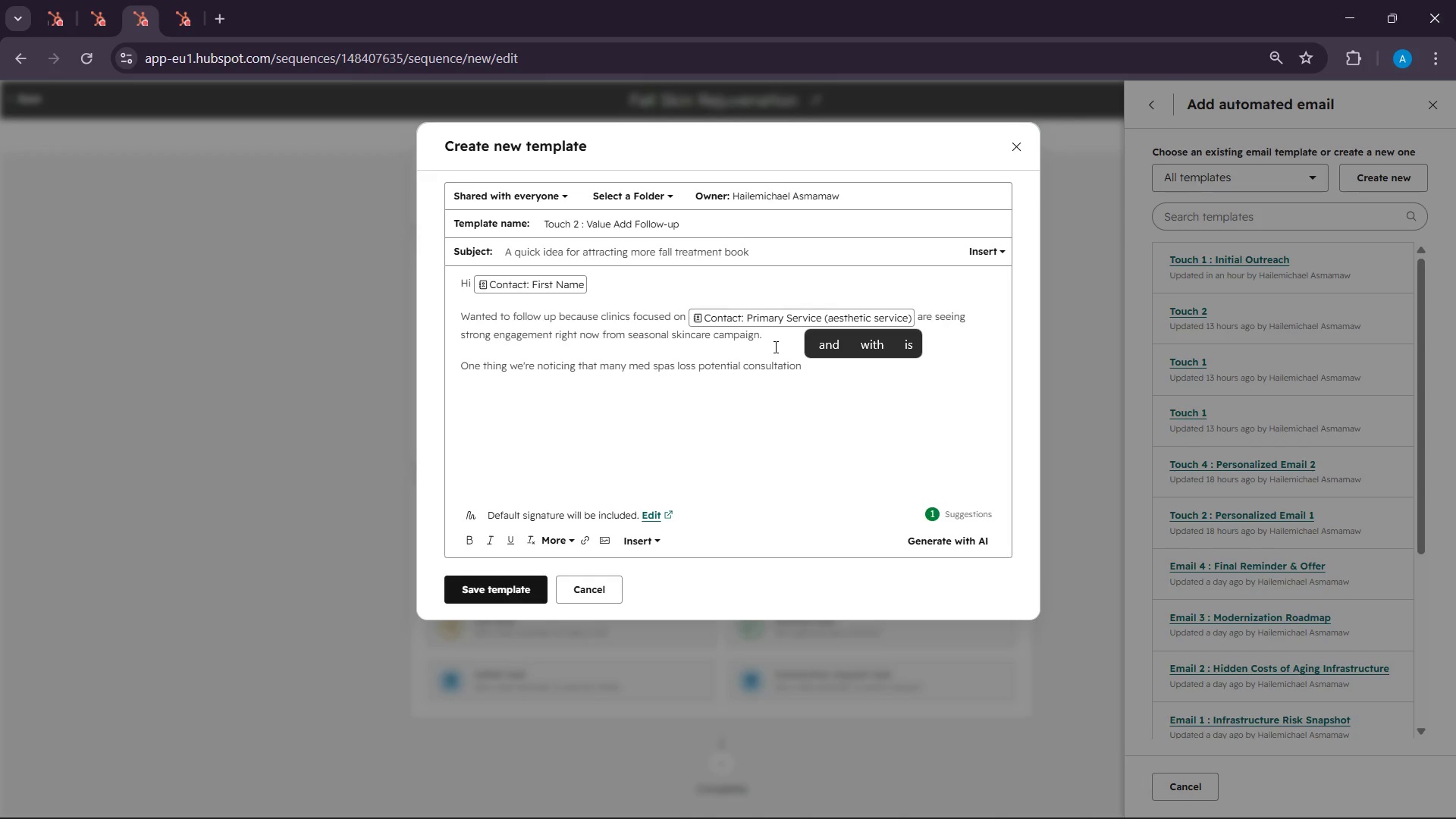 
type(simply because )
 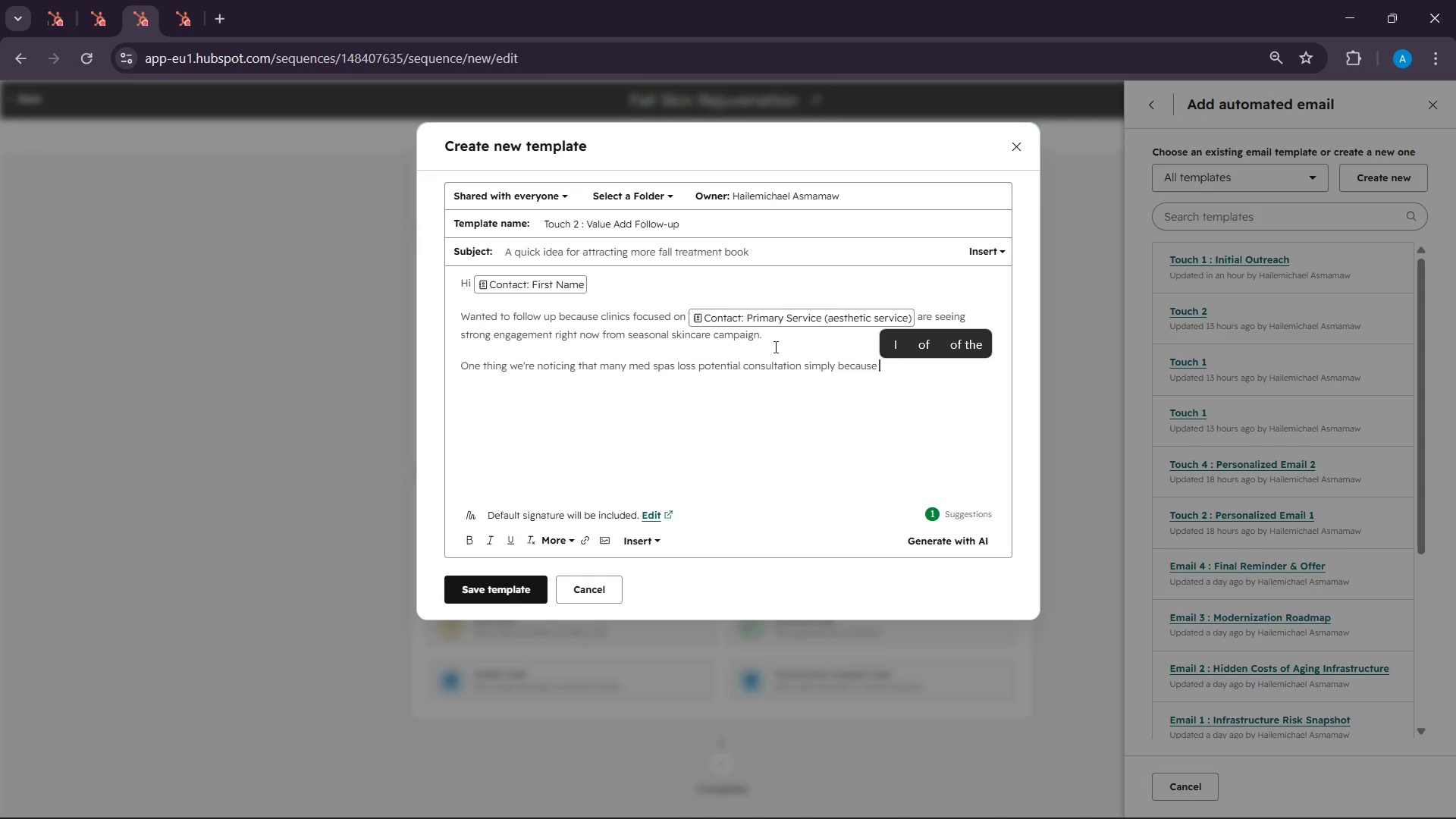 
type(leads aren't followed )
 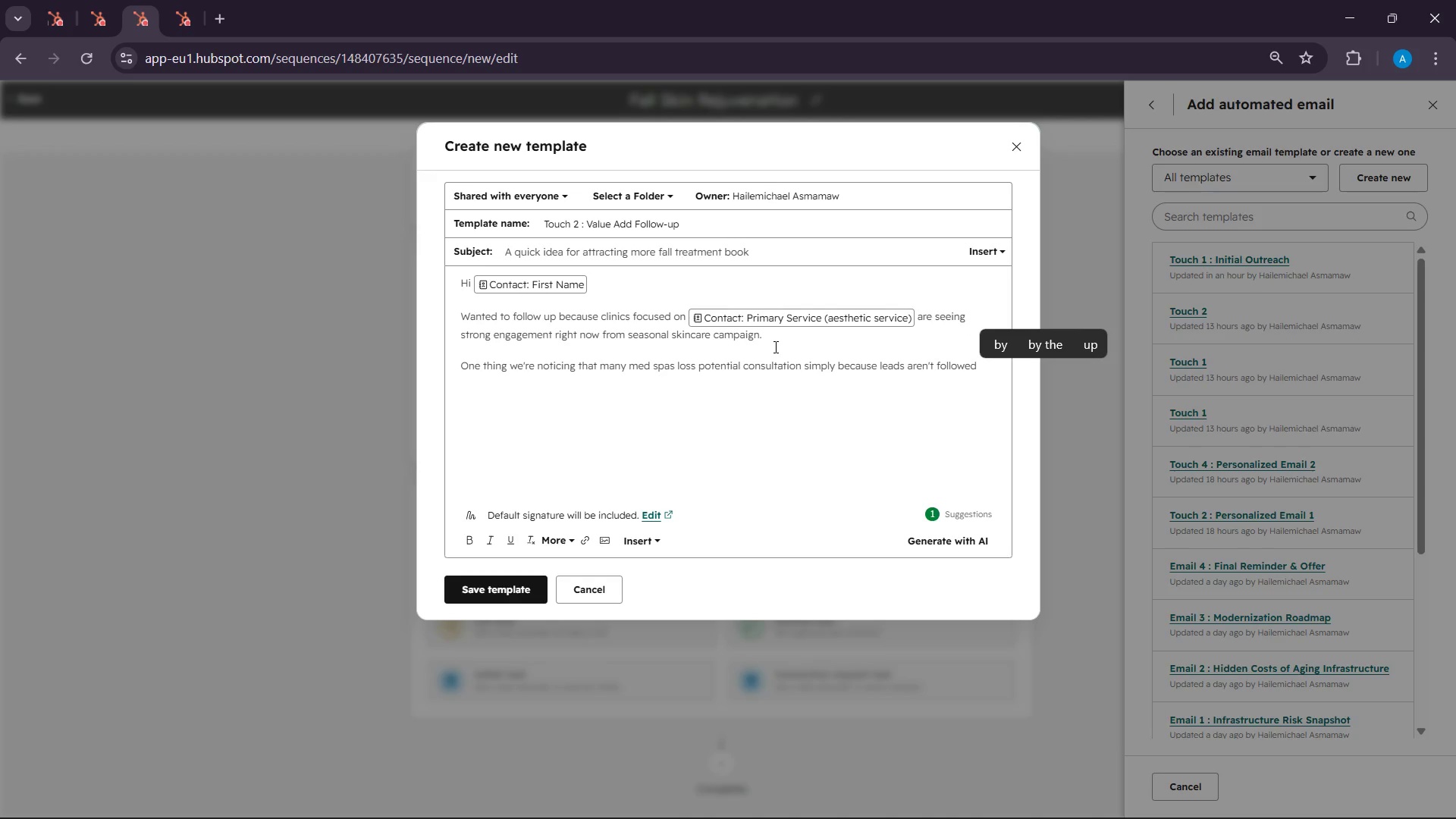 
type(up with quickly )
 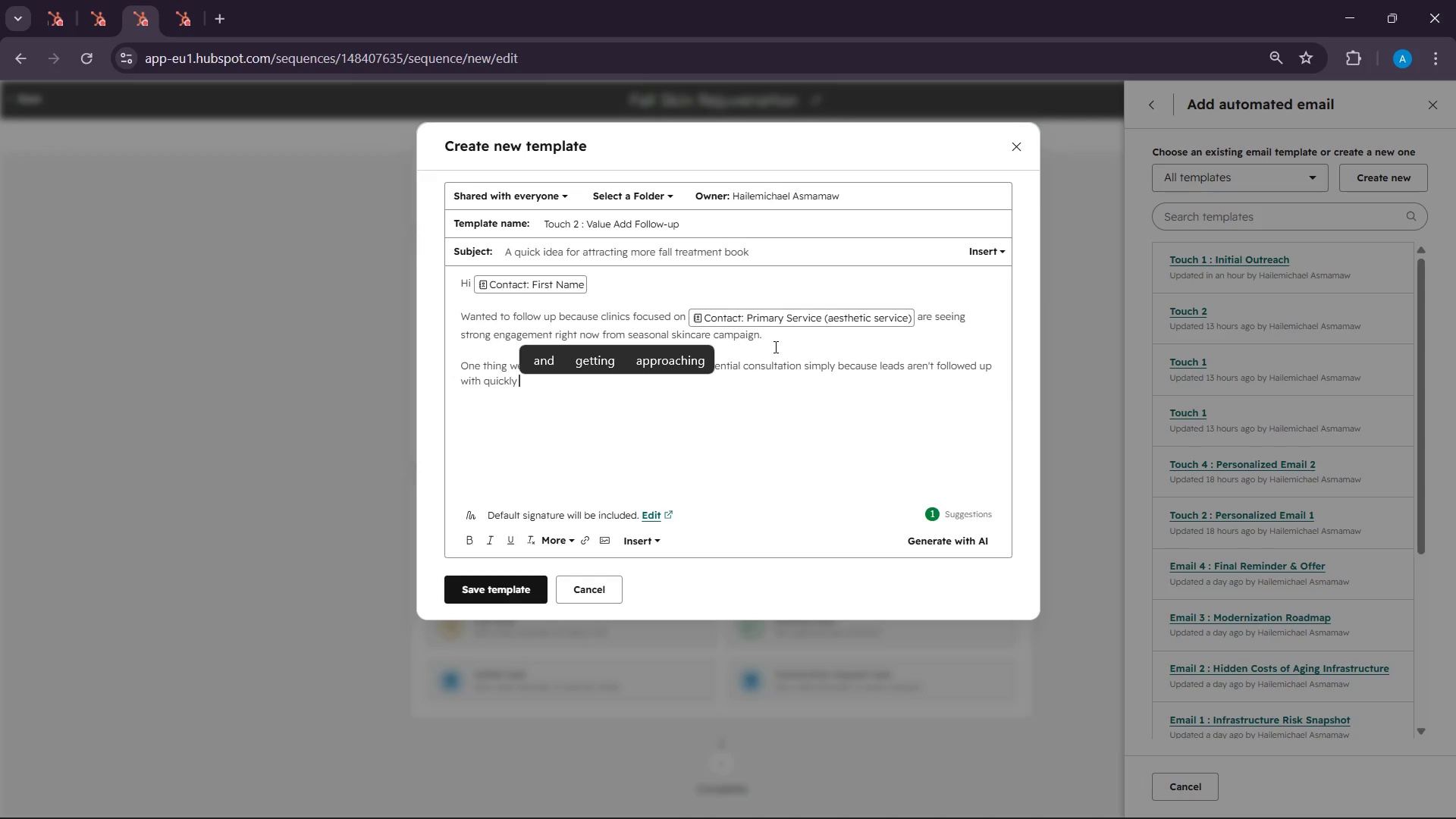 
type(enough after form submission )
 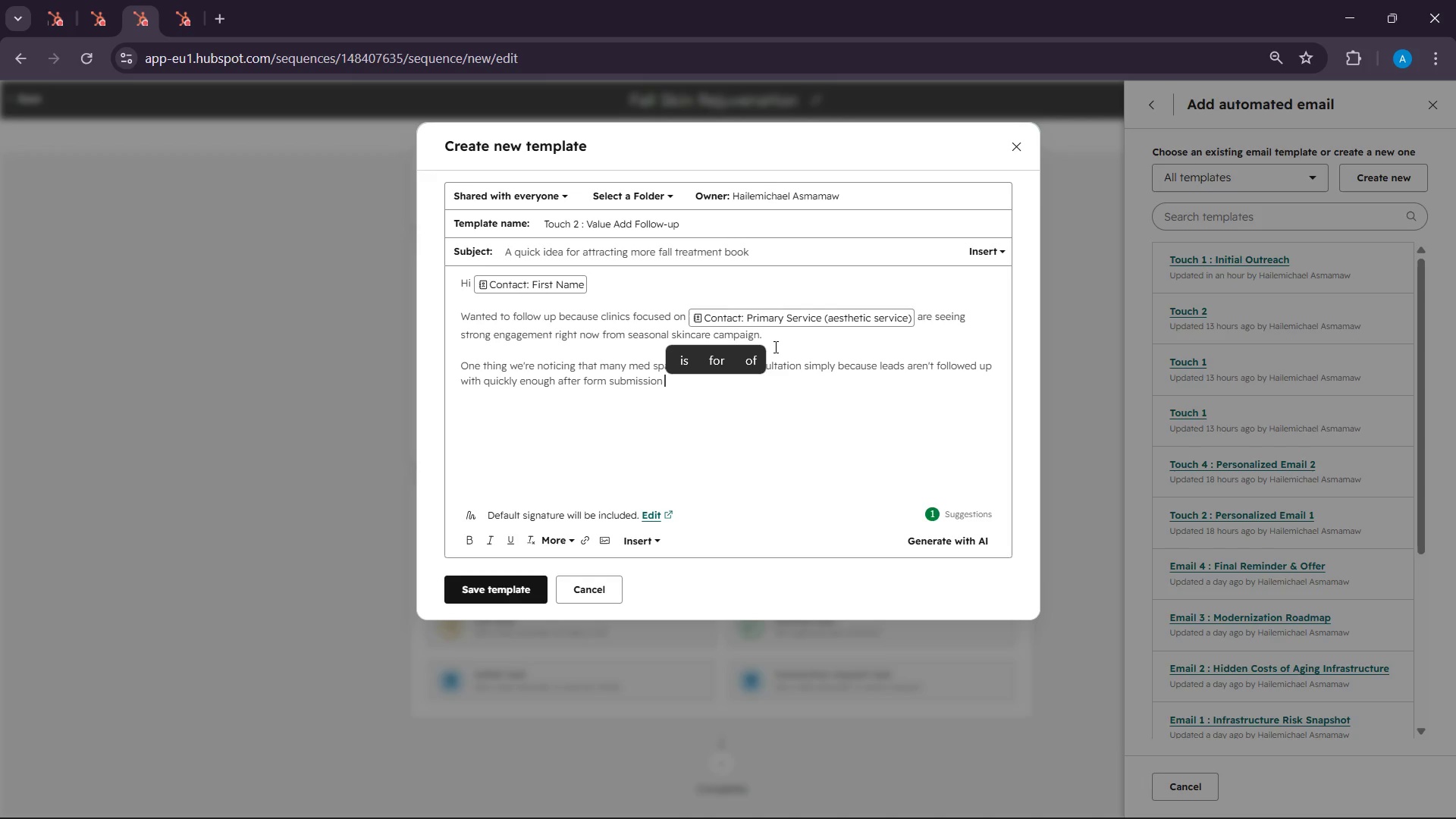 
type(or add)
key(Backspace)
key(Backspace)
key(Backspace)
key(Backspace)
key(Backspace)
key(Backspace)
key(Backspace)
type(, O)
key(Backspace)
type(our system combines )
key(Backspace)
type(:)
 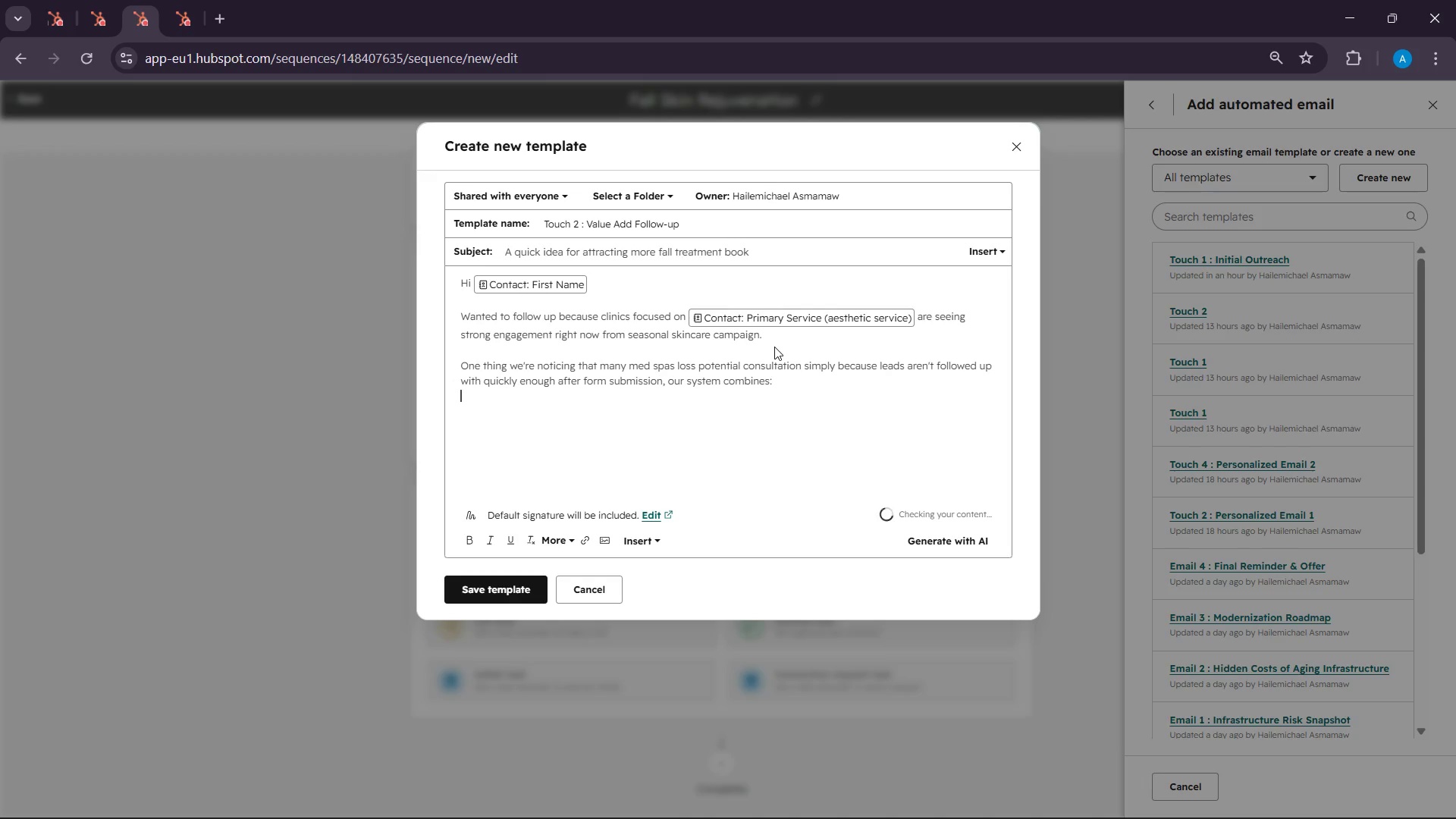 
 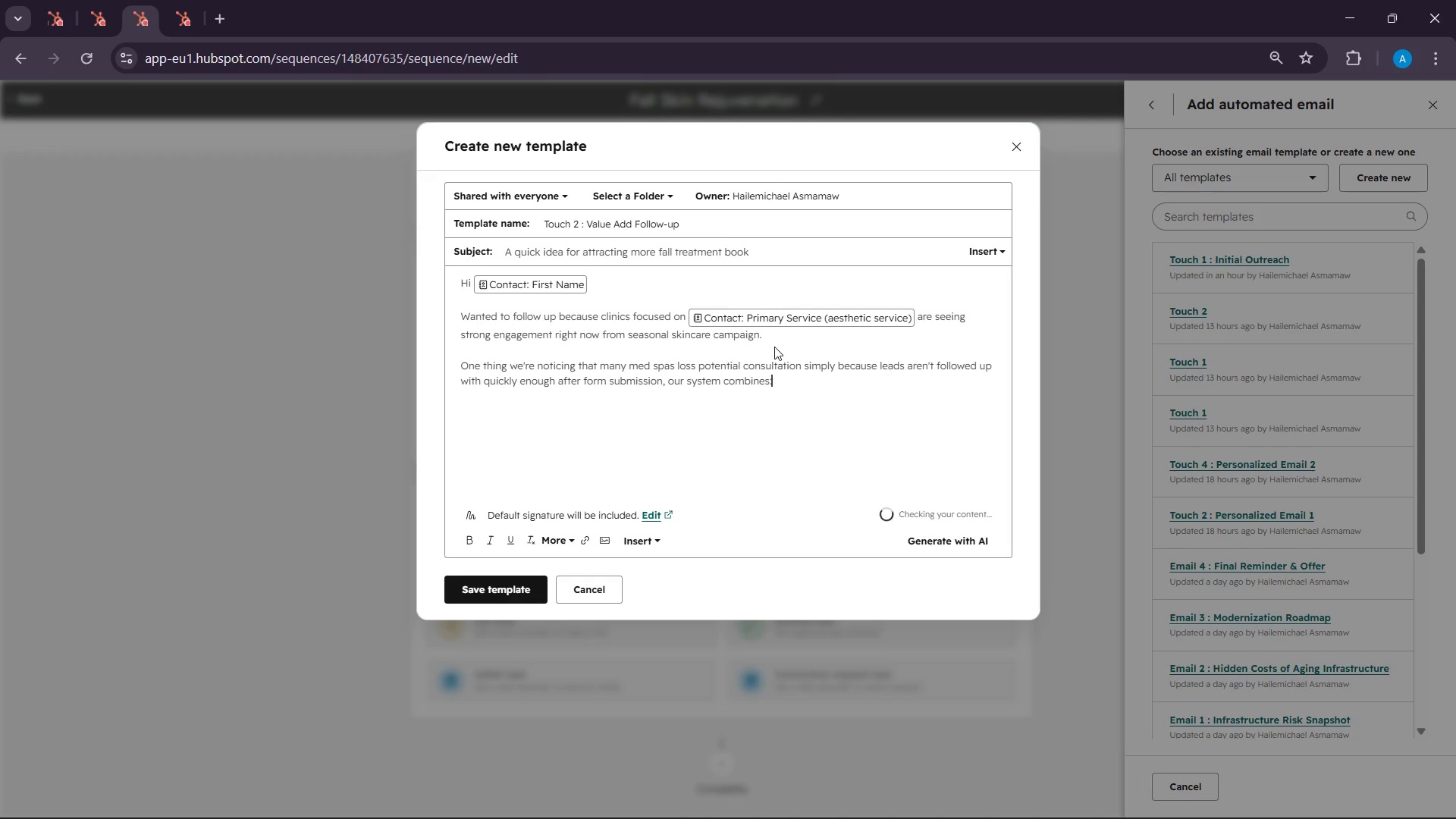 
key(Enter)
 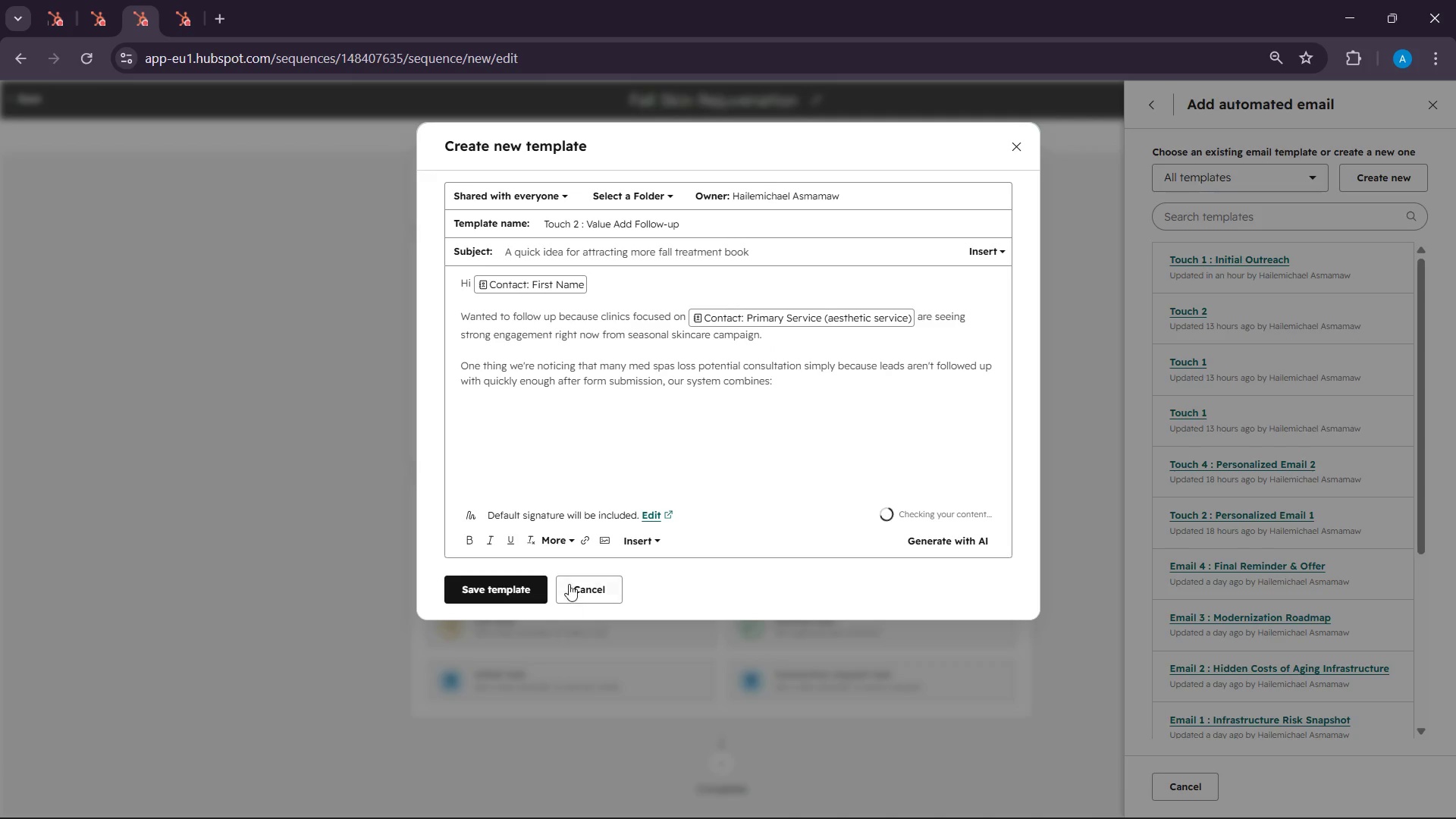 
left_click([565, 544])
 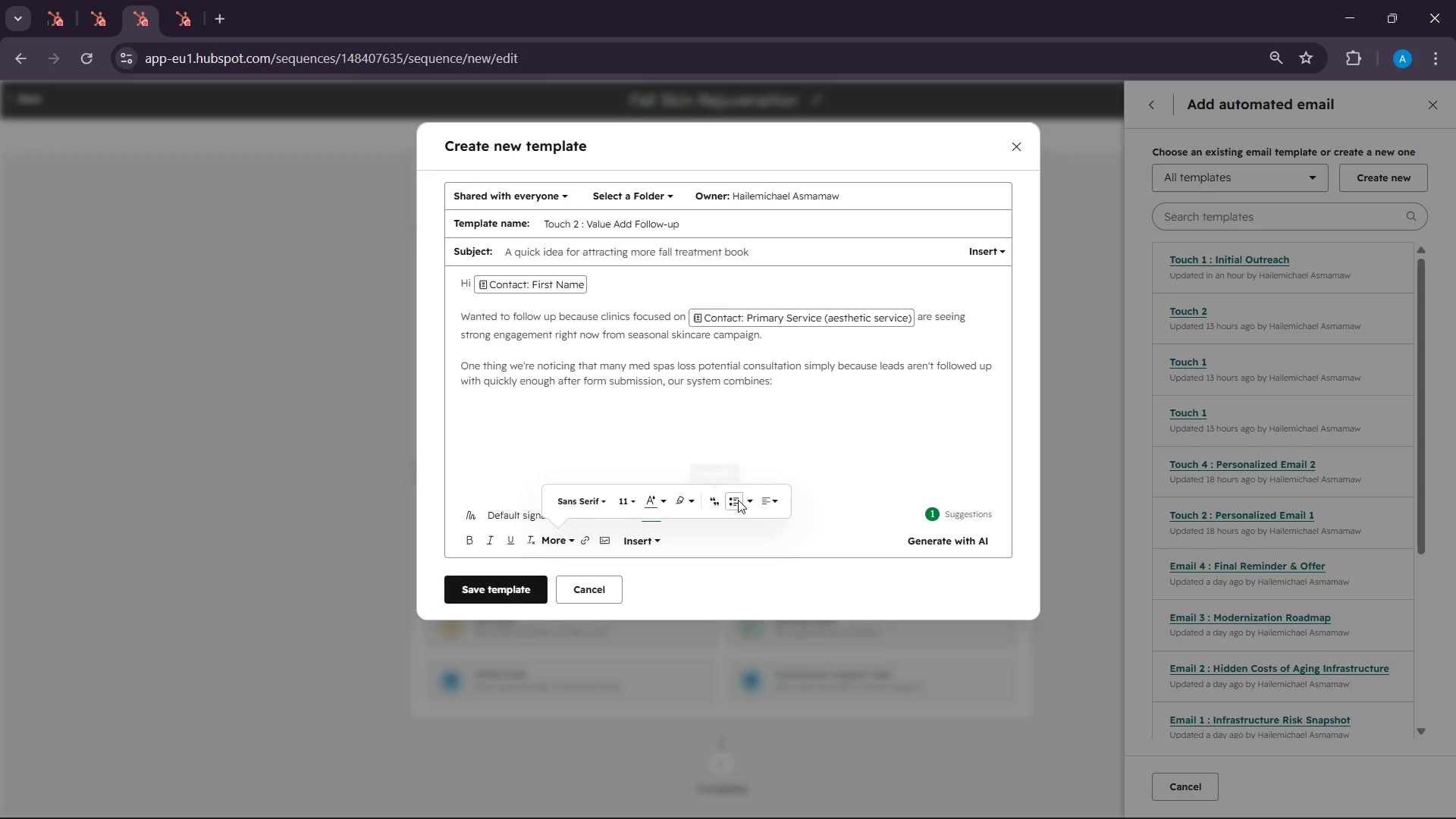 
left_click([739, 500])
 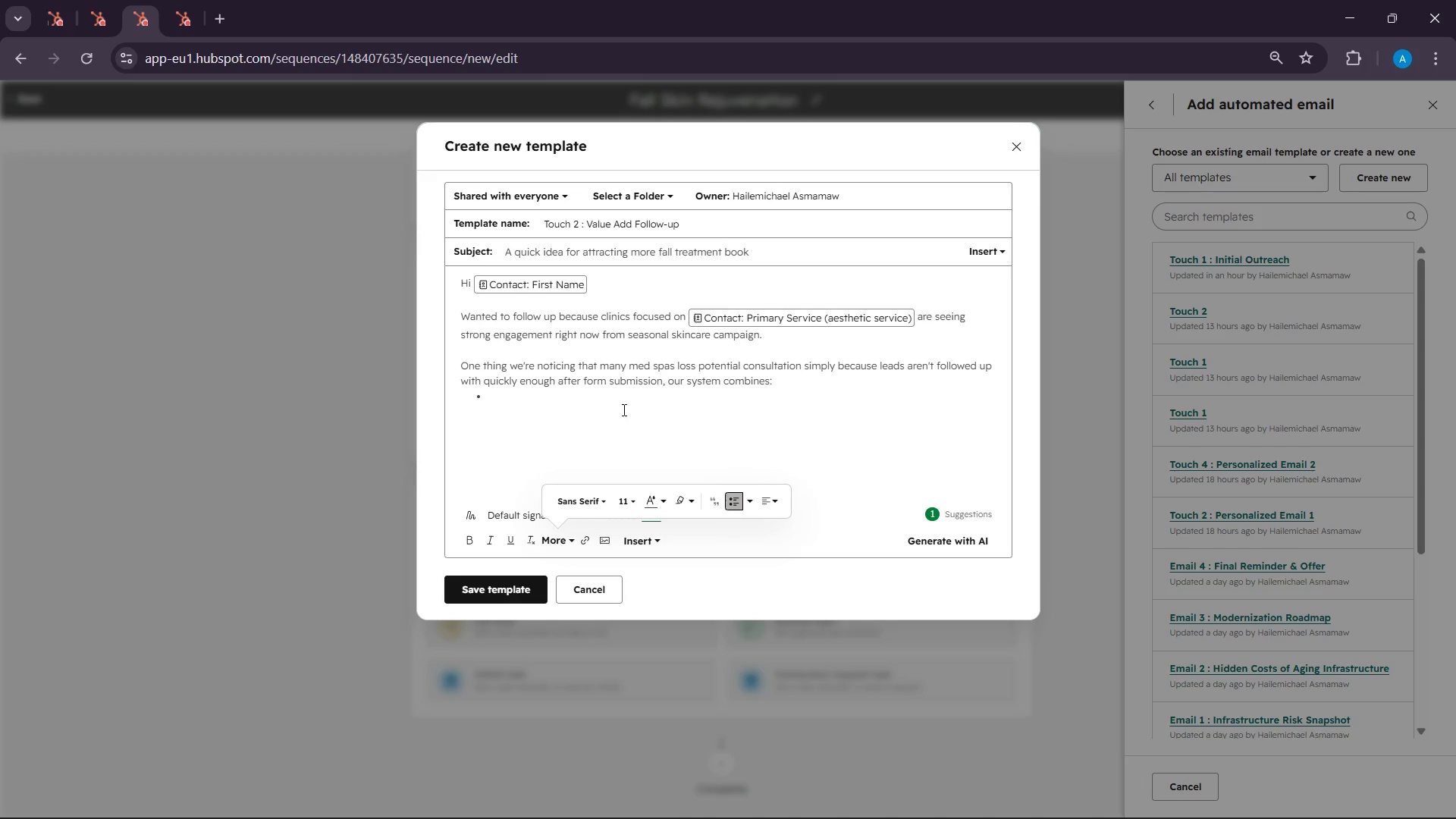 
left_click([608, 410])
 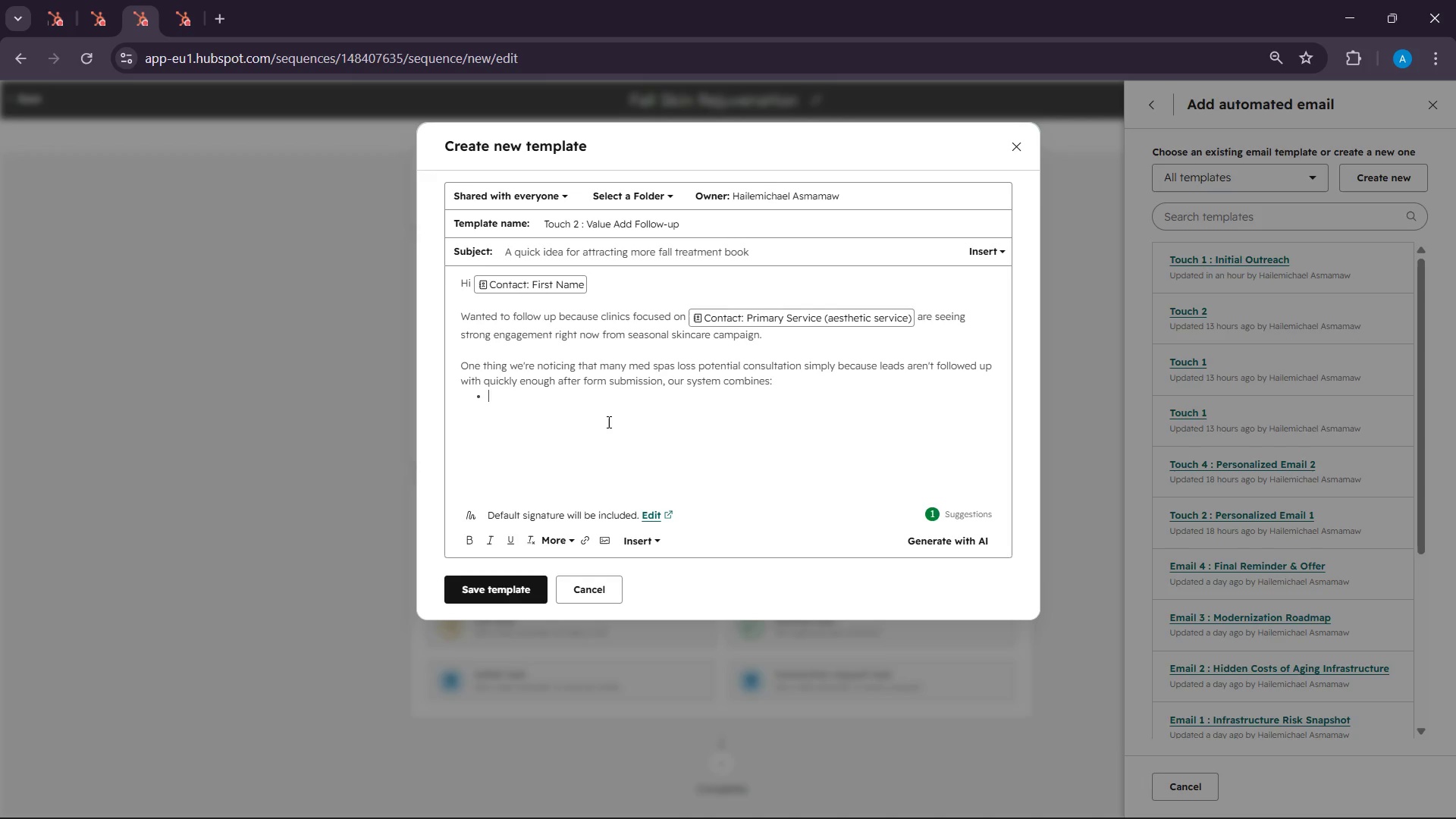 
wait(24.42)
 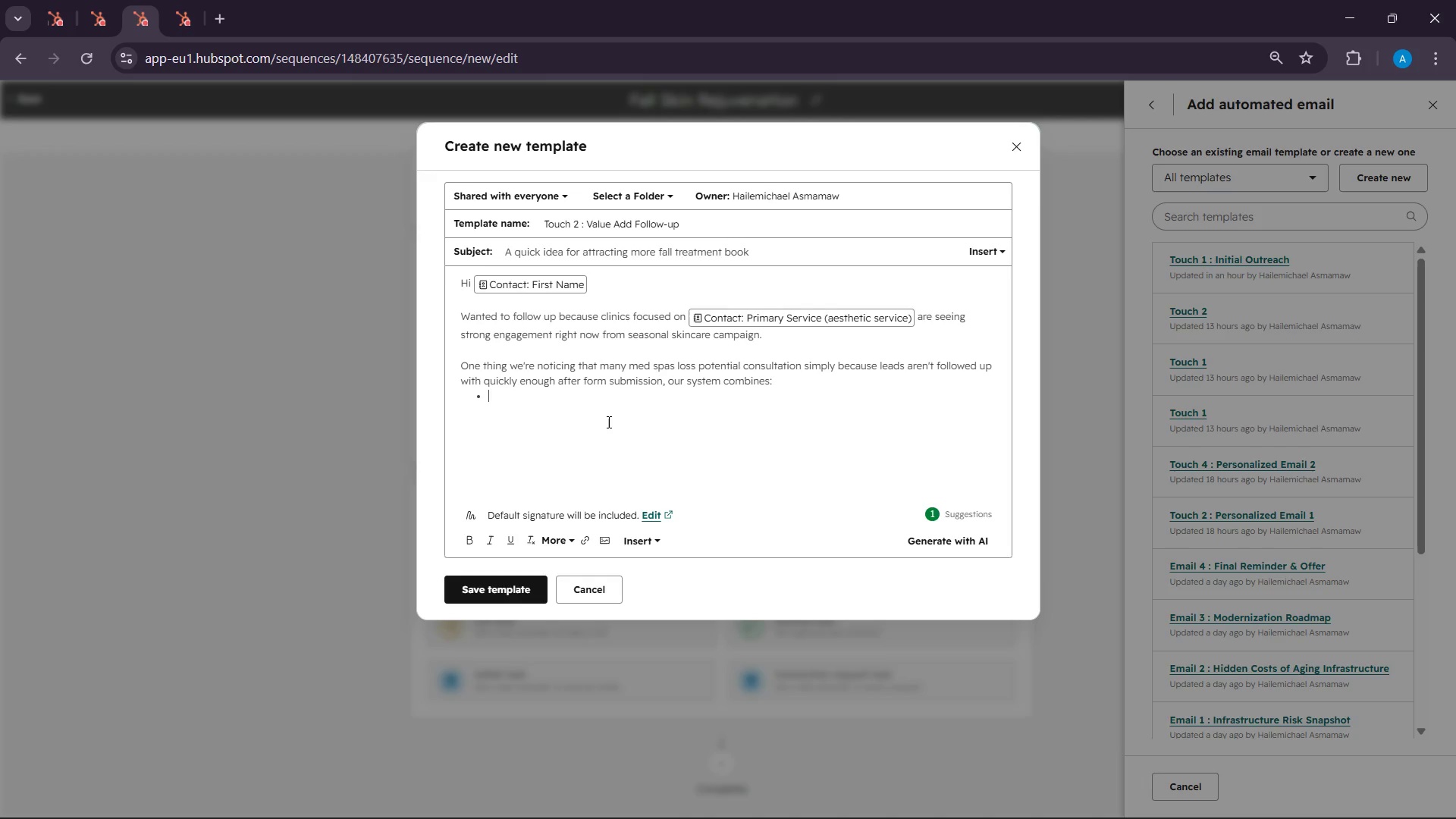 
type(Local led genet)
key(Backspace)
type(ration)
 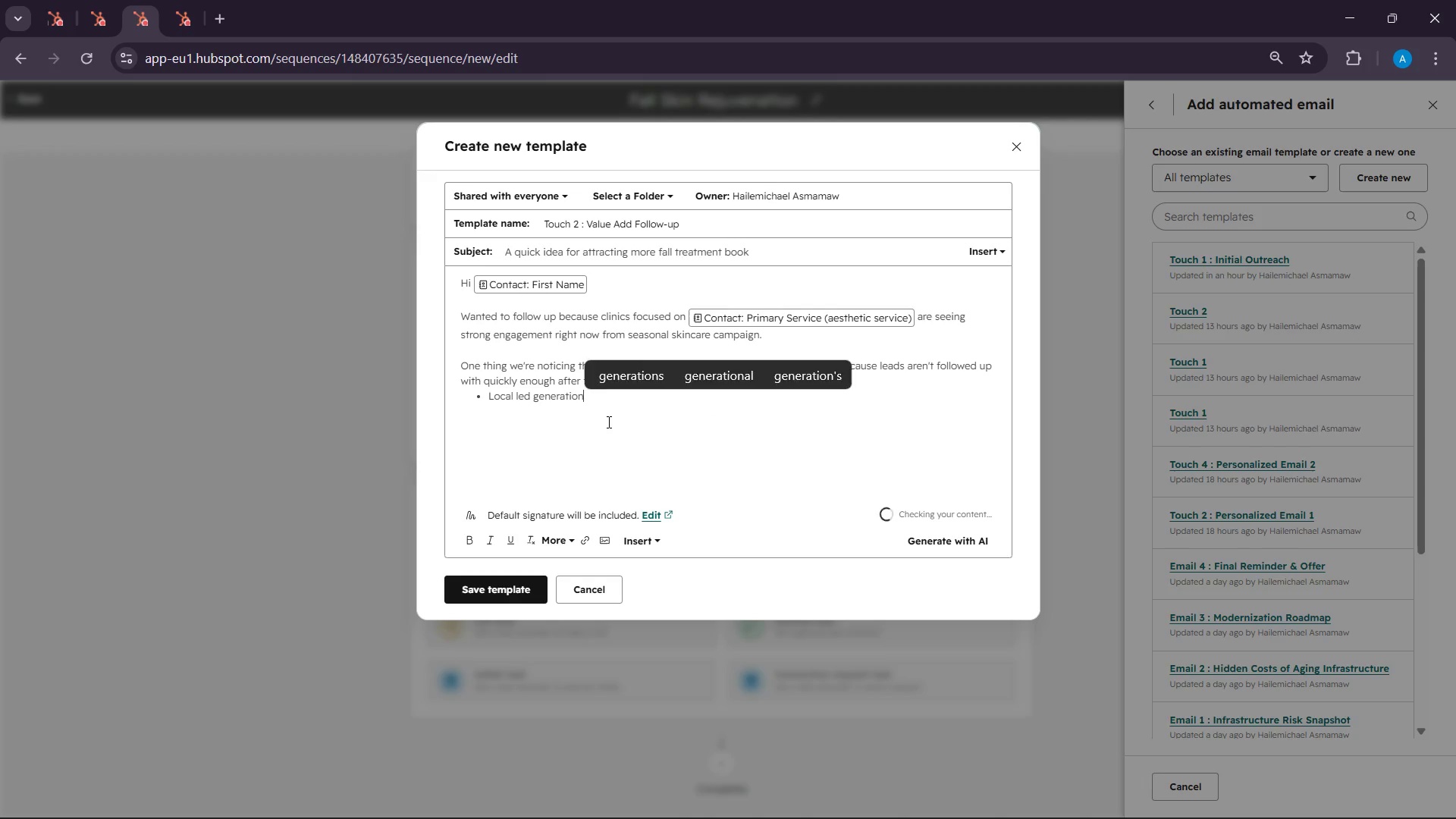 
key(Enter)
 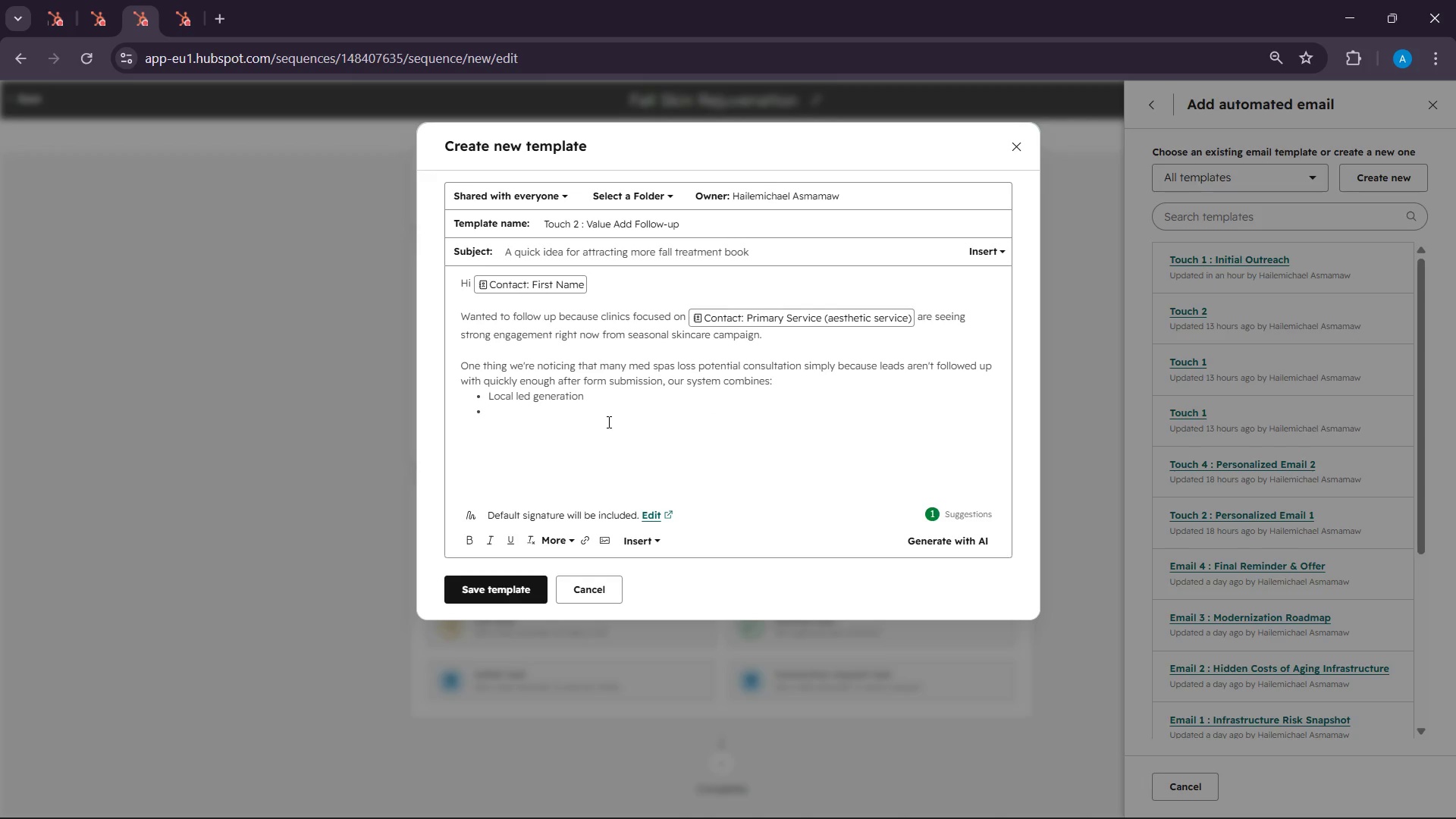 
left_click([638, 397])
 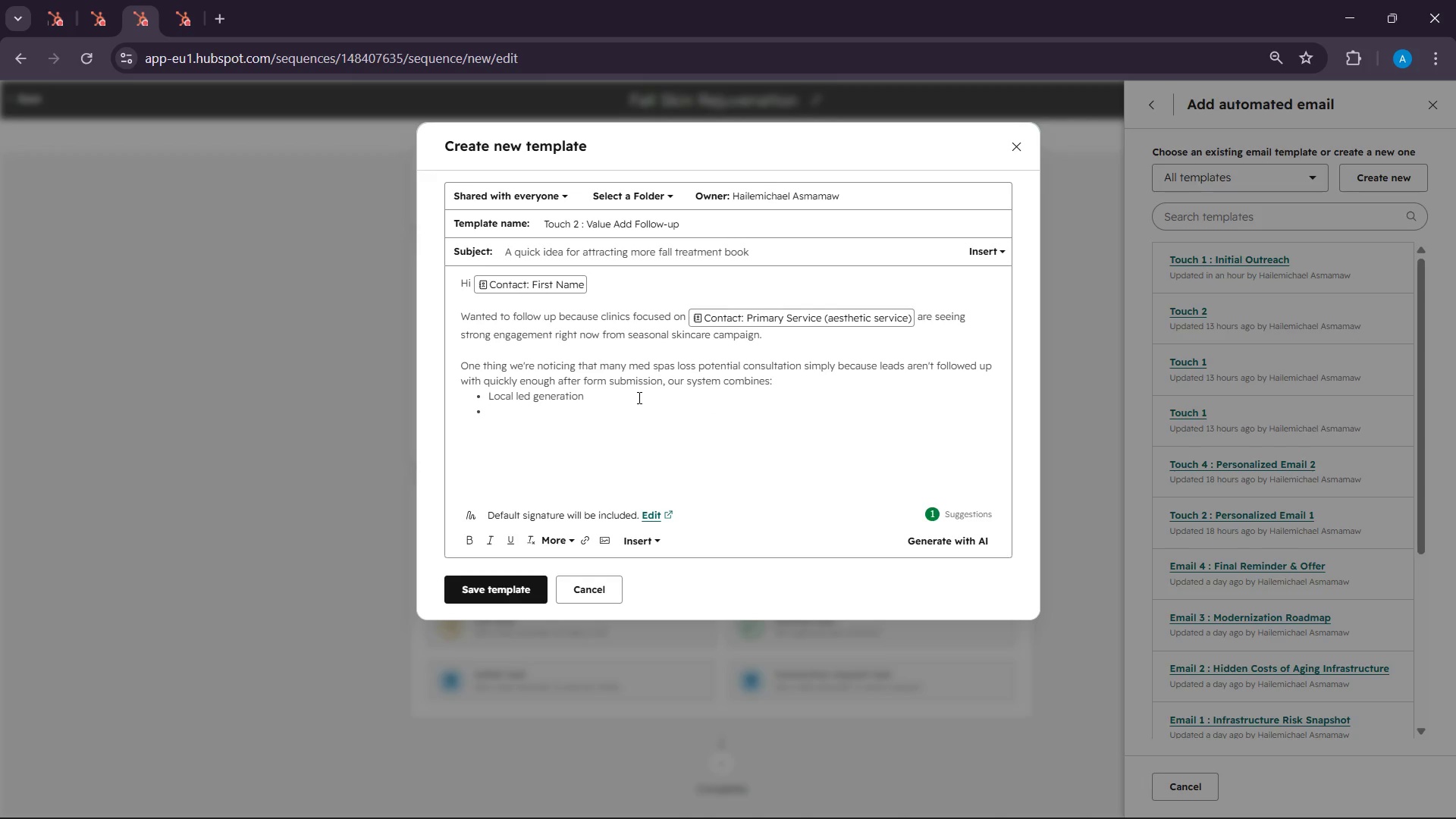 
type( ads)
 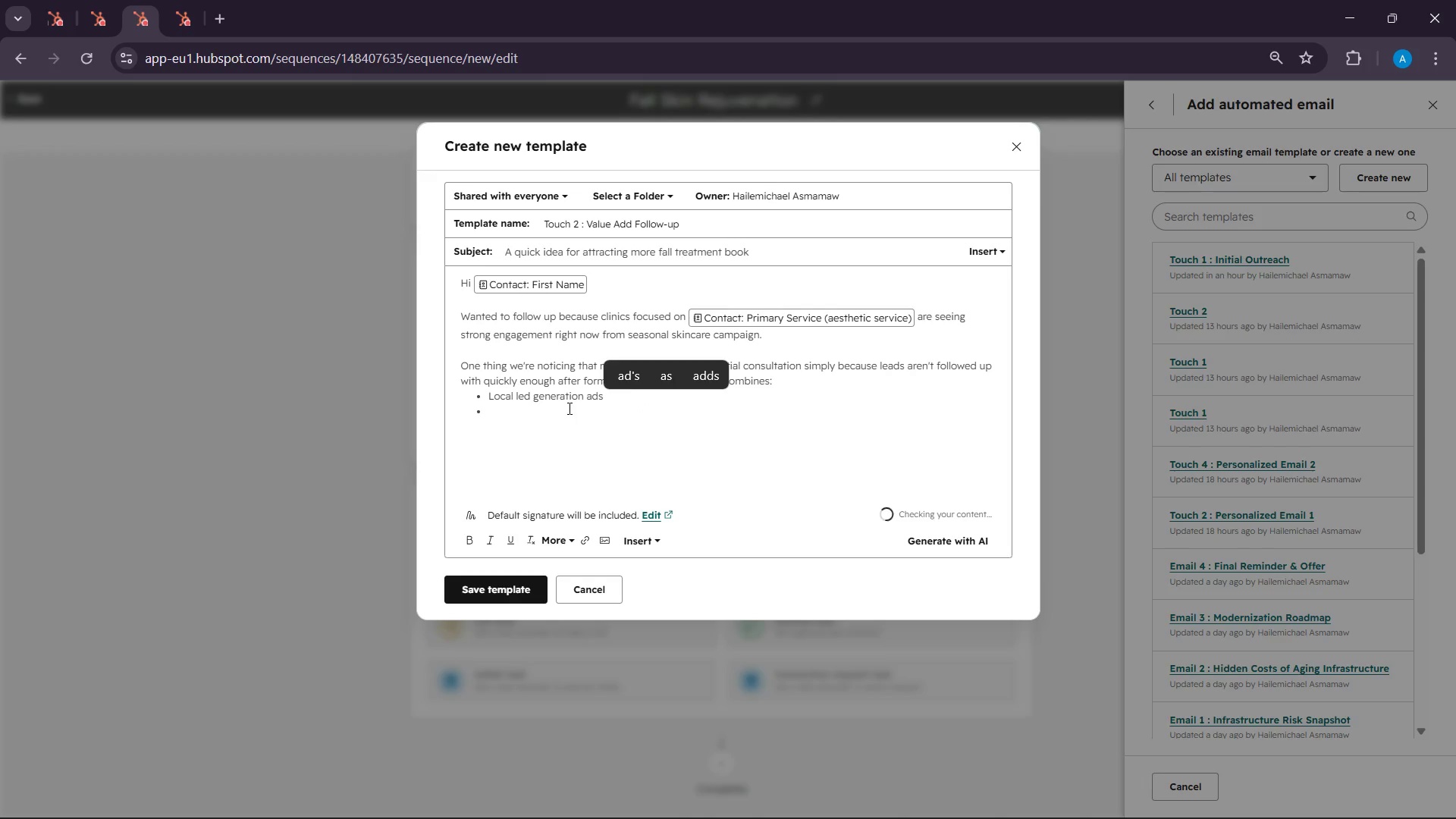 
left_click([562, 410])
 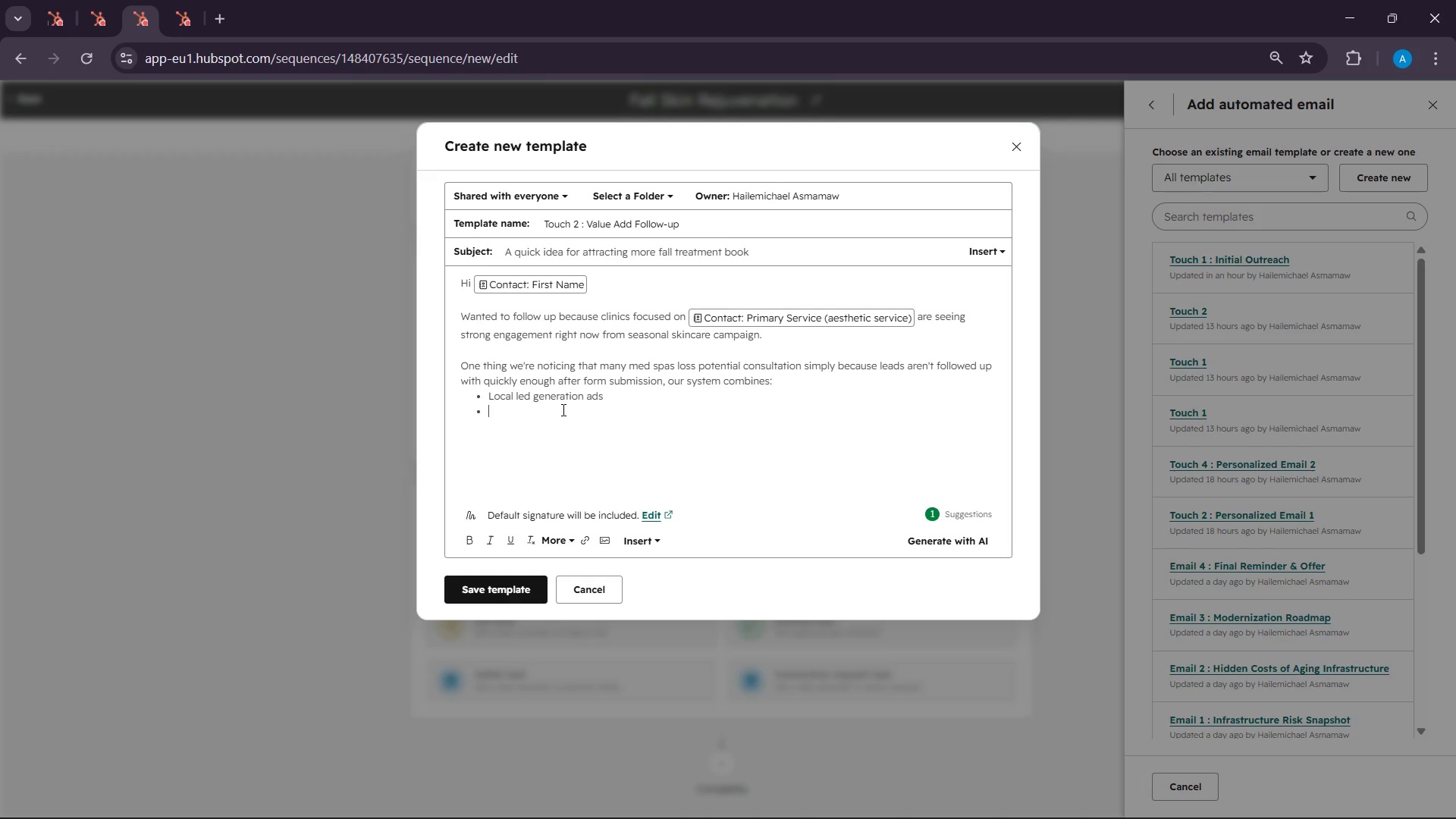 
type(Automated SMS)
 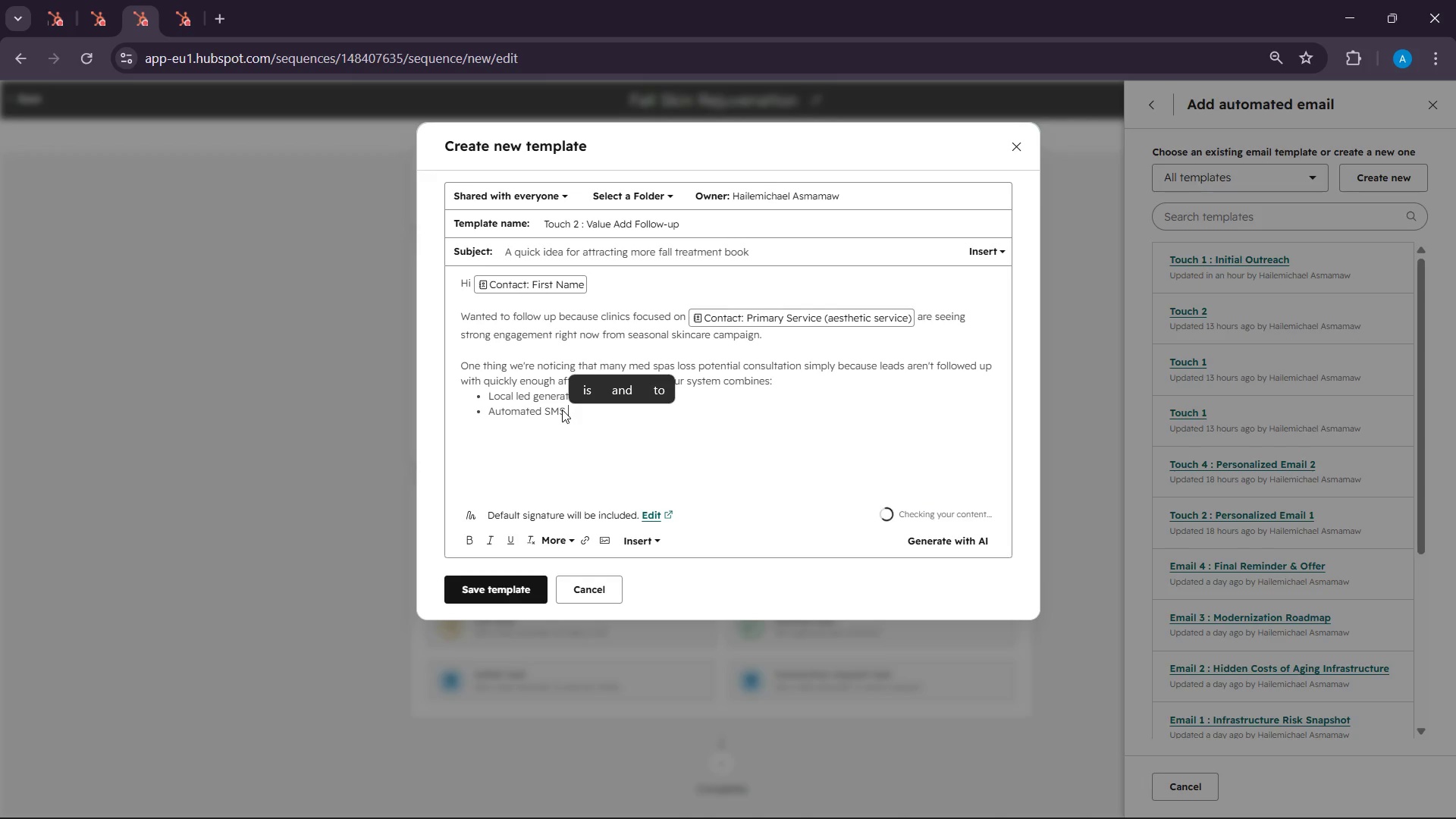 
hold_key(key=Space, duration=4.12)
 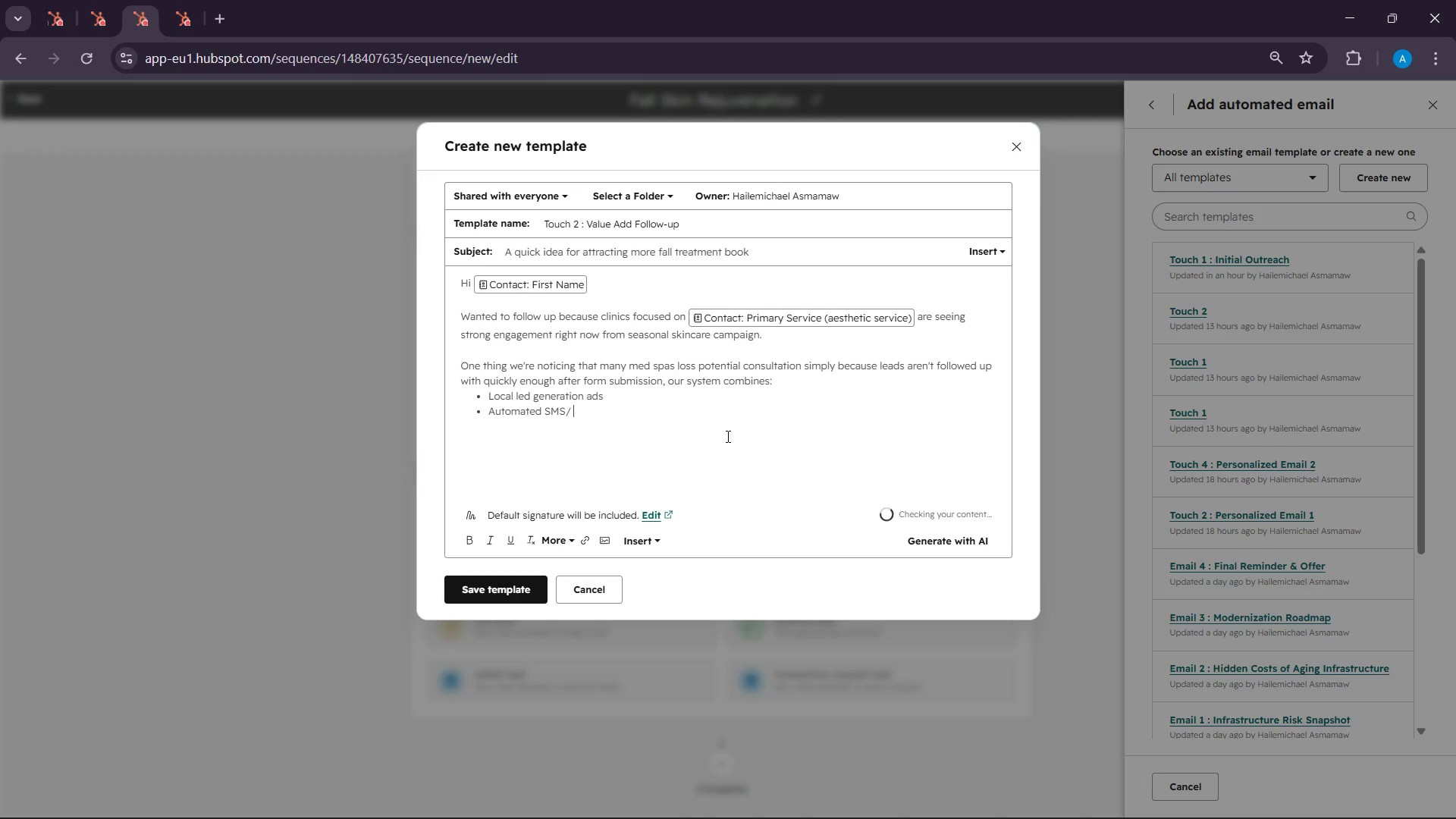 
key(Backspace)
type(/Email foll)
 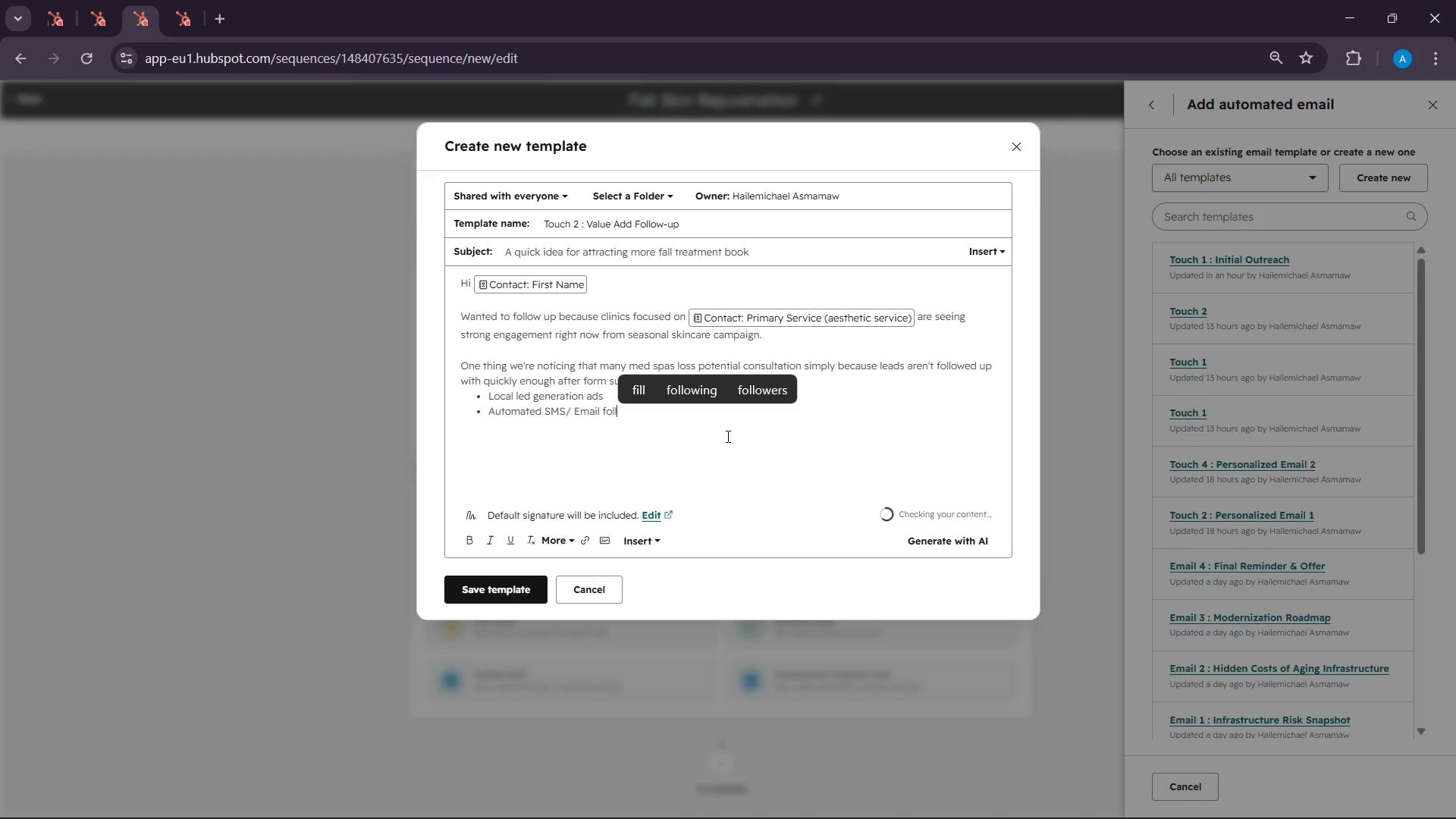 
type(owup )
key(Backspace)
key(Backspace)
key(Backspace)
type( up)
 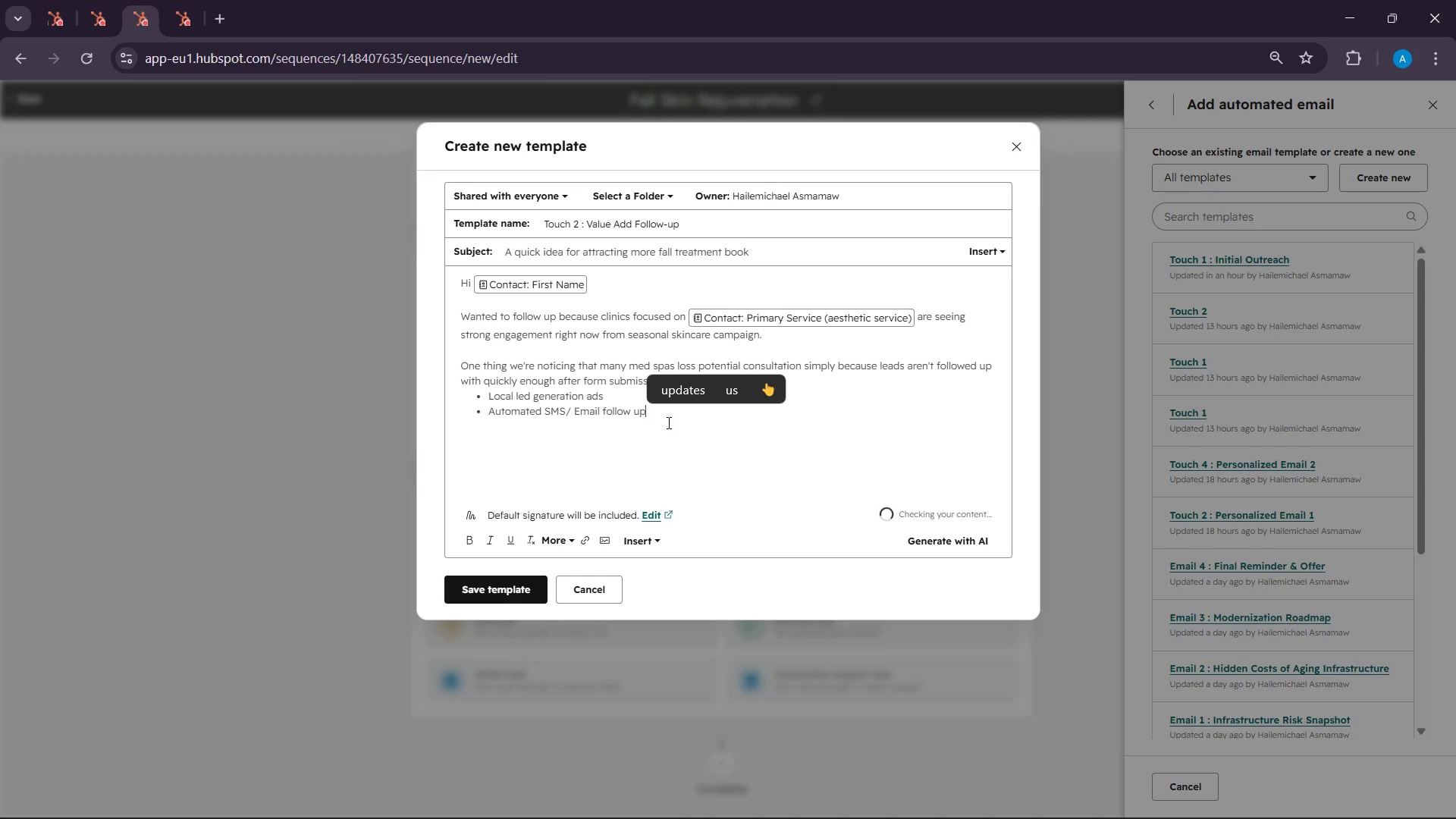 
key(Enter)
 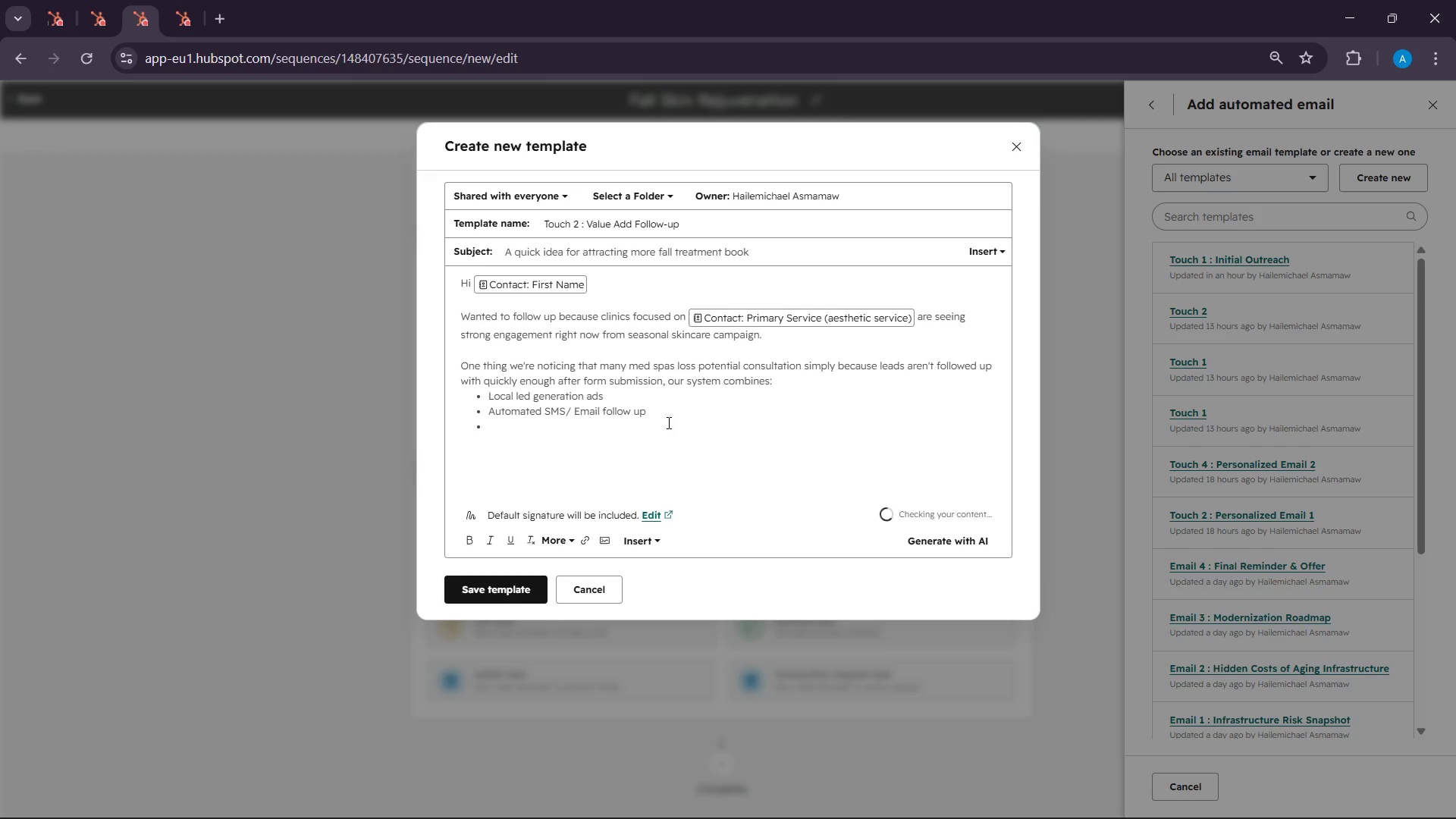 
type(Appoit)
 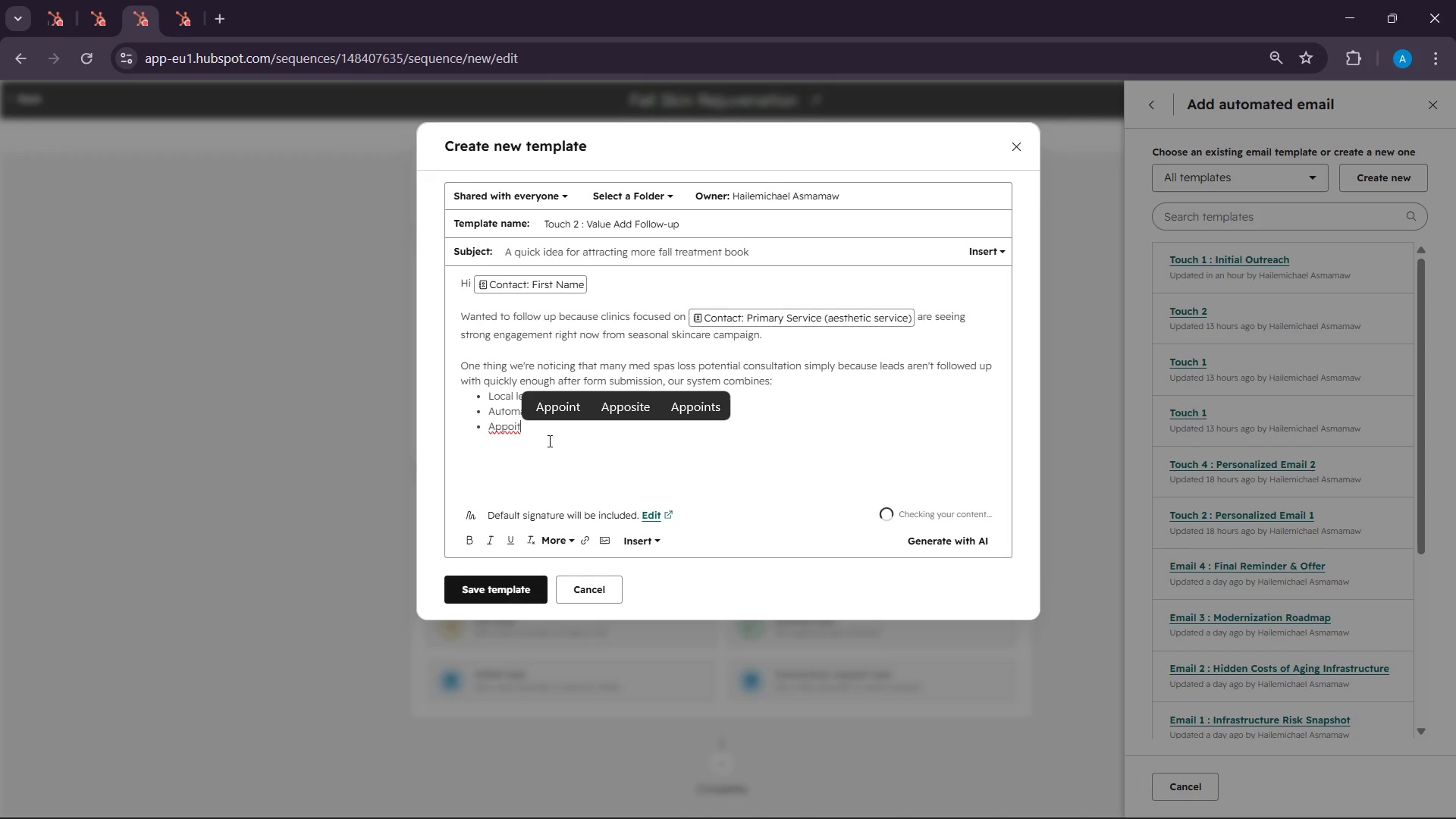 
type(ment )
key(Backspace)
key(Backspace)
key(Backspace)
key(Backspace)
key(Backspace)
key(Backspace)
type(n)
 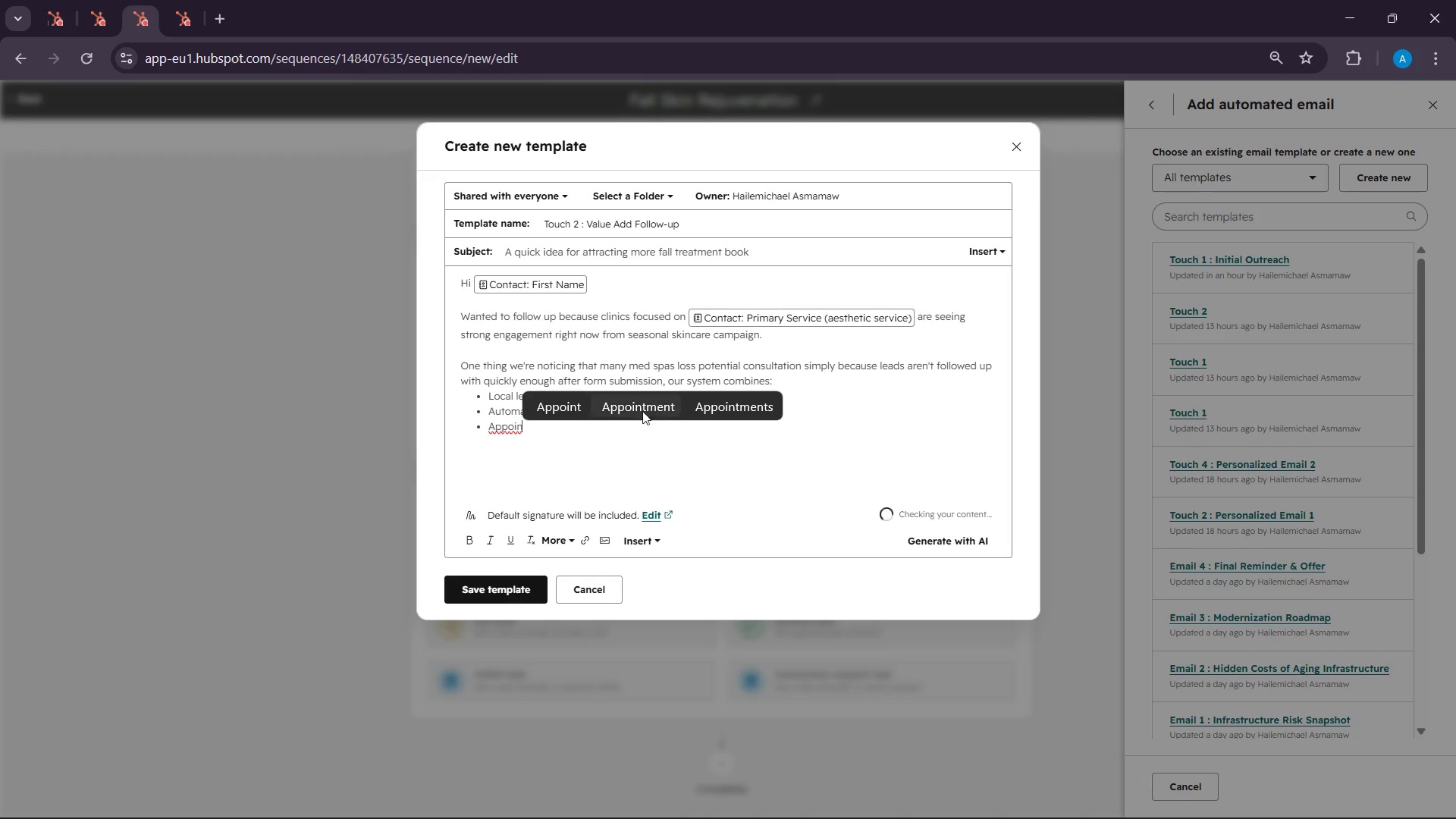 
left_click([666, 406])
 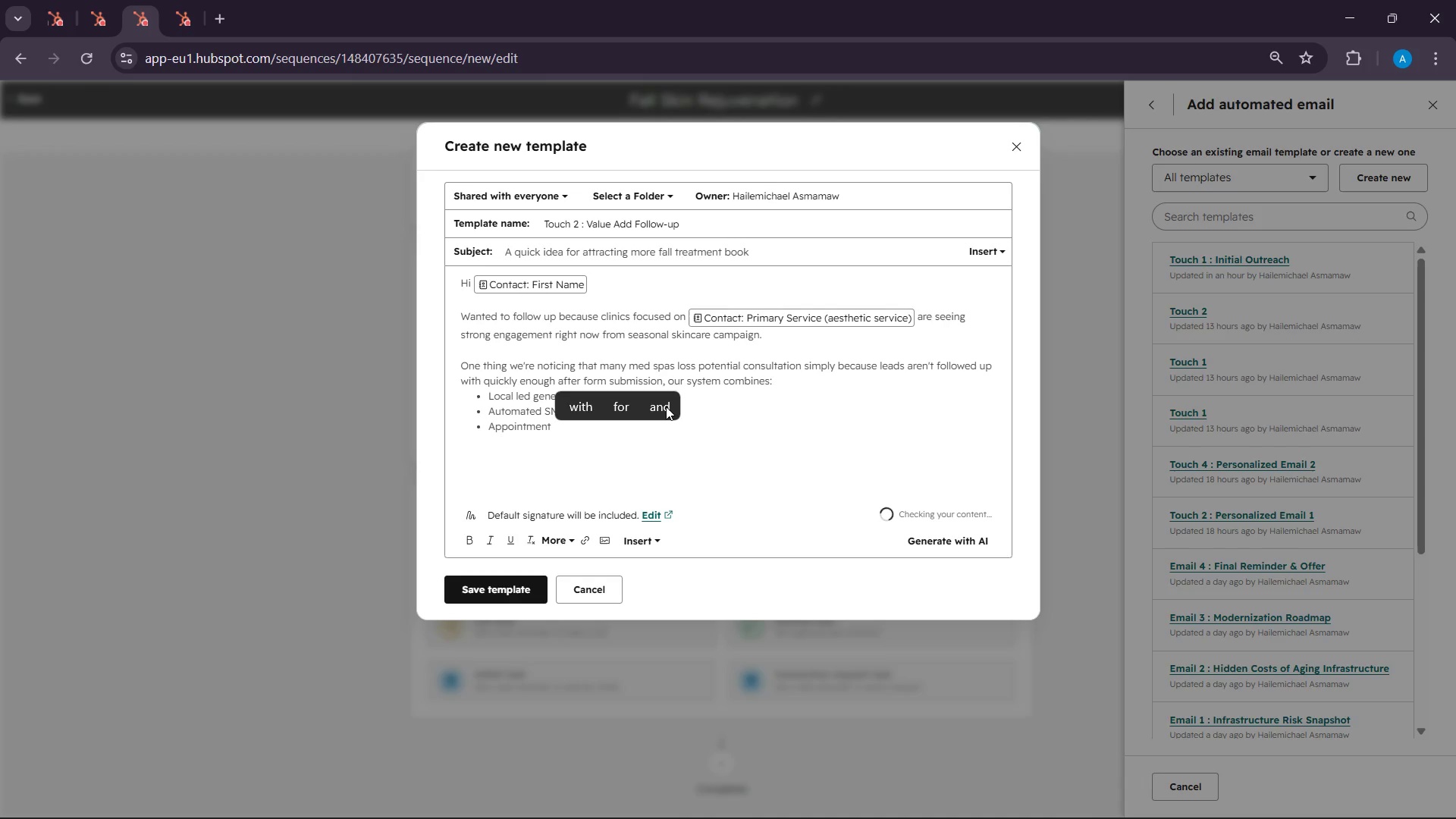 
type(Booking workflows)
 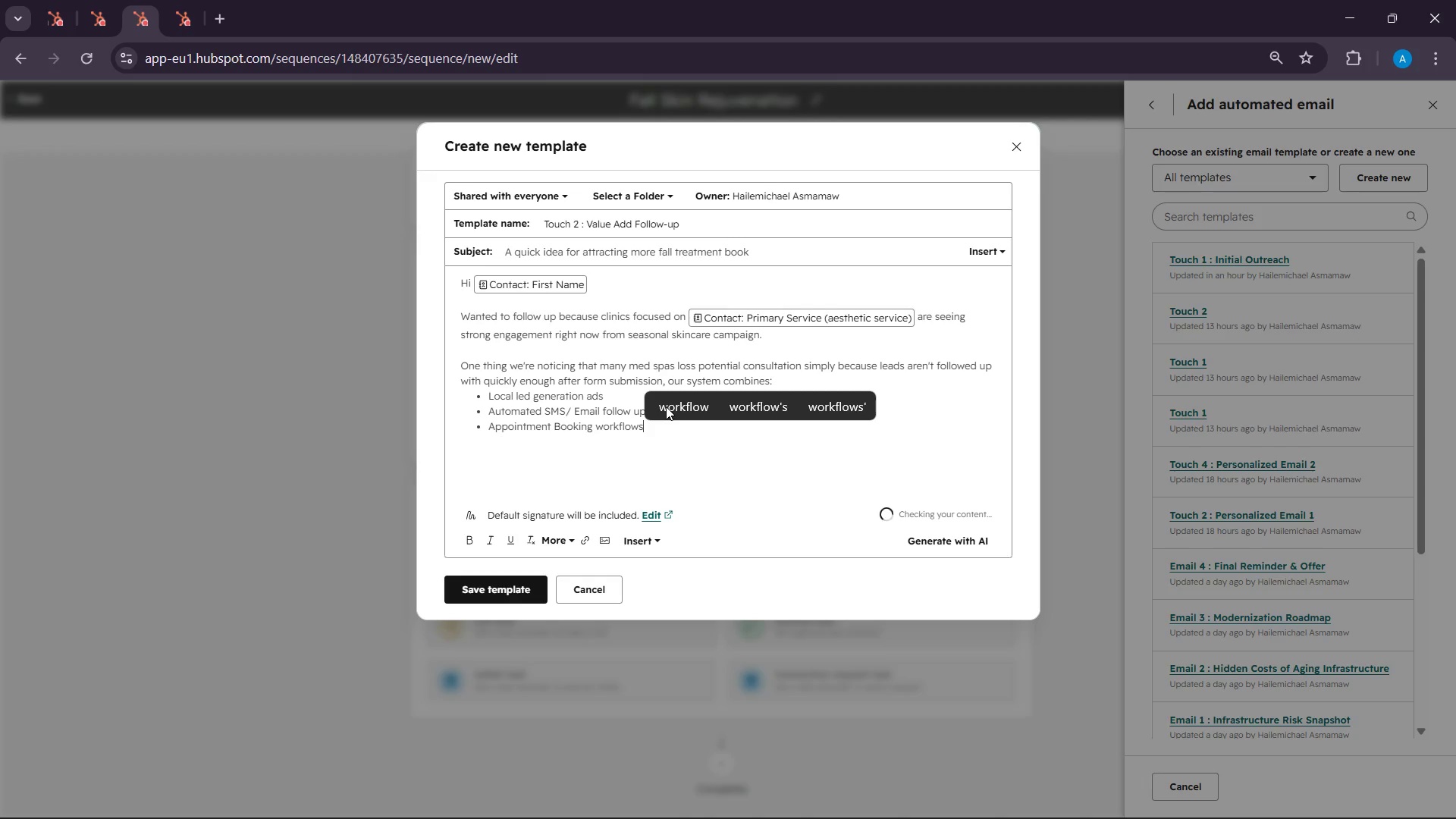 
key(Enter)
 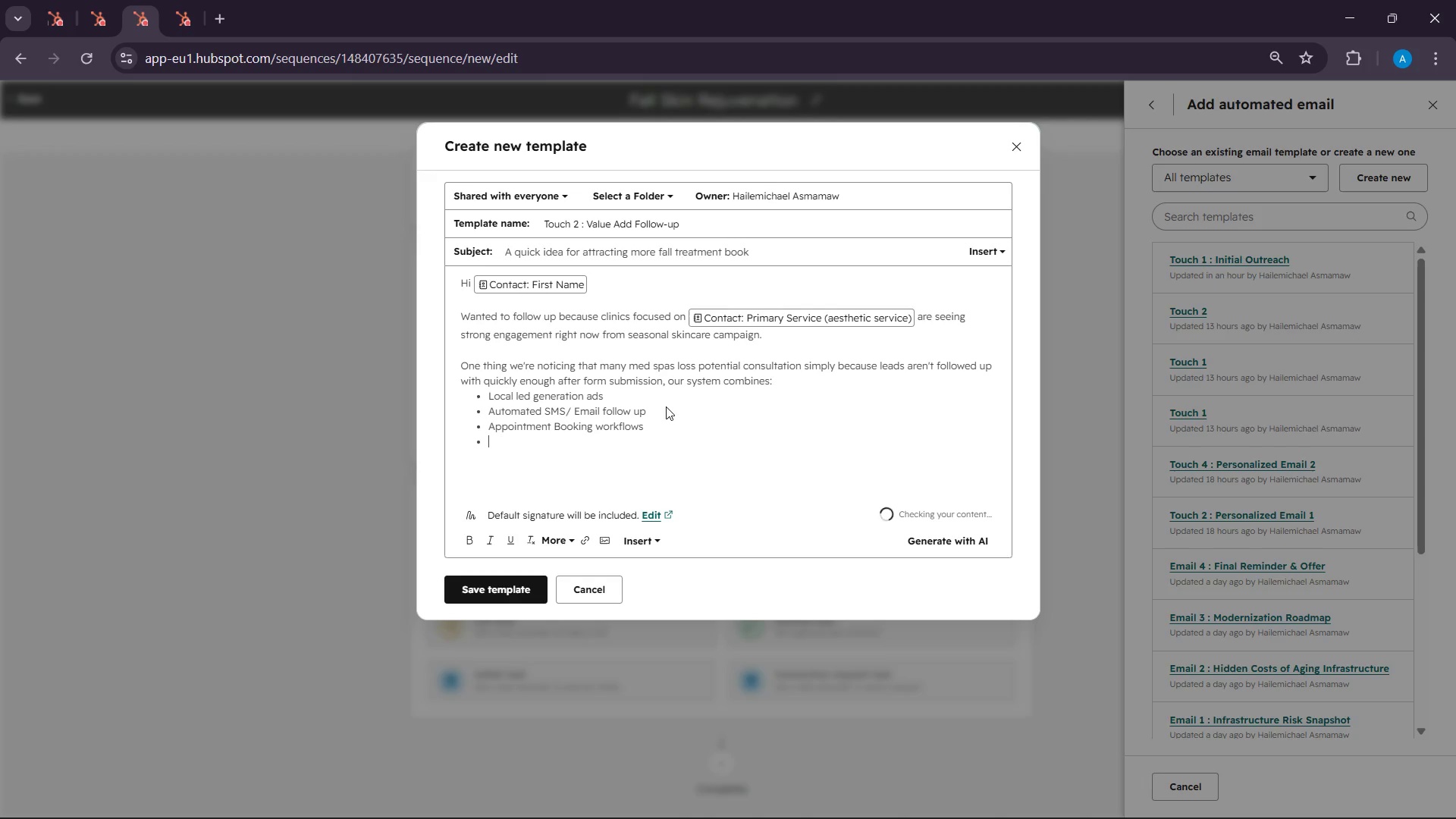 
key(Enter)
 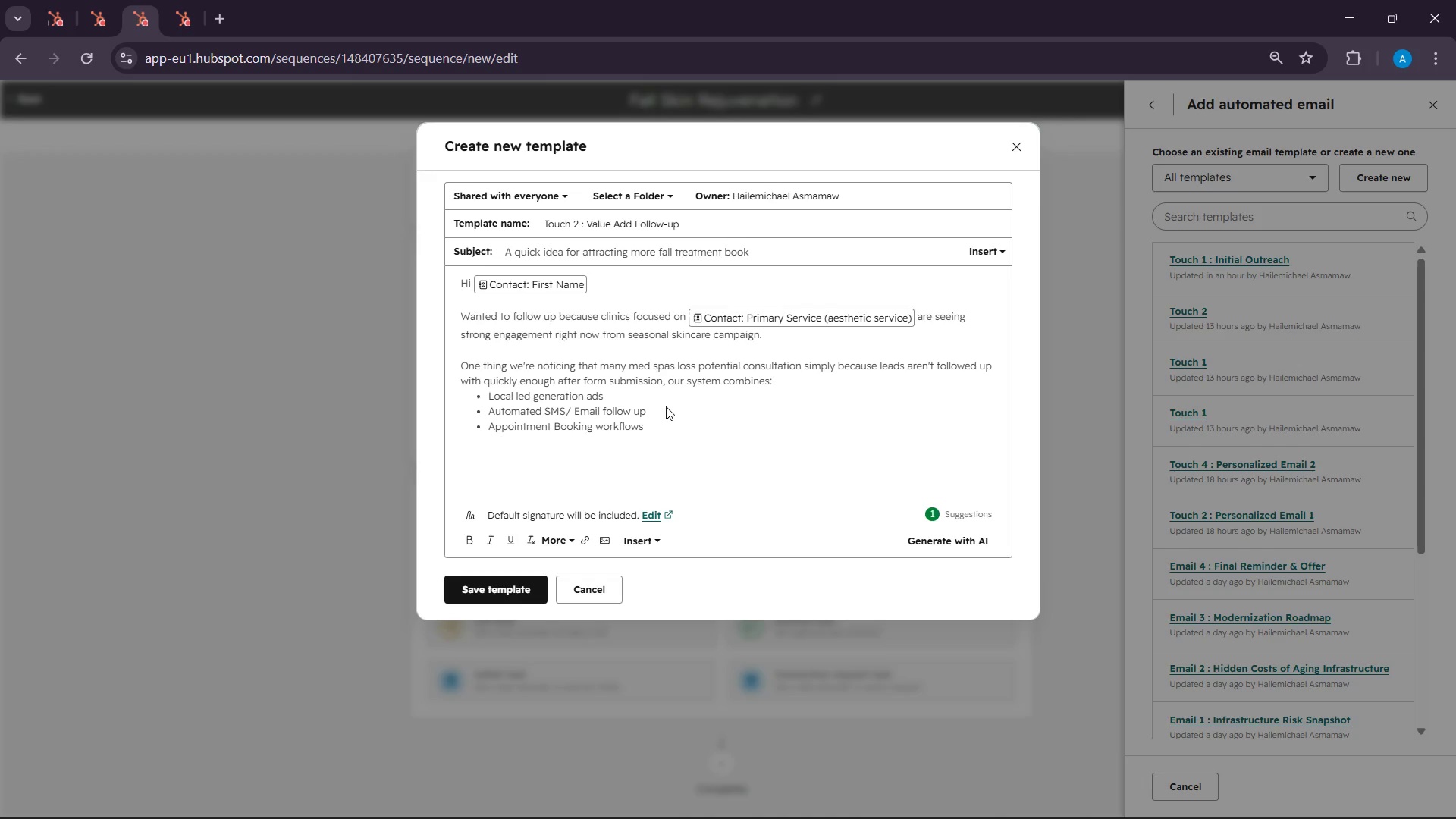 
wait(7.62)
 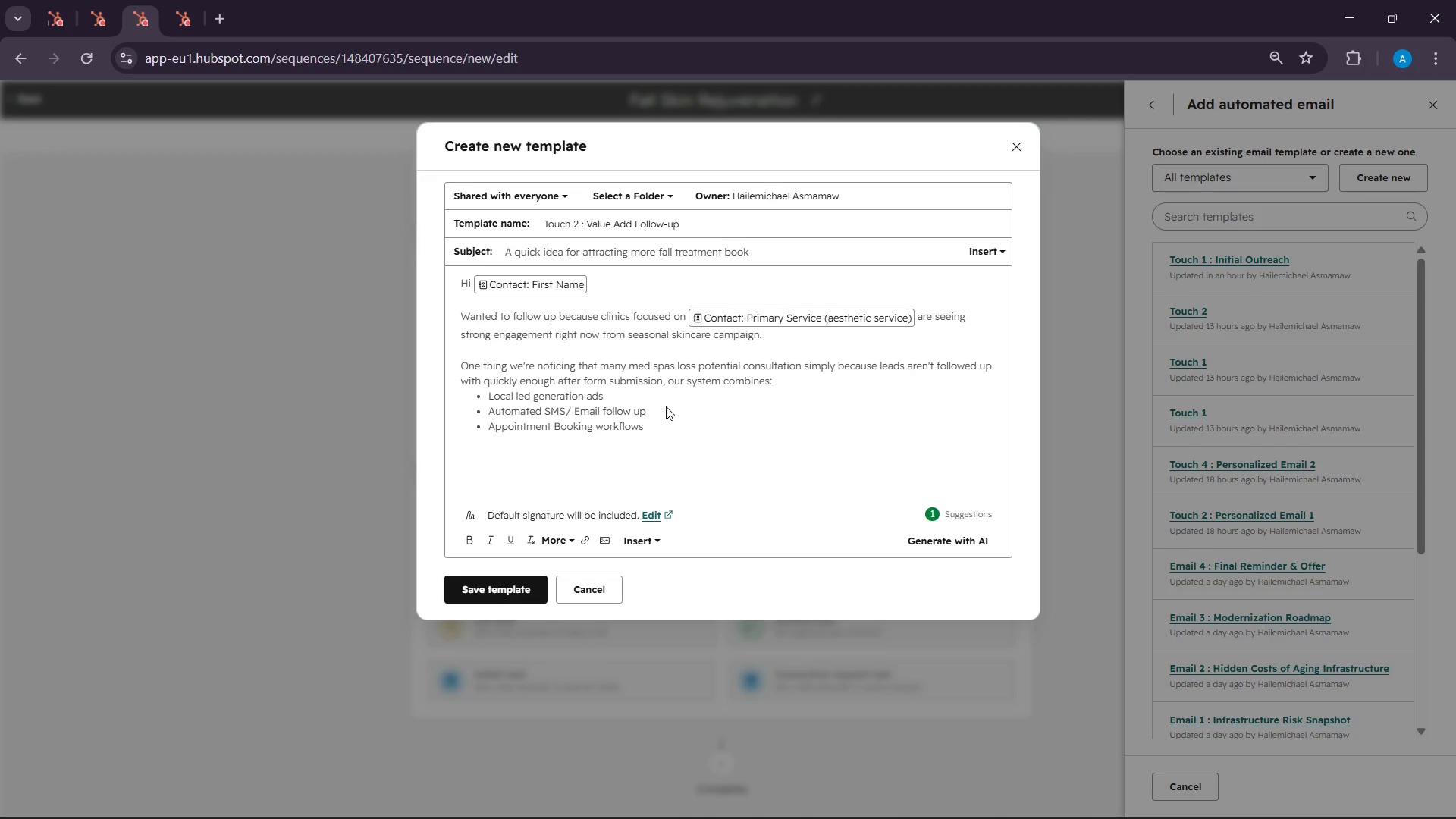 
type(More qualified consultation)
 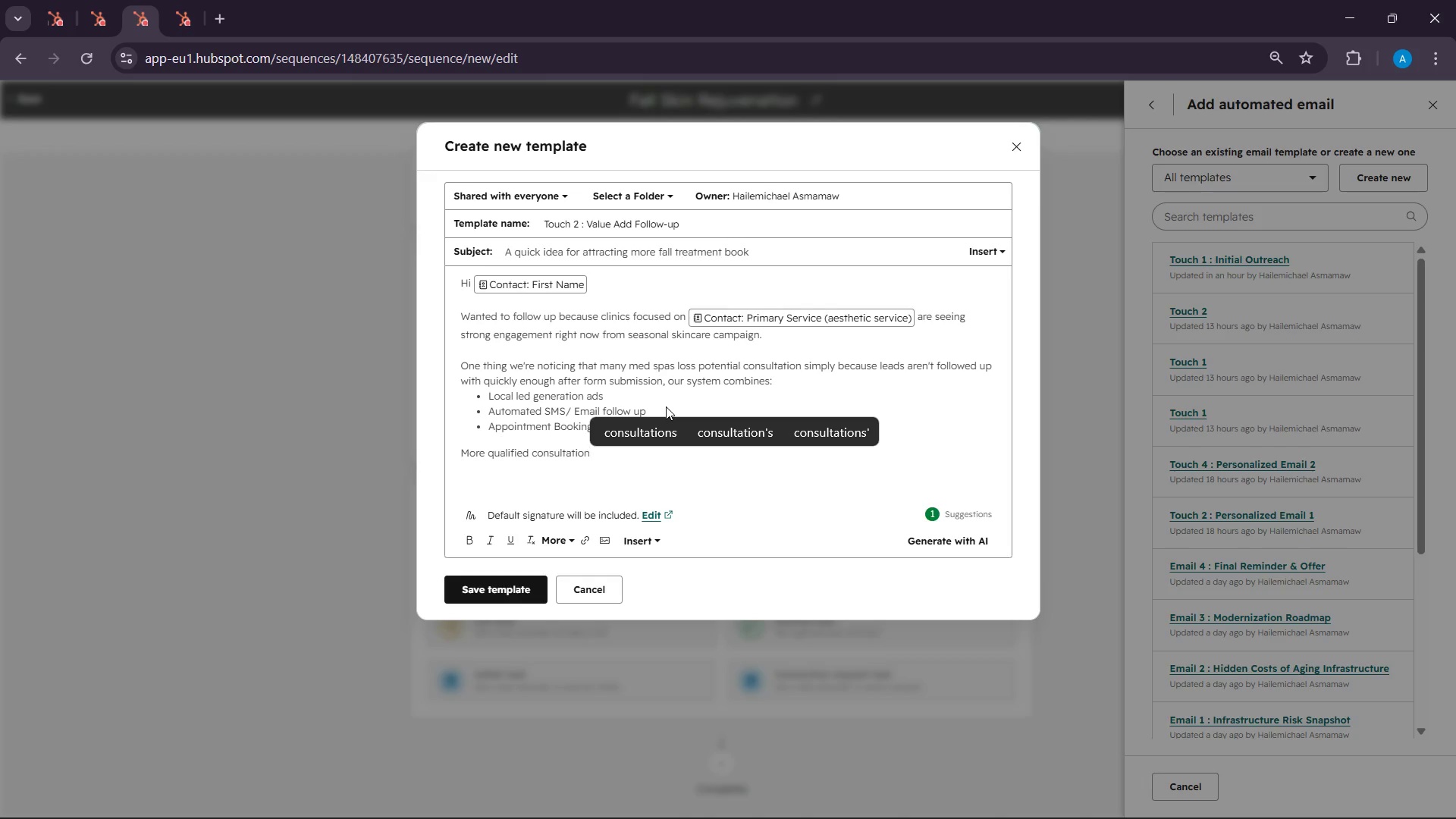 
type(without )
 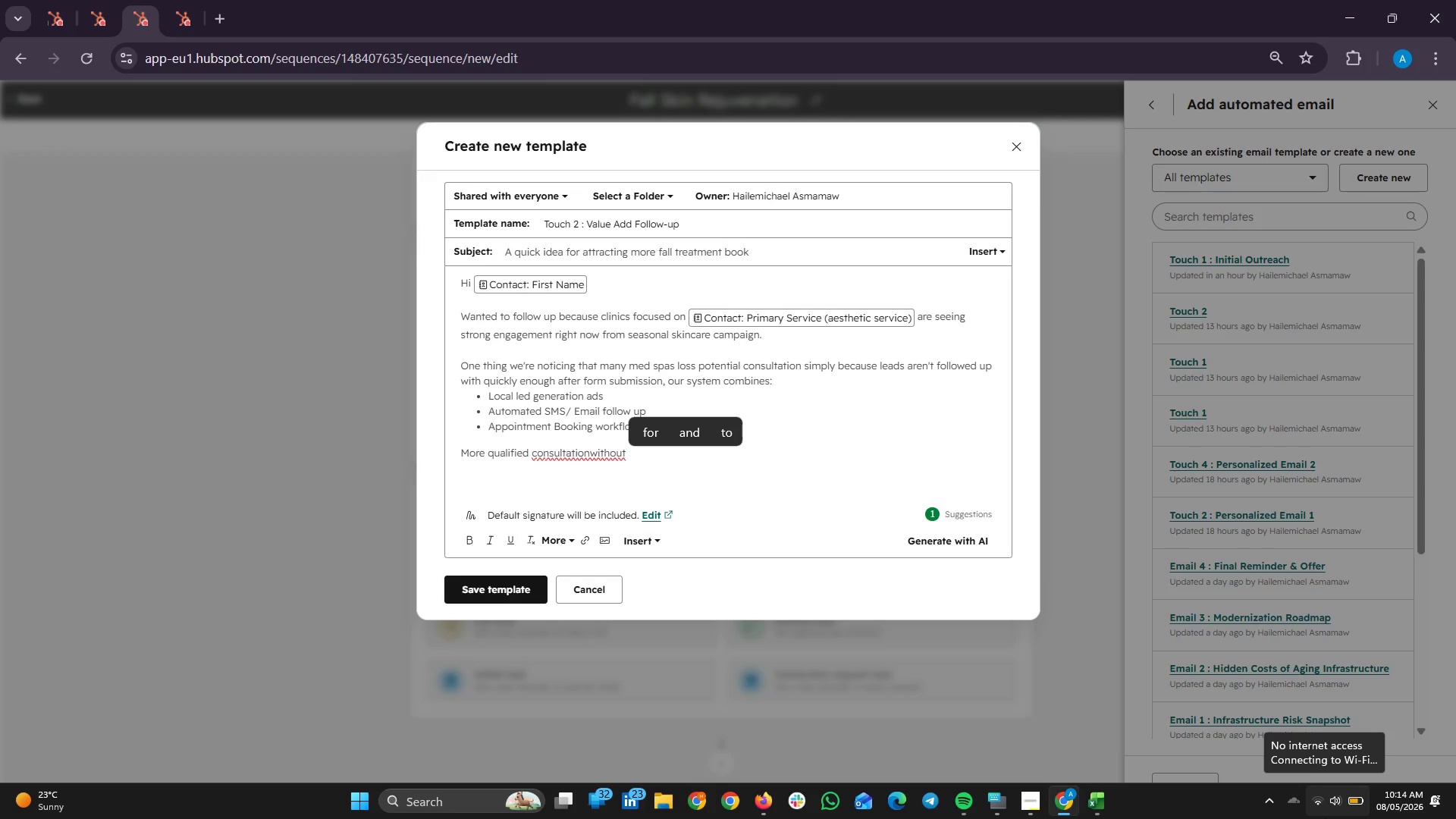 
wait(17.11)
 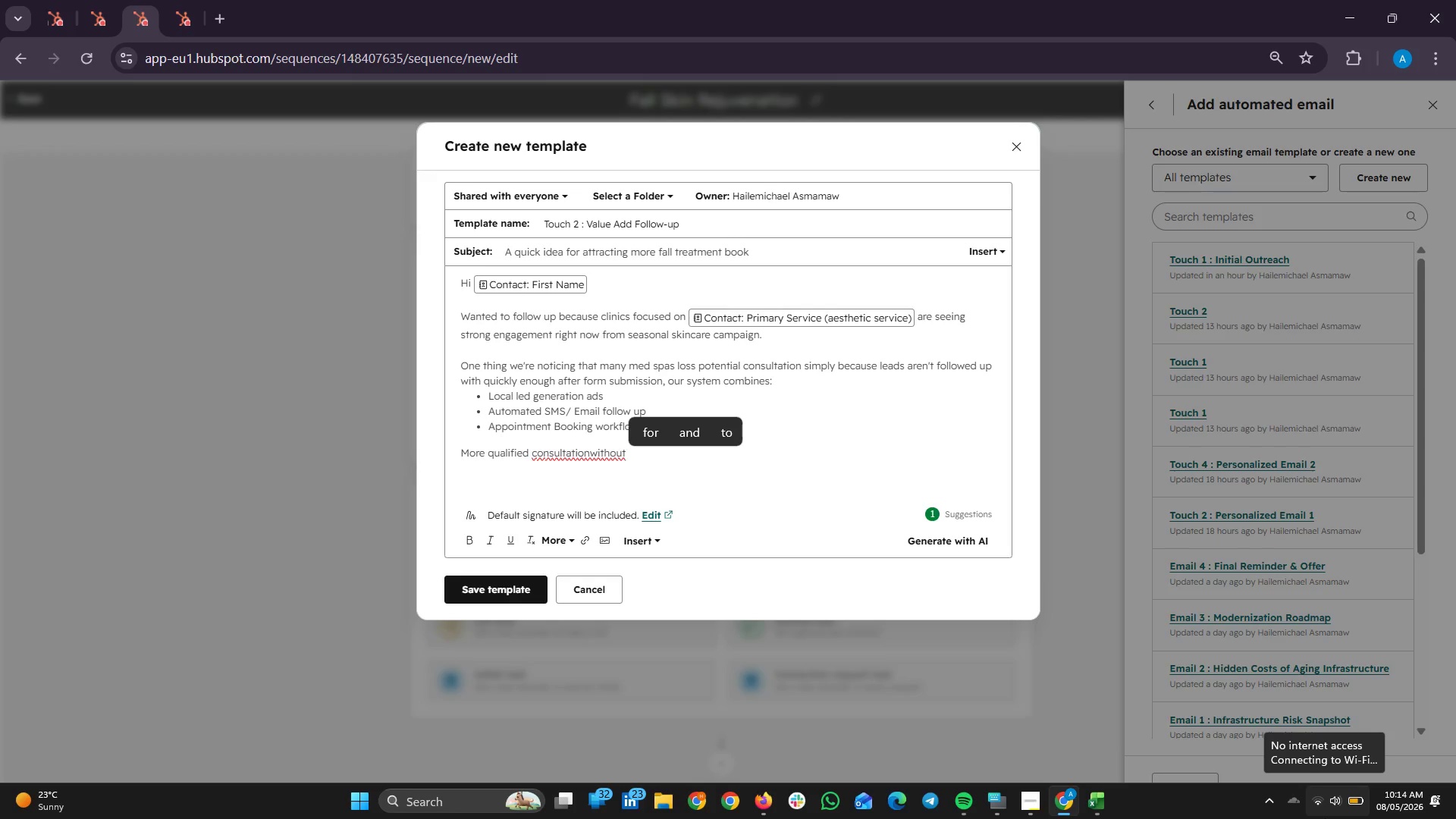 
left_click([1315, 804])
 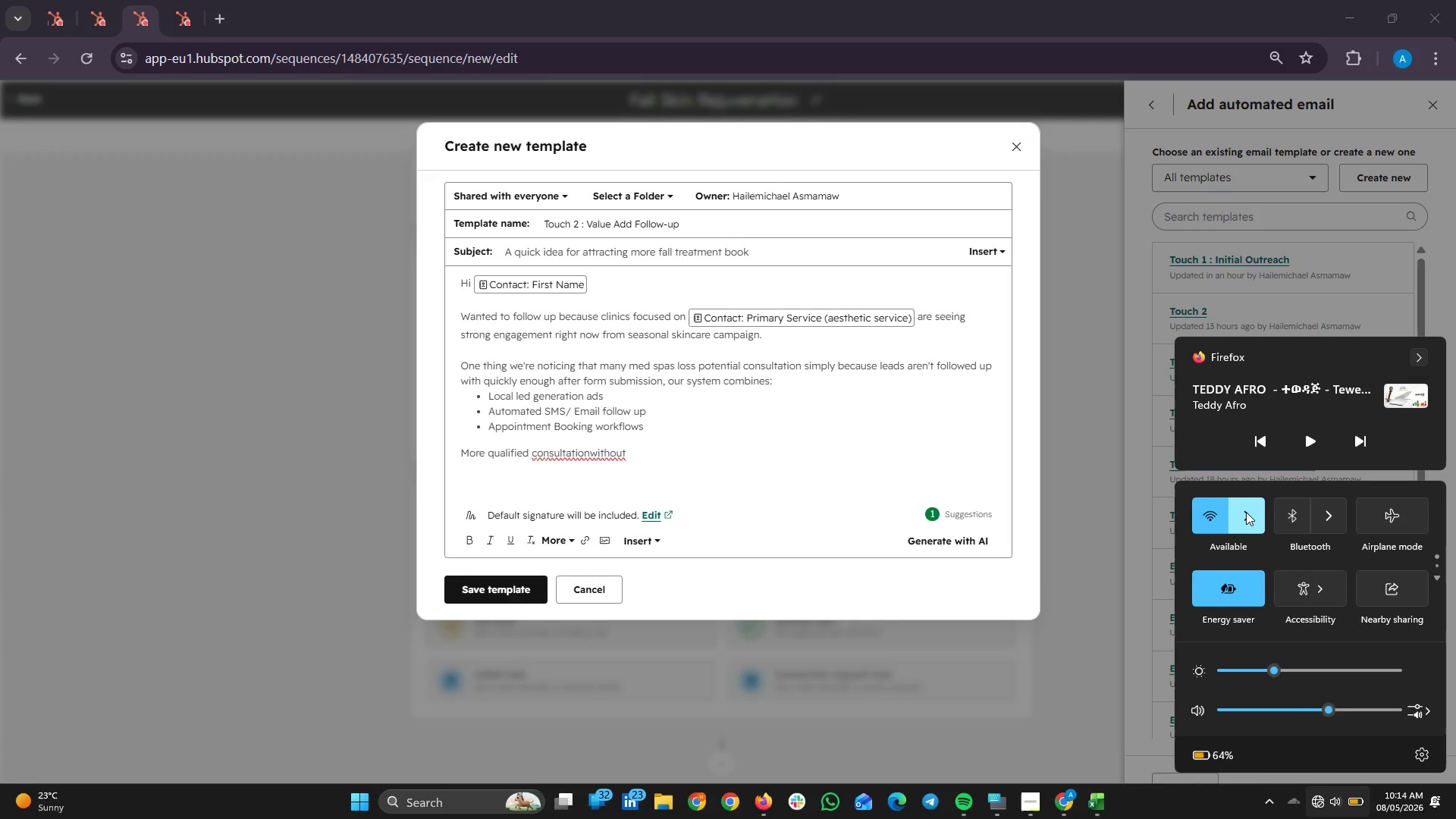 
left_click([1246, 512])
 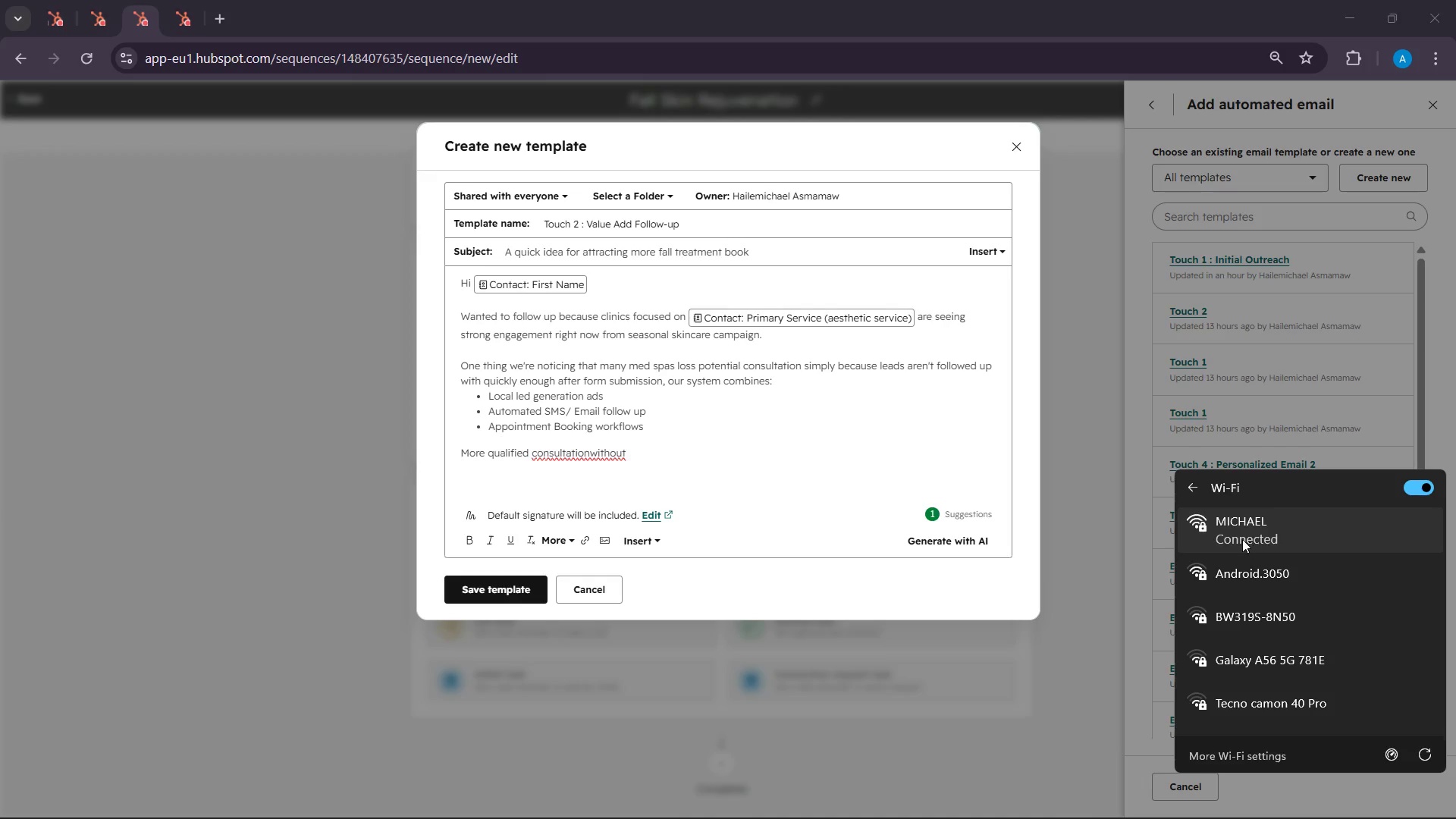 
wait(5.19)
 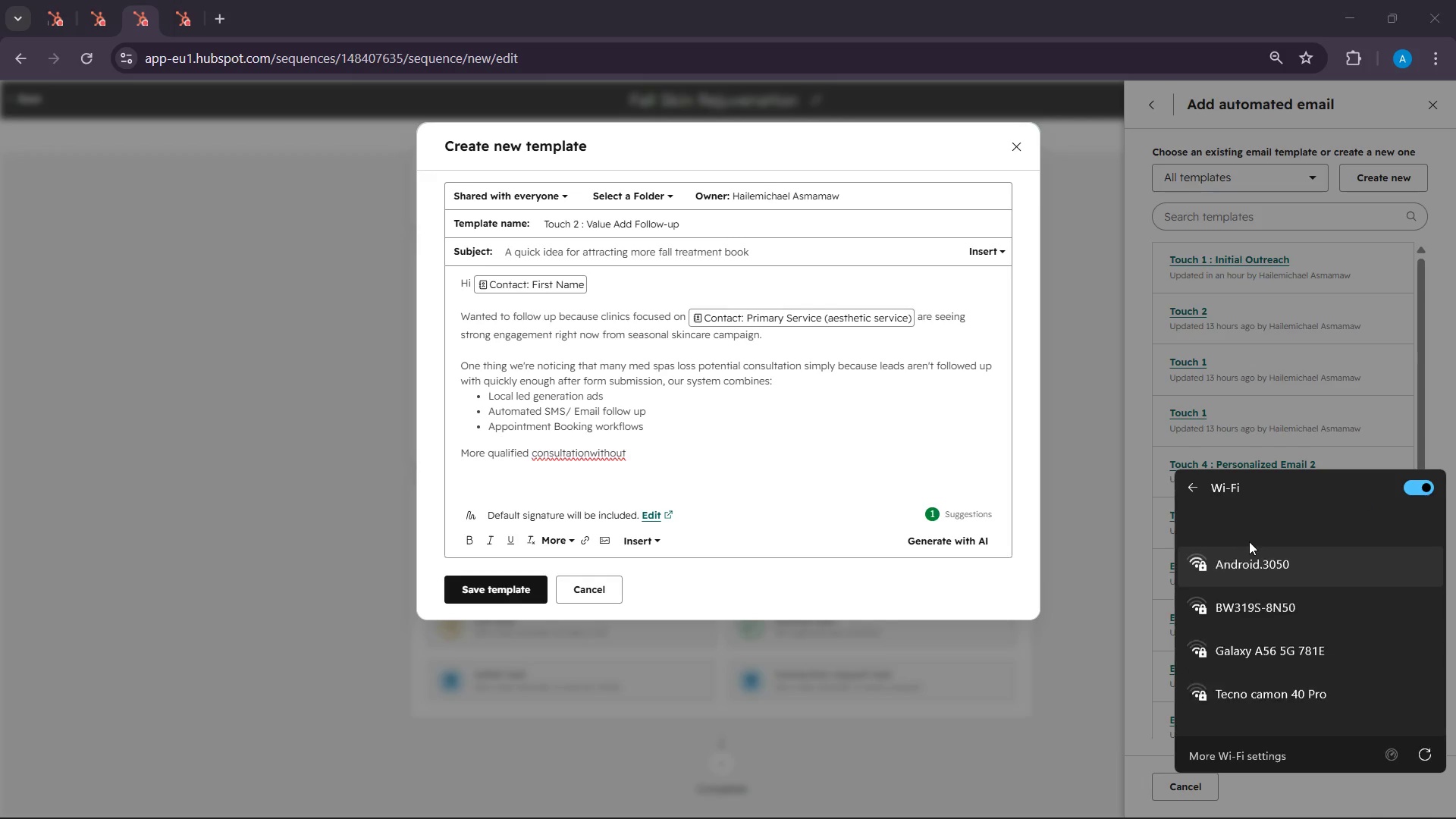 
scroll: coordinate [1261, 610], scroll_direction: down, amount: 6.0
 